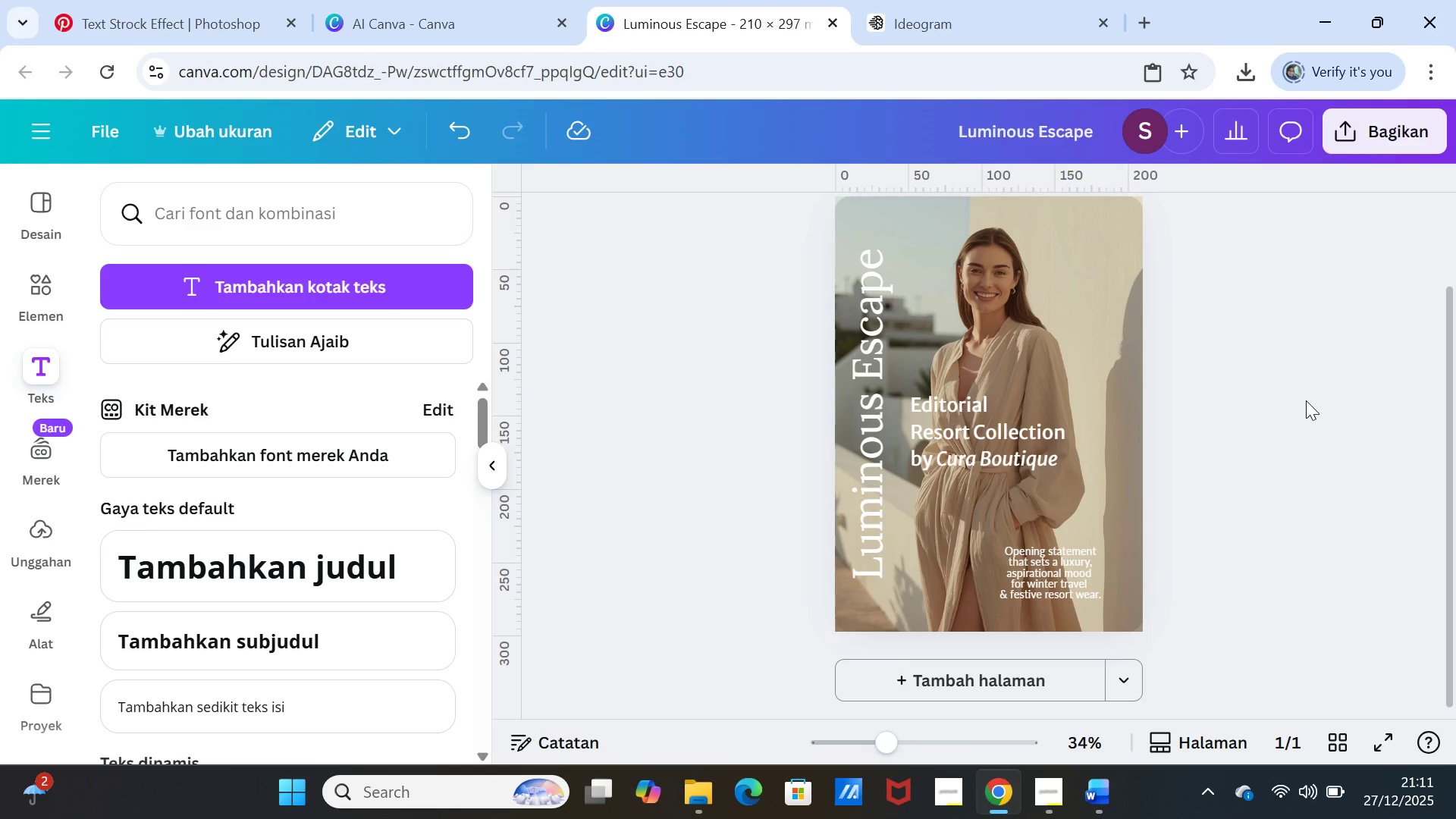 
wait(54.94)
 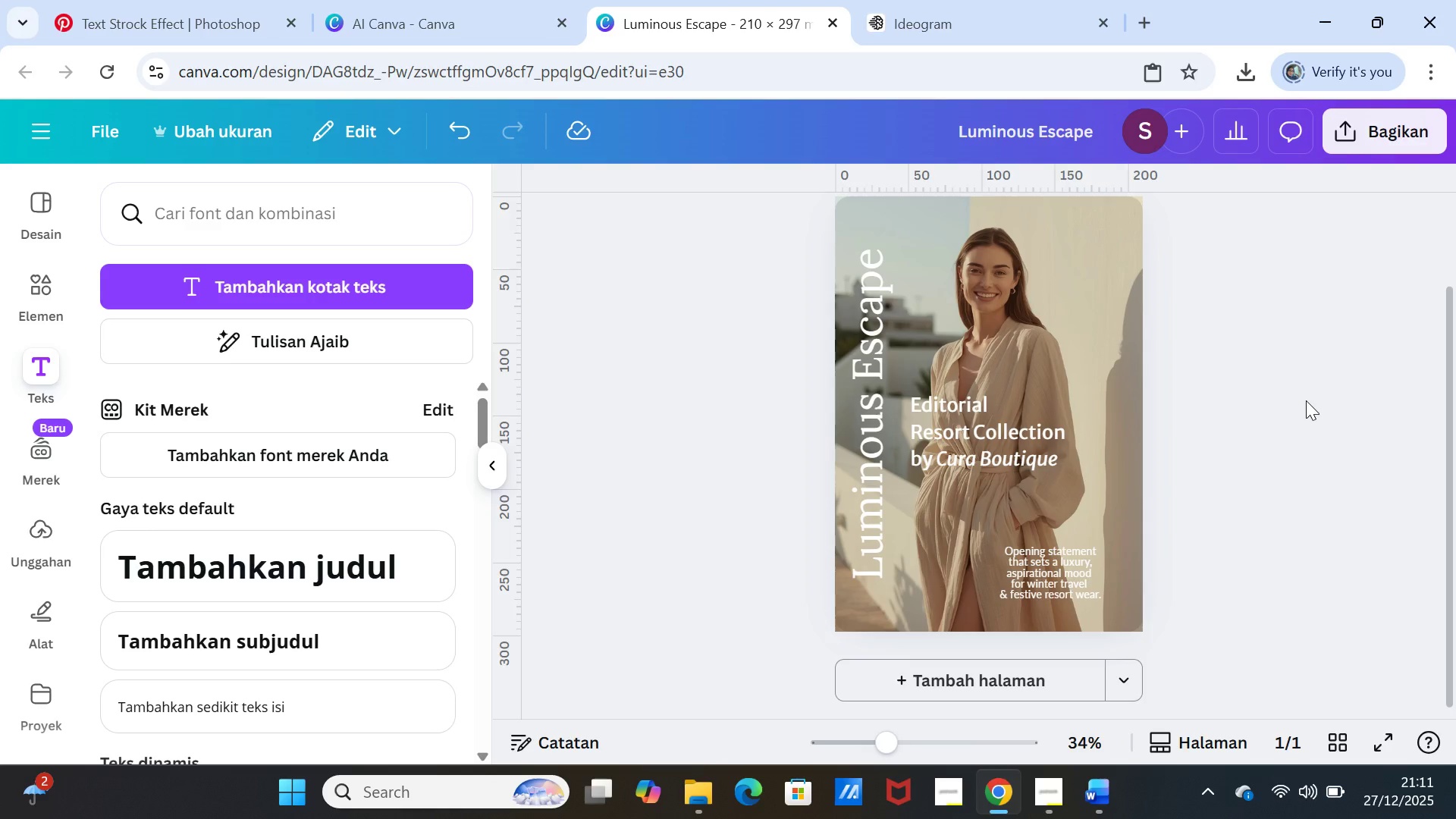 
left_click([1116, 328])
 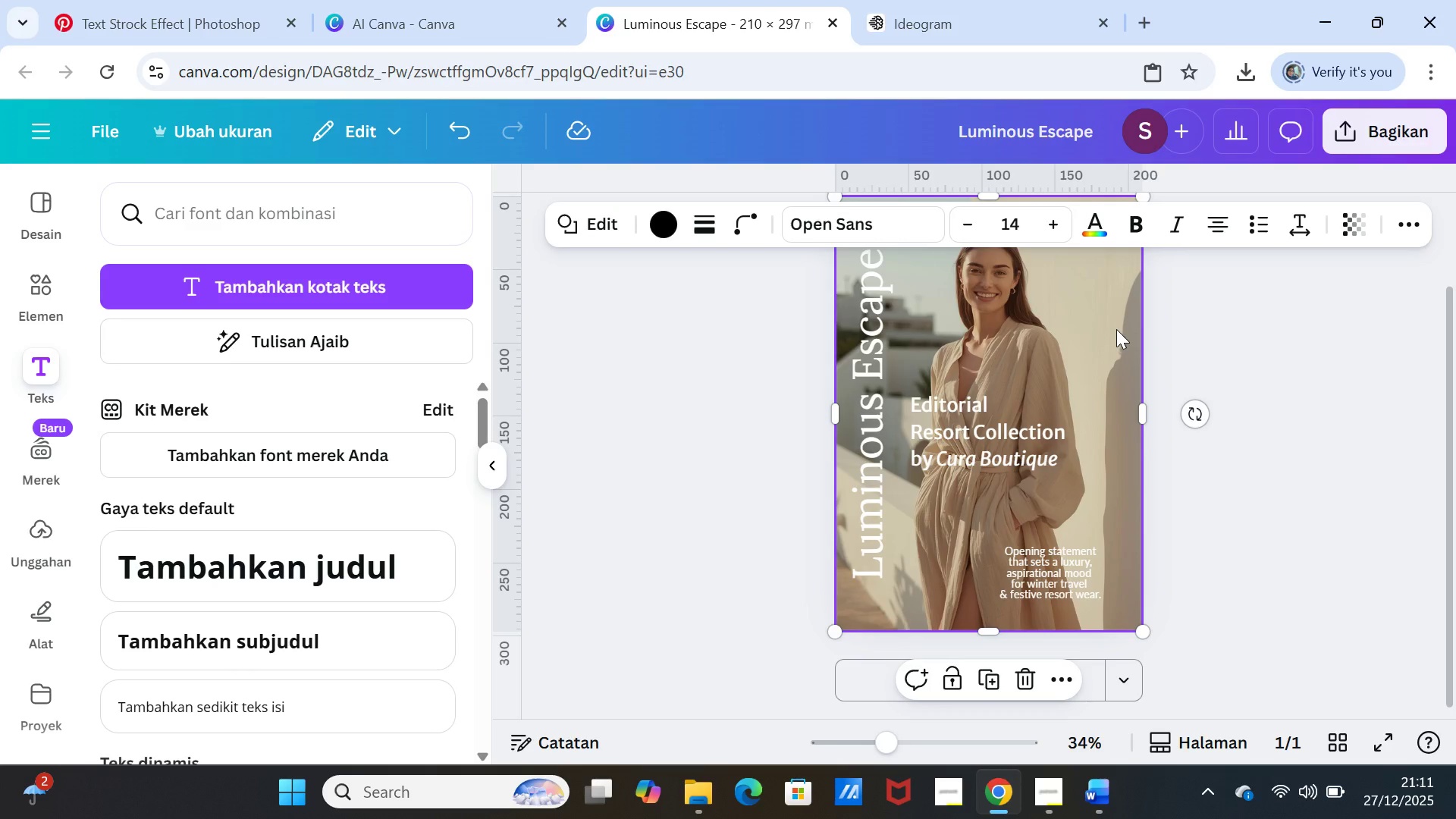 
key(Delete)
 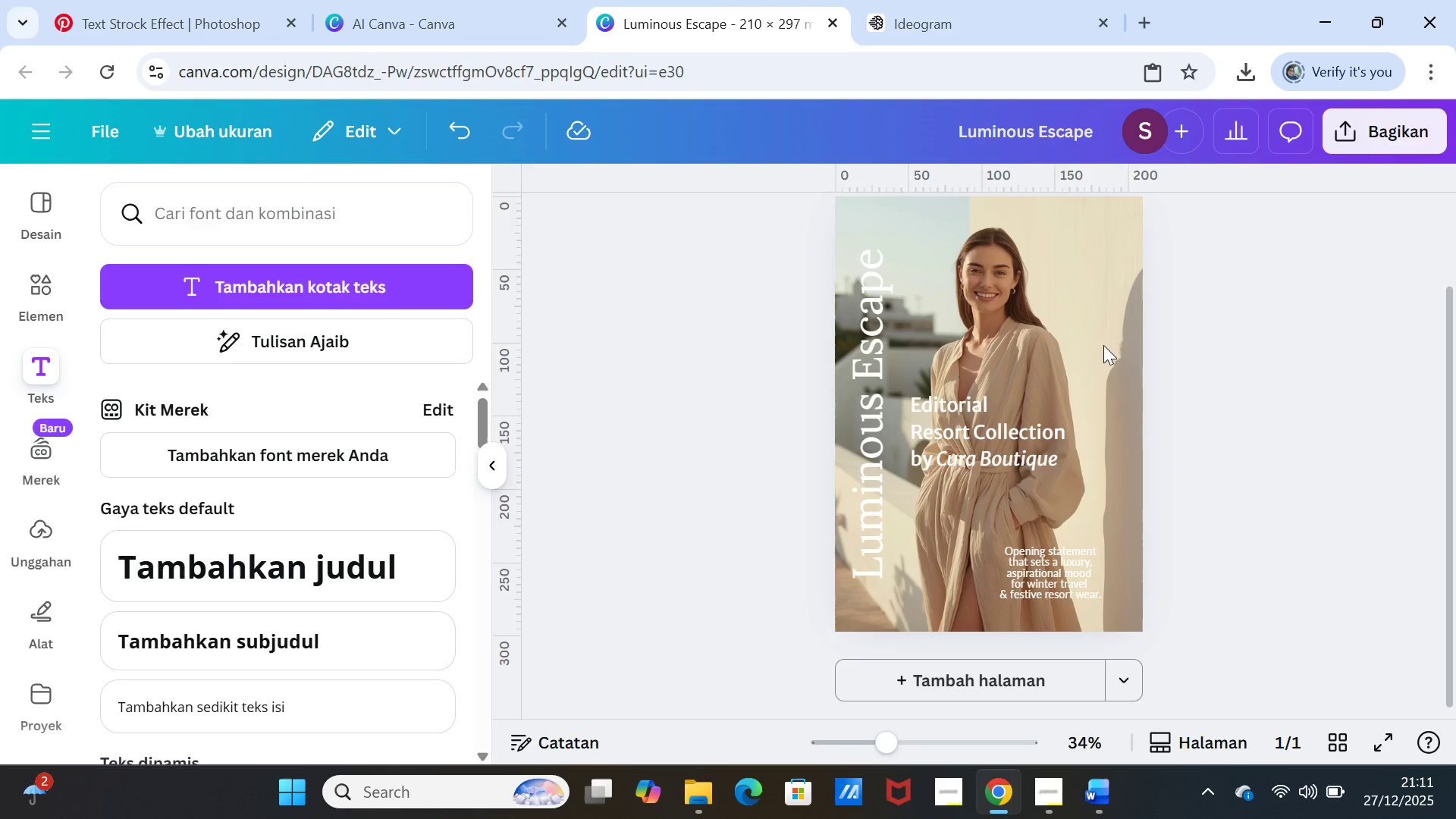 
left_click([1103, 345])
 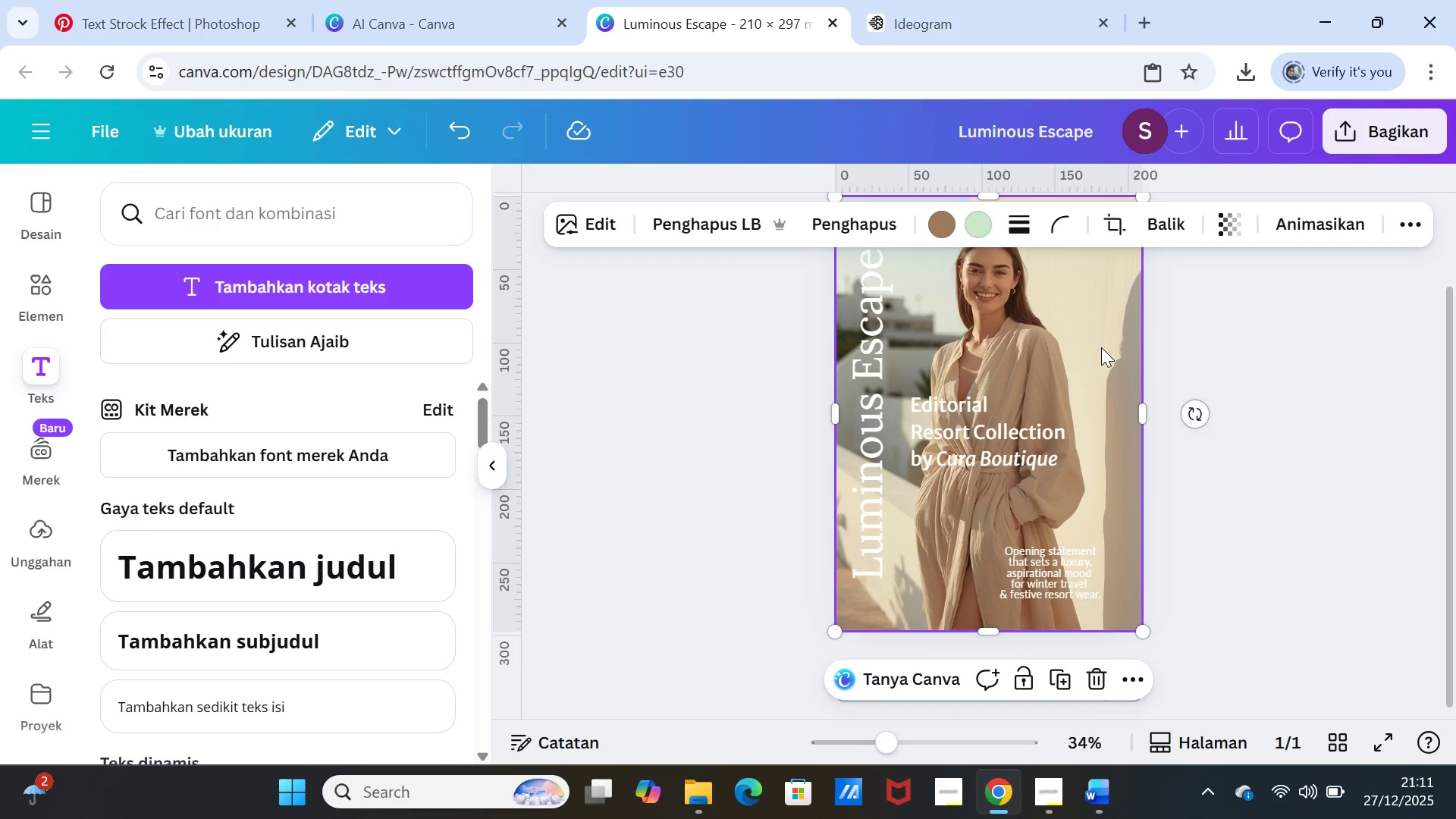 
key(Delete)
 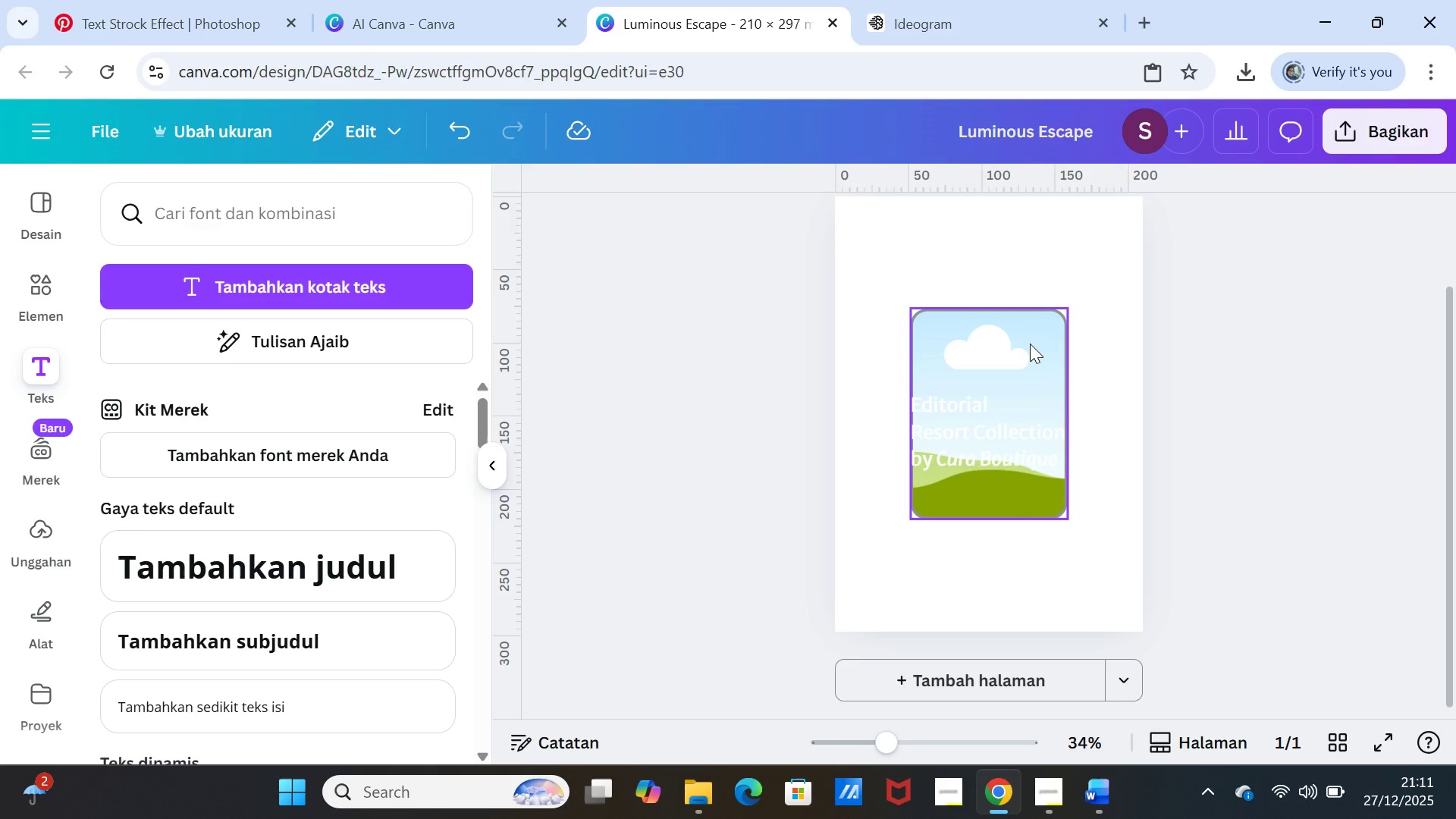 
left_click_drag(start_coordinate=[1030, 344], to_coordinate=[965, 281])
 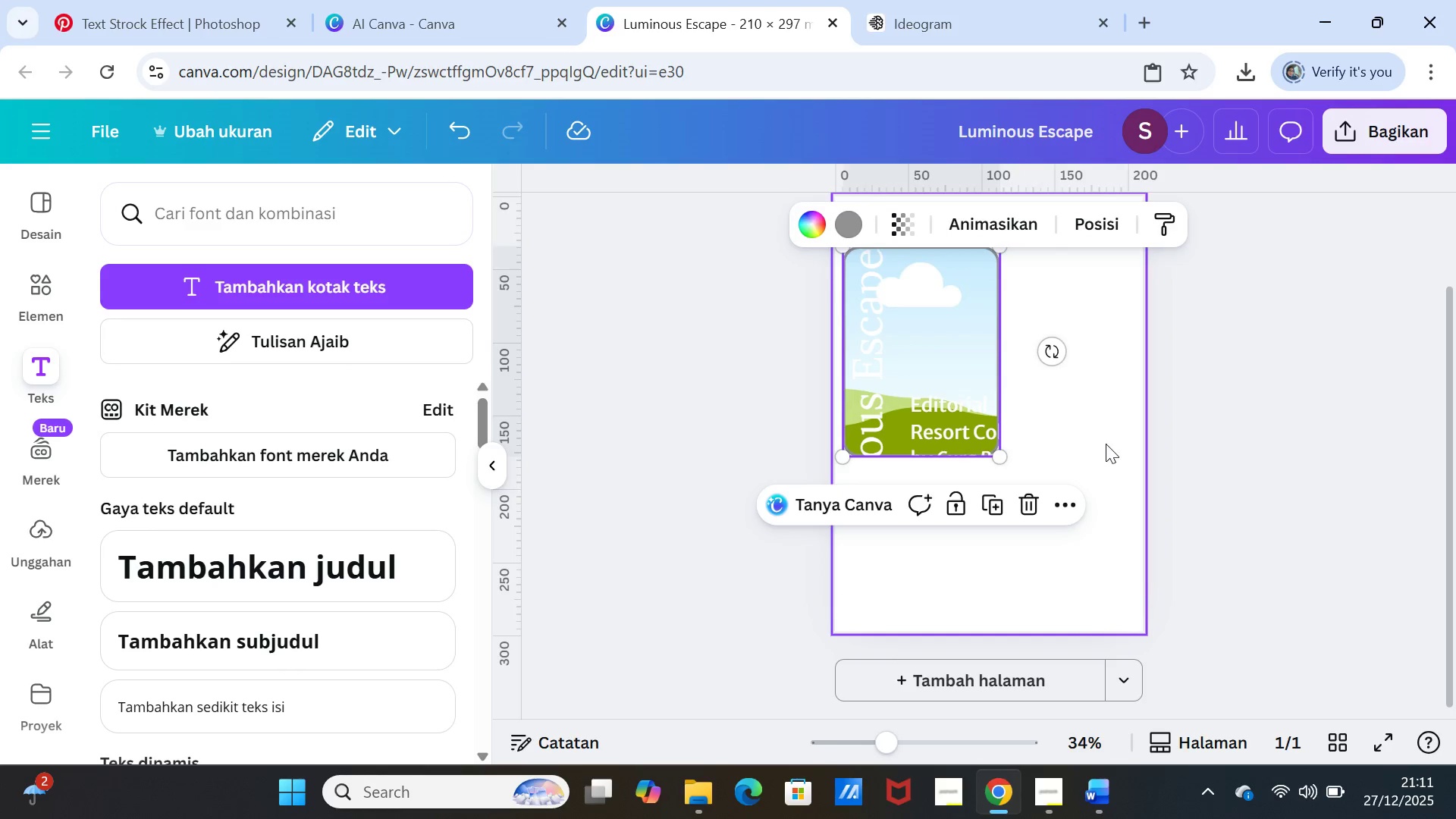 
scroll: coordinate [1106, 444], scroll_direction: up, amount: 1.0
 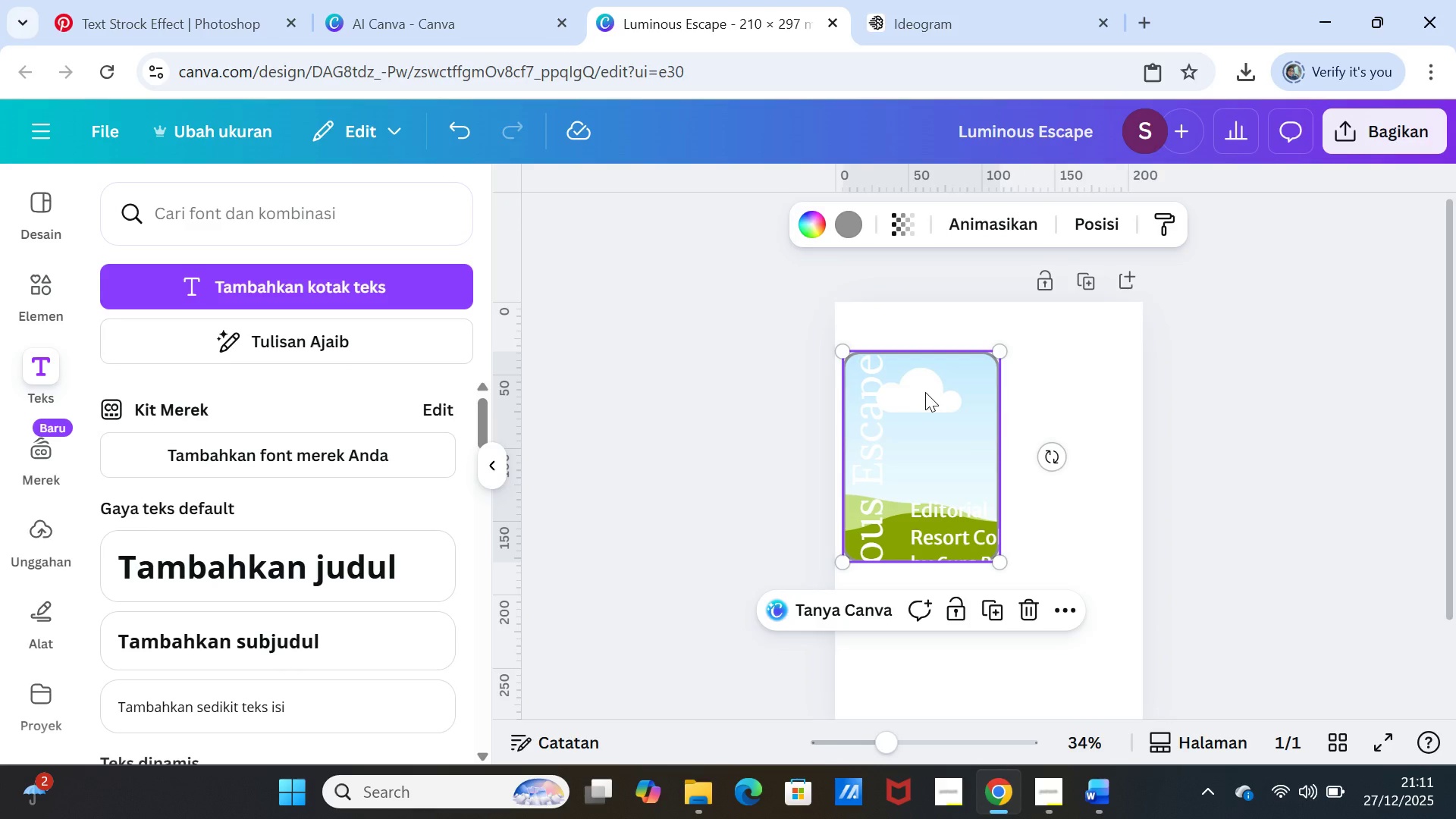 
left_click_drag(start_coordinate=[925, 392], to_coordinate=[920, 392])
 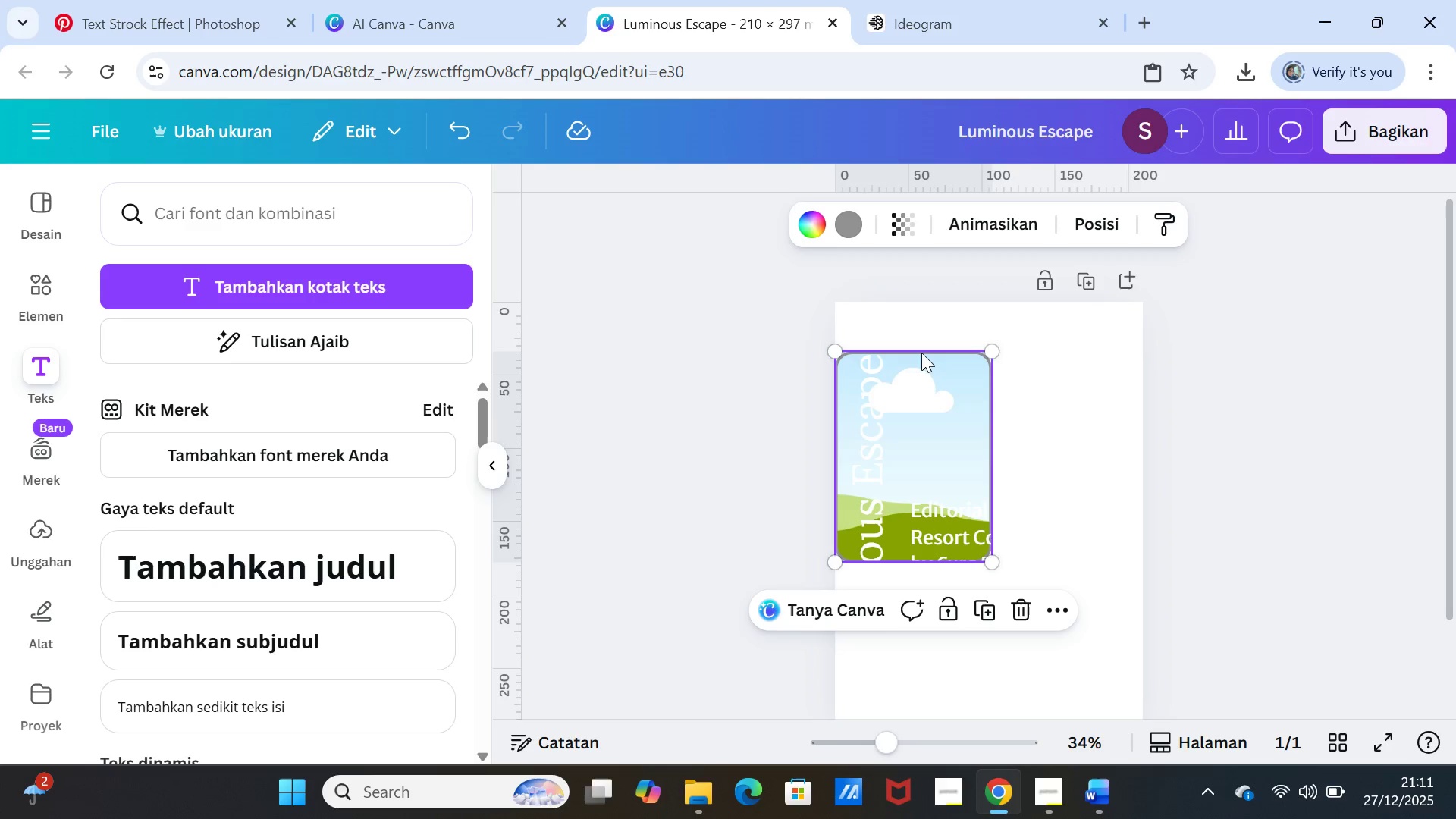 
left_click([945, 382])
 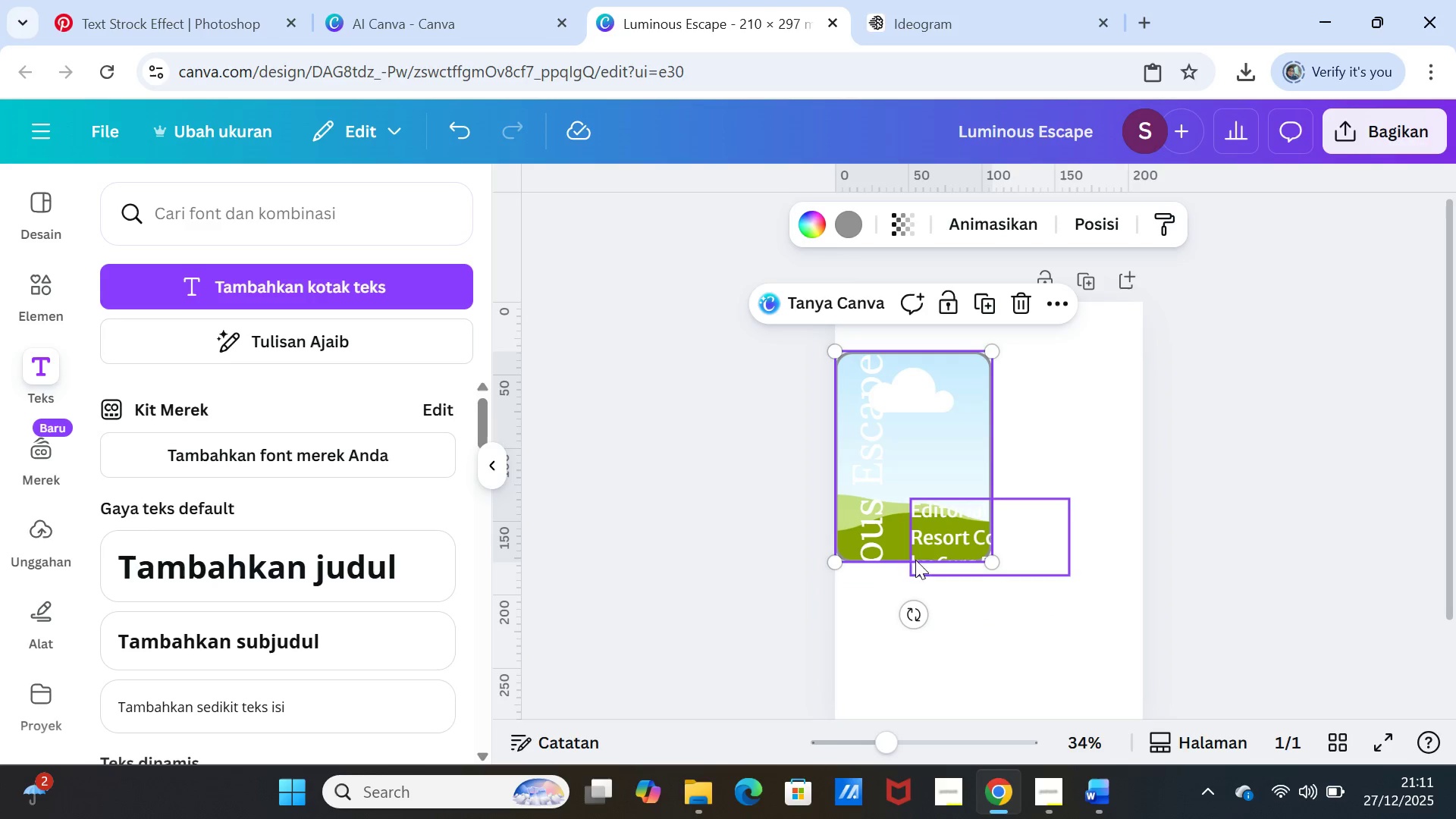 
left_click([971, 394])
 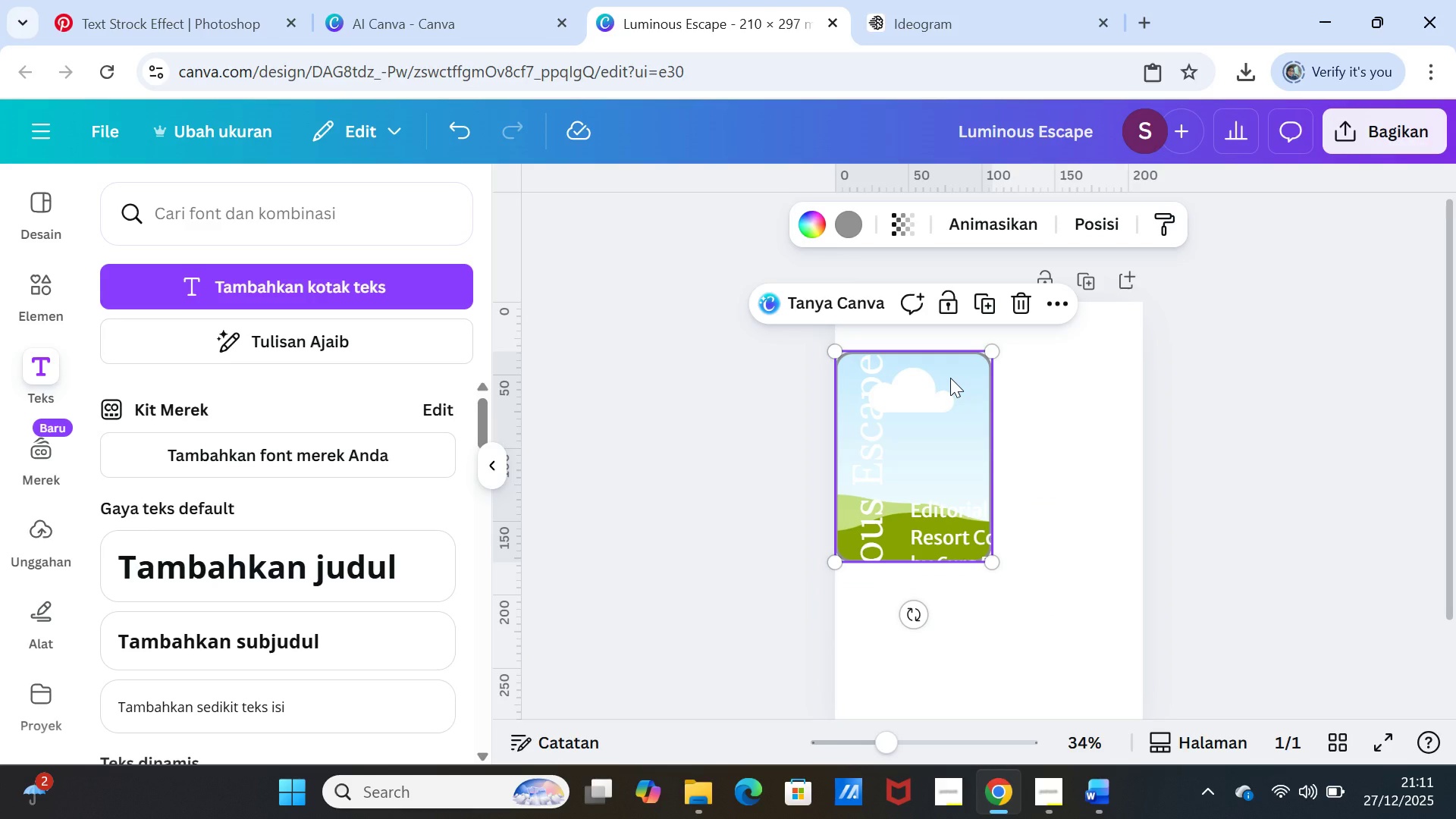 
key(Delete)
 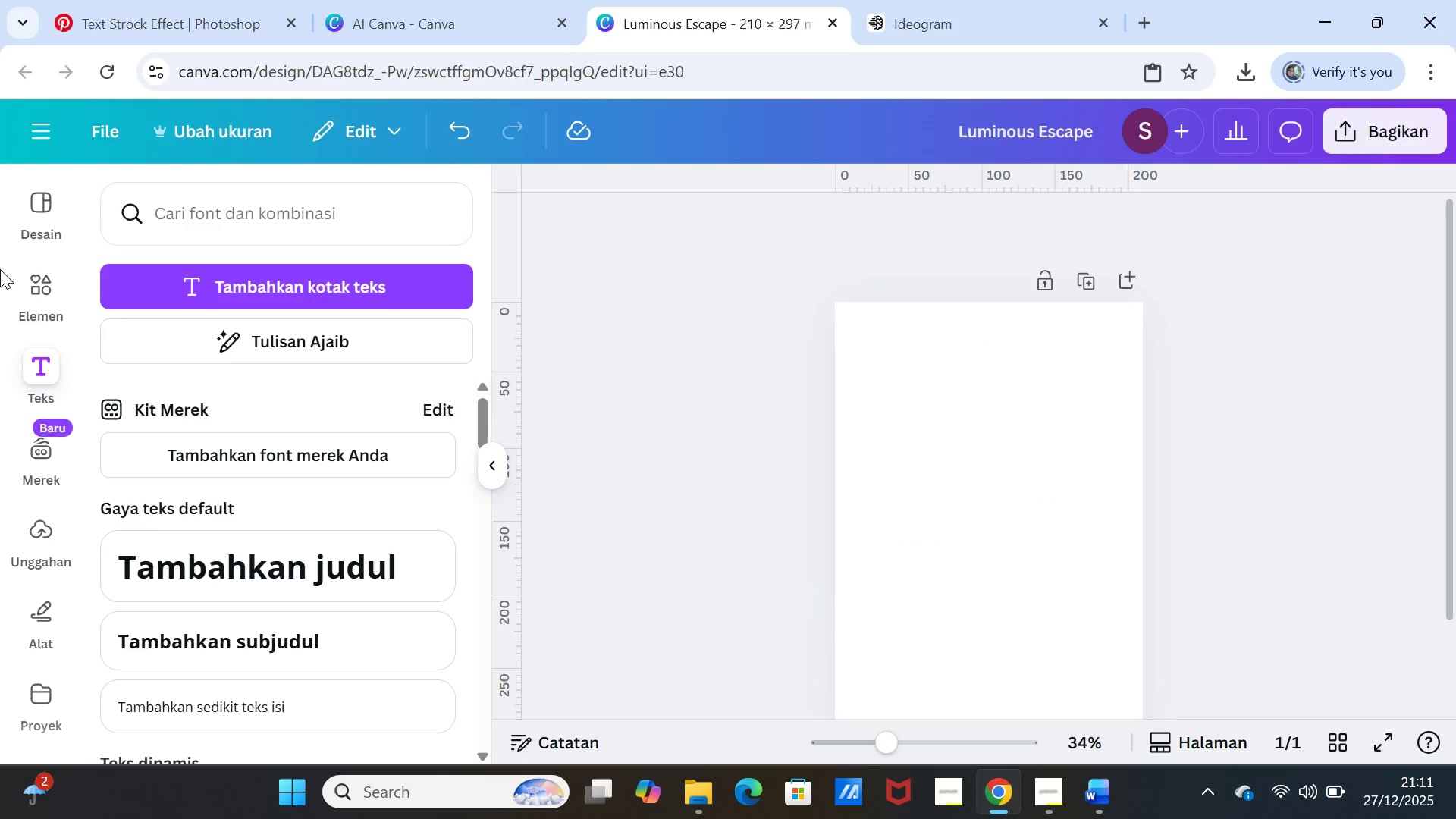 
left_click([49, 286])
 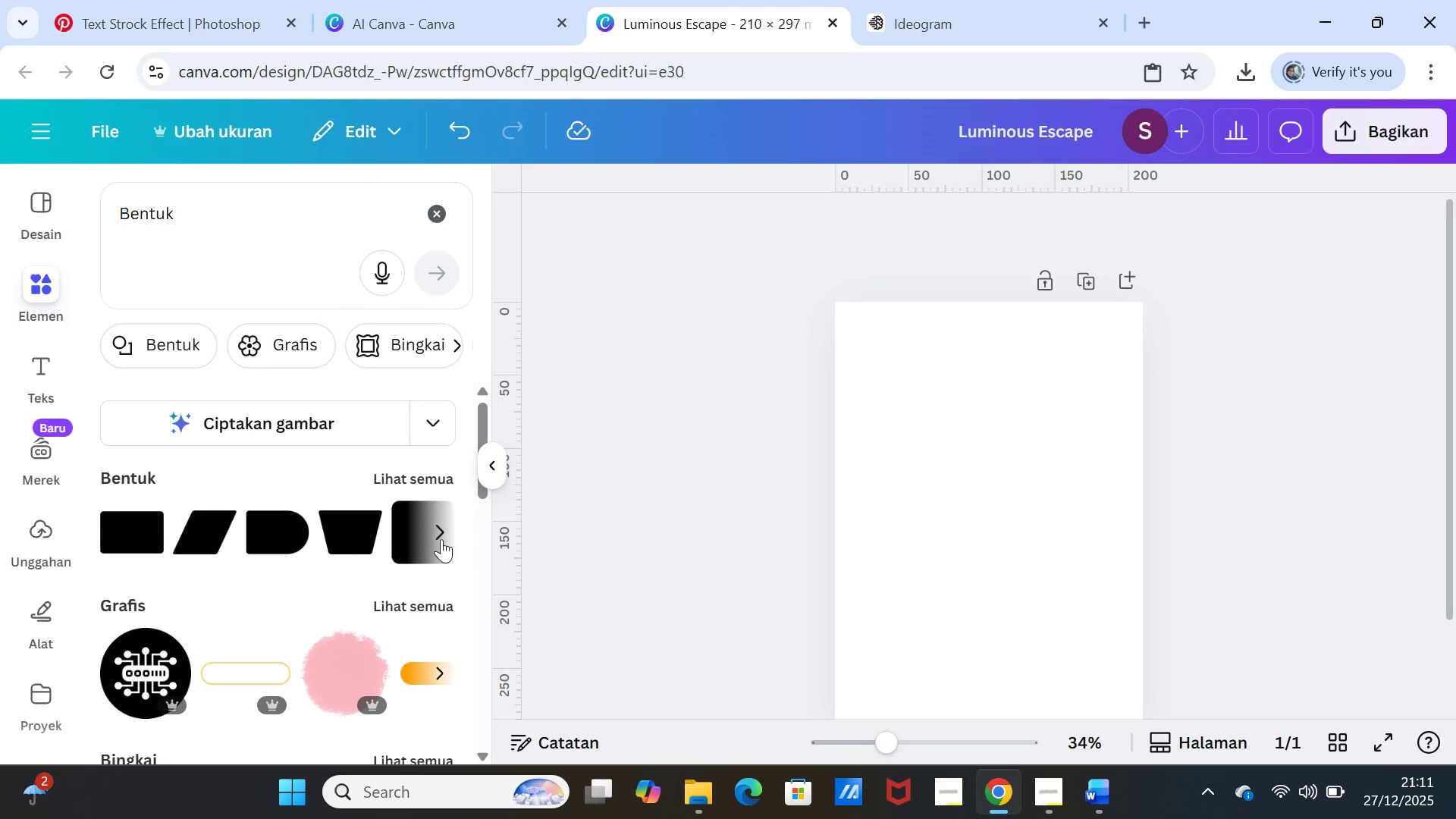 
left_click([413, 532])
 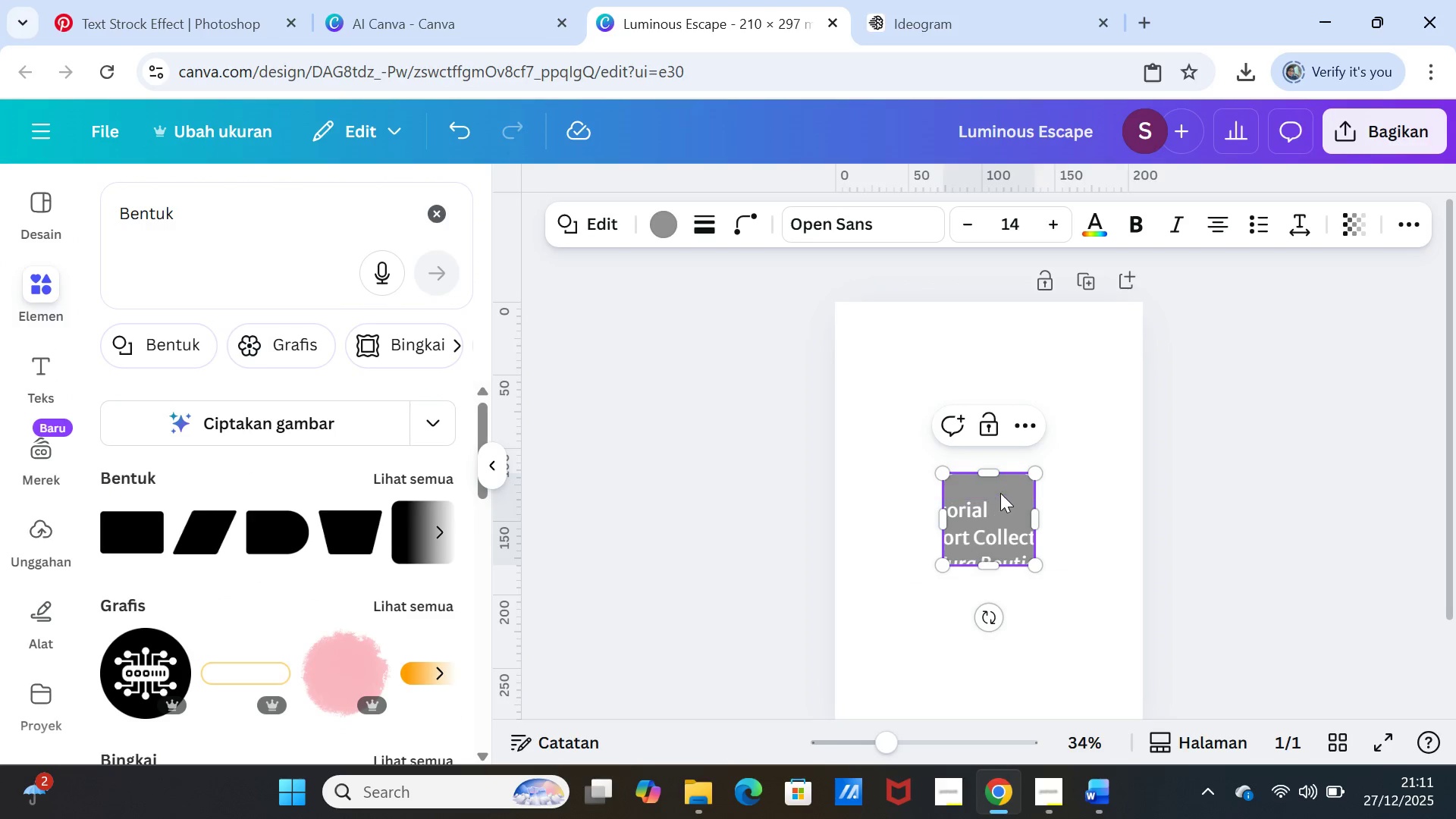 
left_click_drag(start_coordinate=[1002, 490], to_coordinate=[895, 418])
 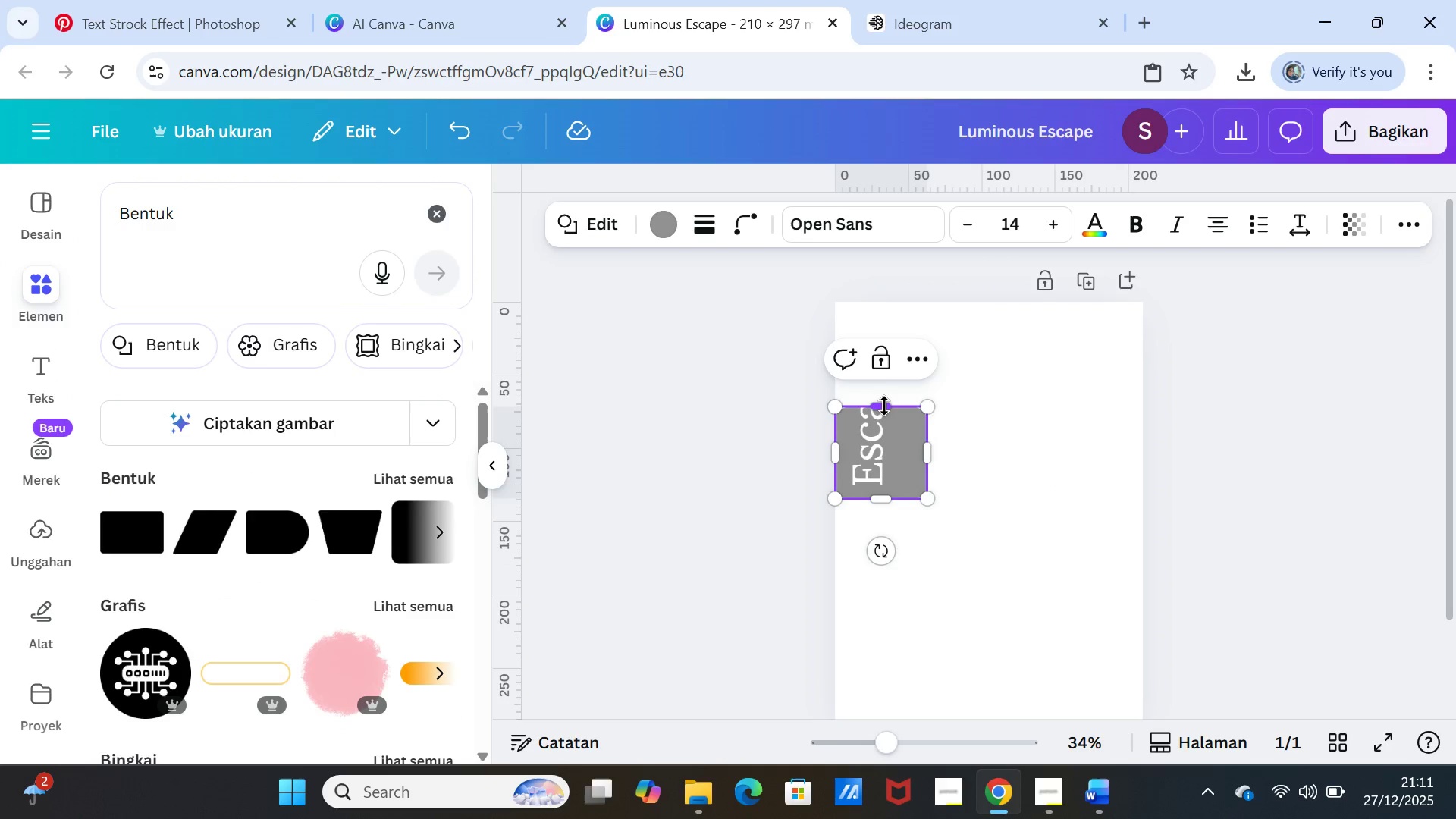 
left_click_drag(start_coordinate=[884, 406], to_coordinate=[884, 306])
 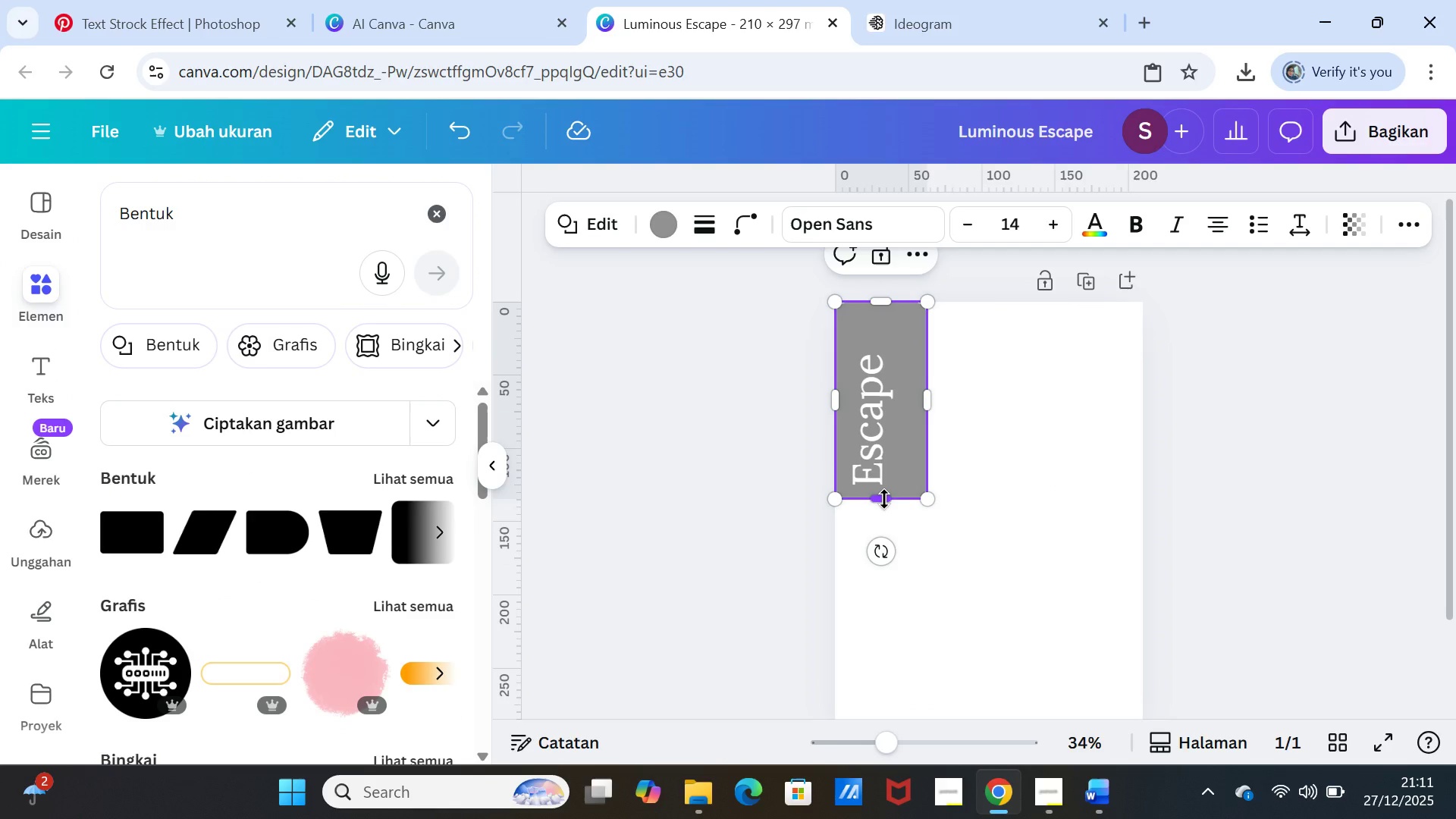 
scroll: coordinate [884, 499], scroll_direction: down, amount: 1.0
 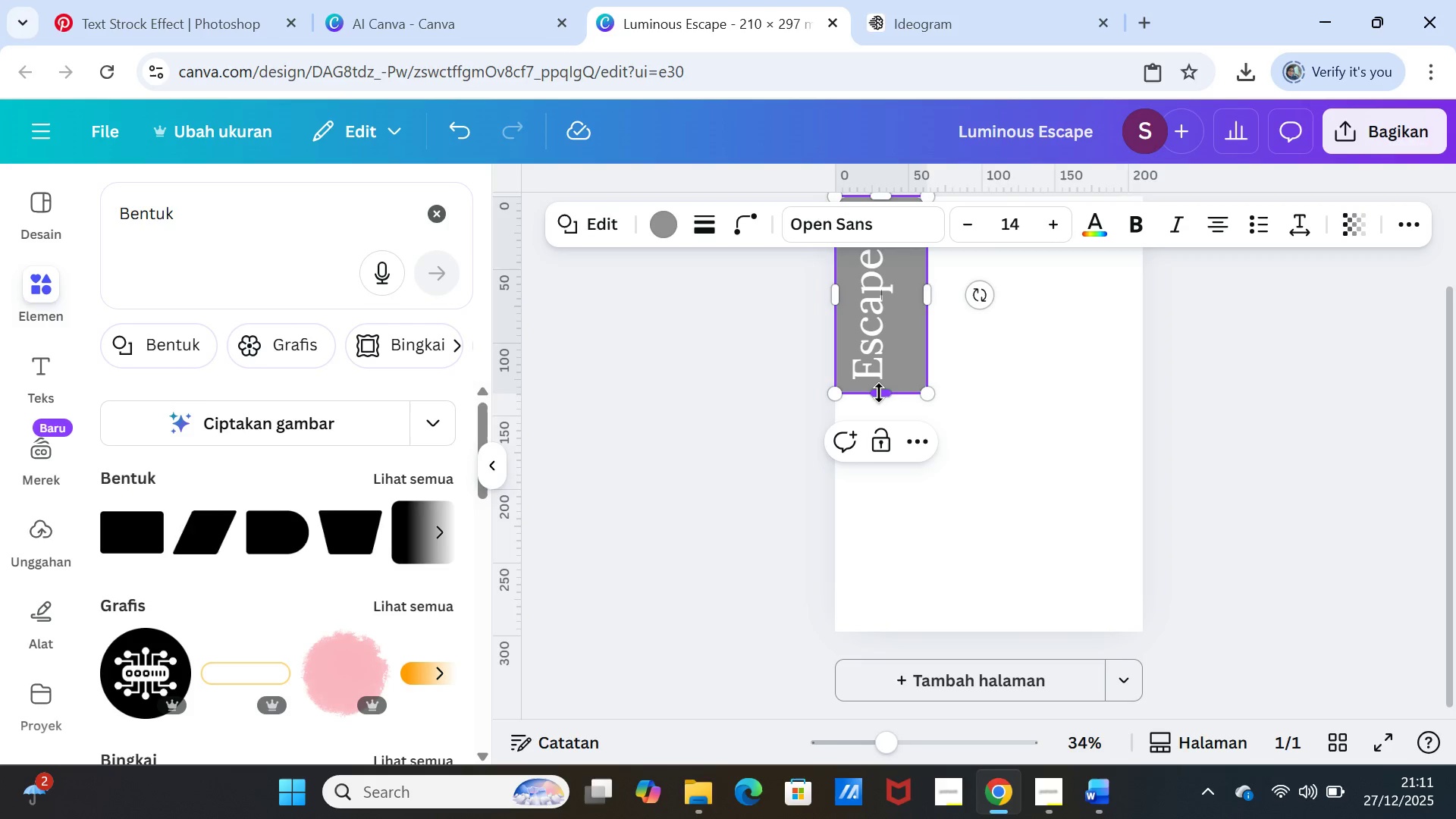 
left_click_drag(start_coordinate=[879, 393], to_coordinate=[883, 525])
 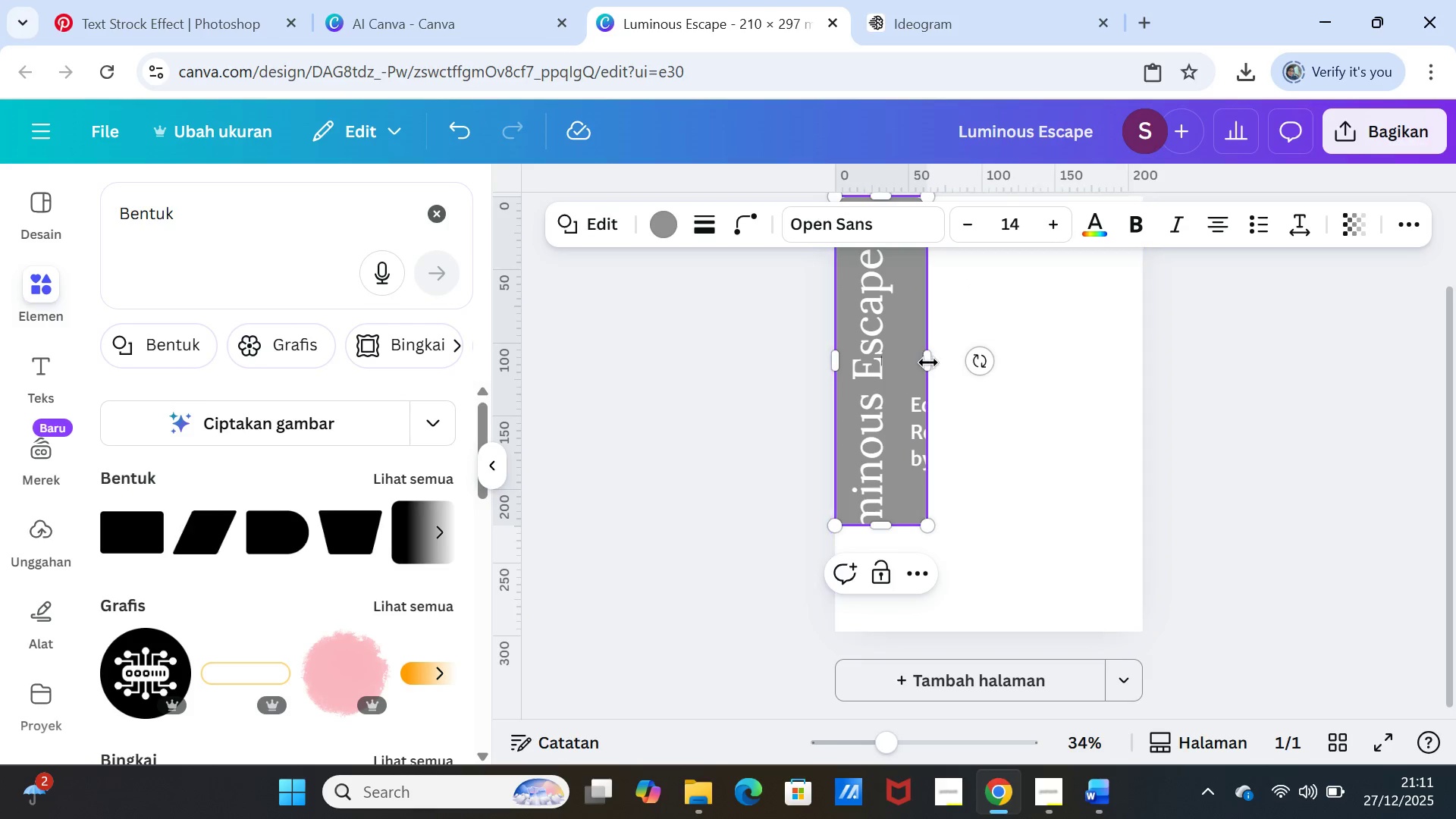 
left_click_drag(start_coordinate=[927, 362], to_coordinate=[992, 362])
 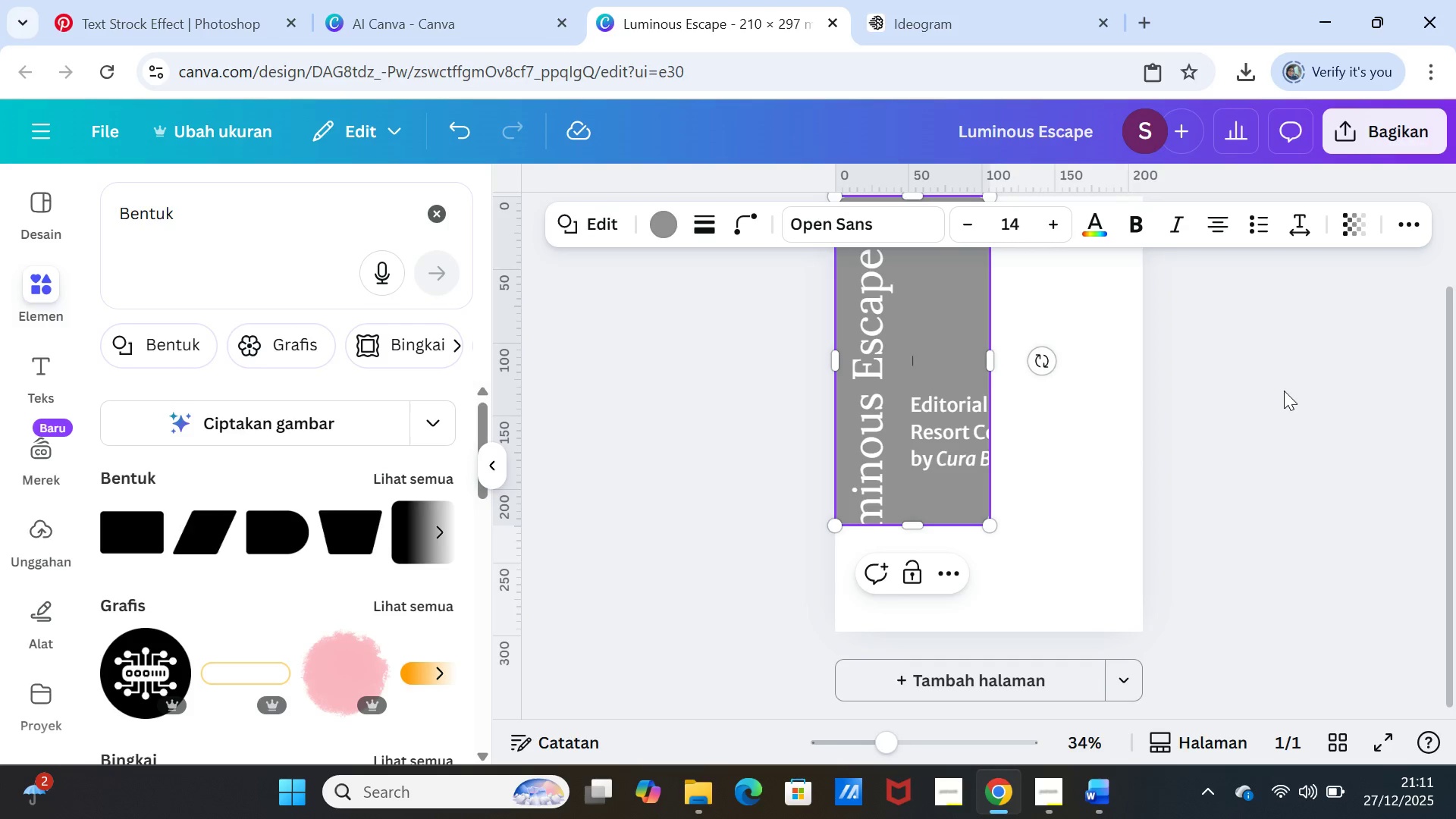 
left_click([1284, 391])
 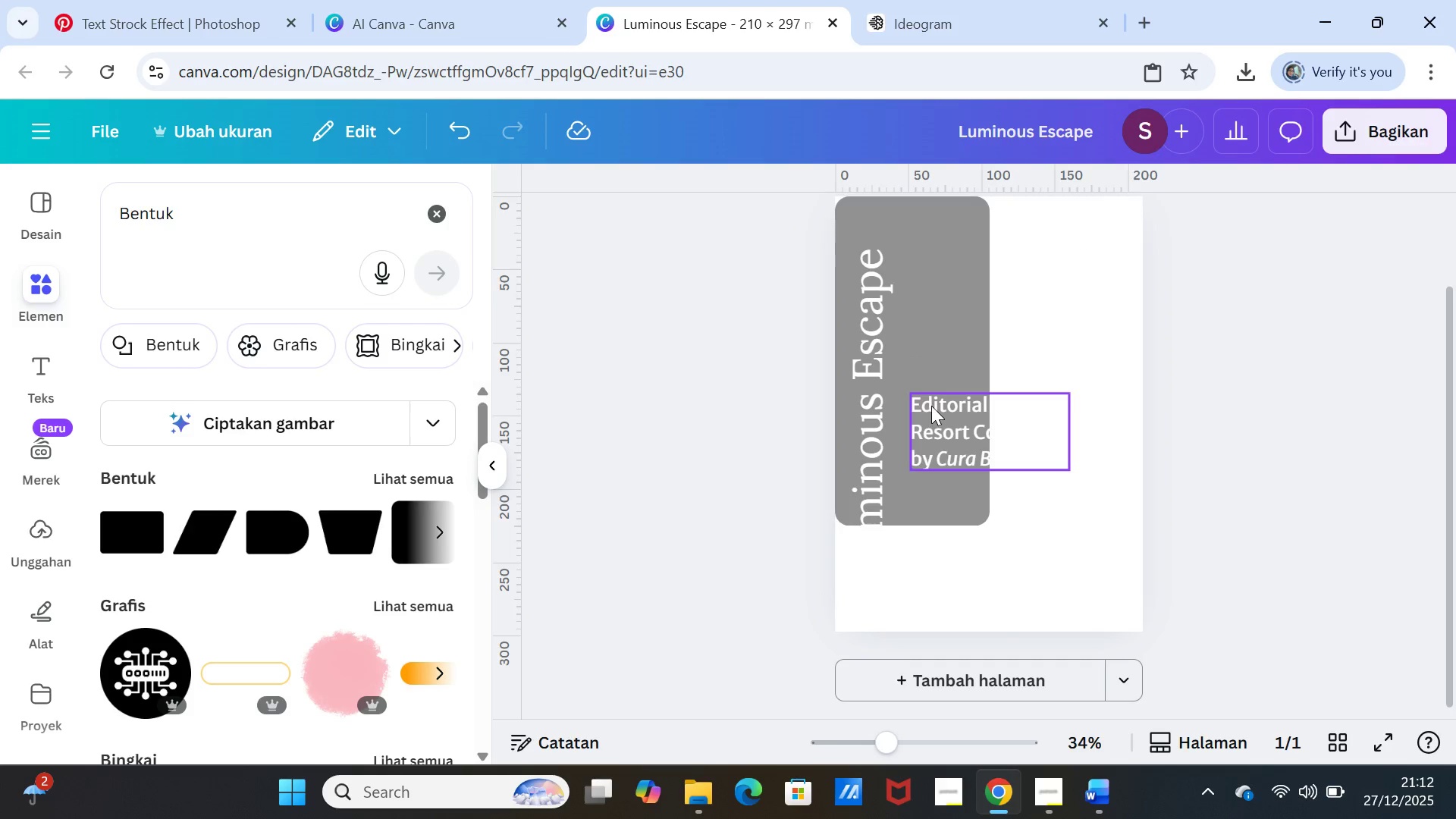 
left_click([933, 325])
 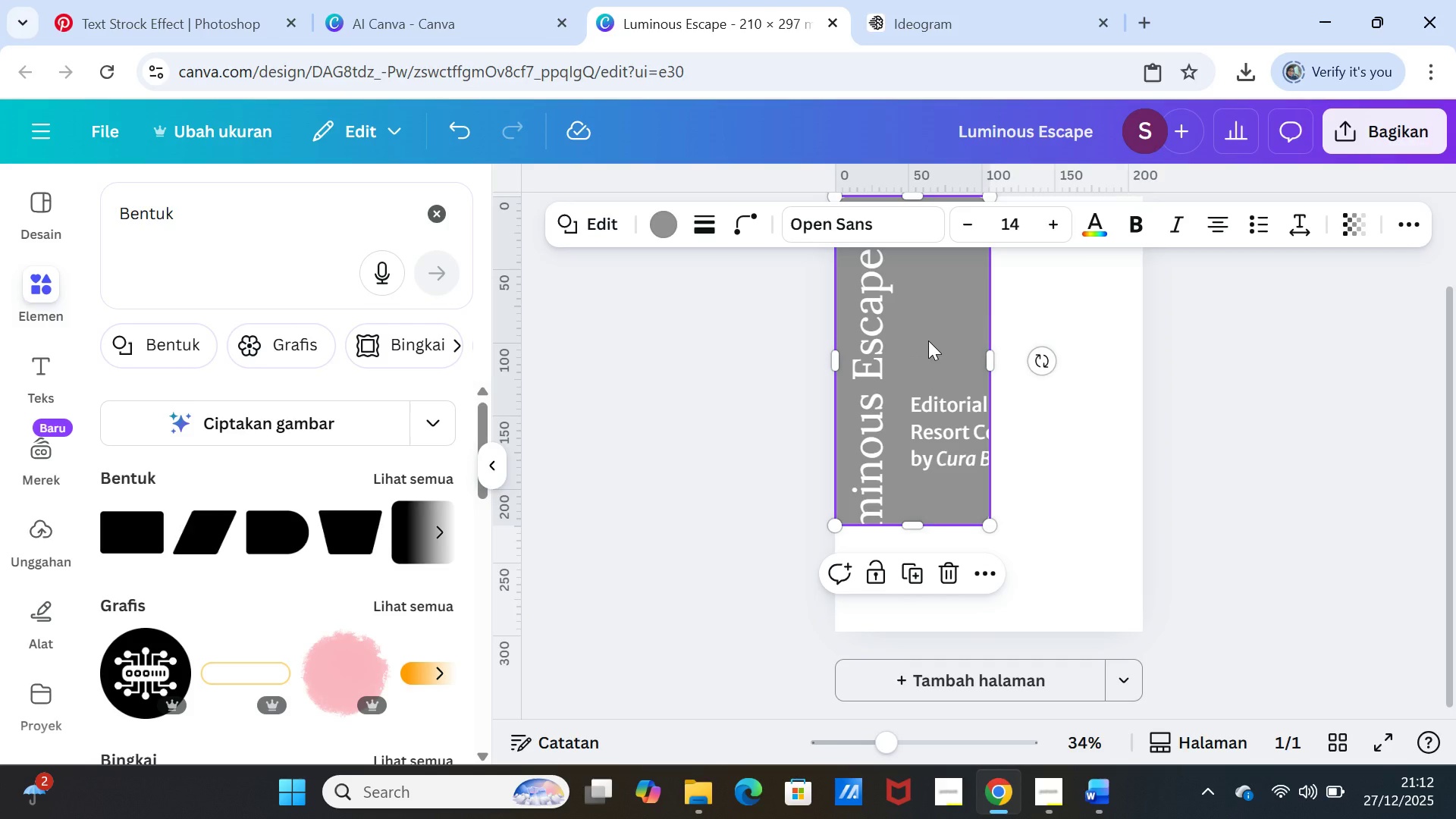 
key(Delete)
 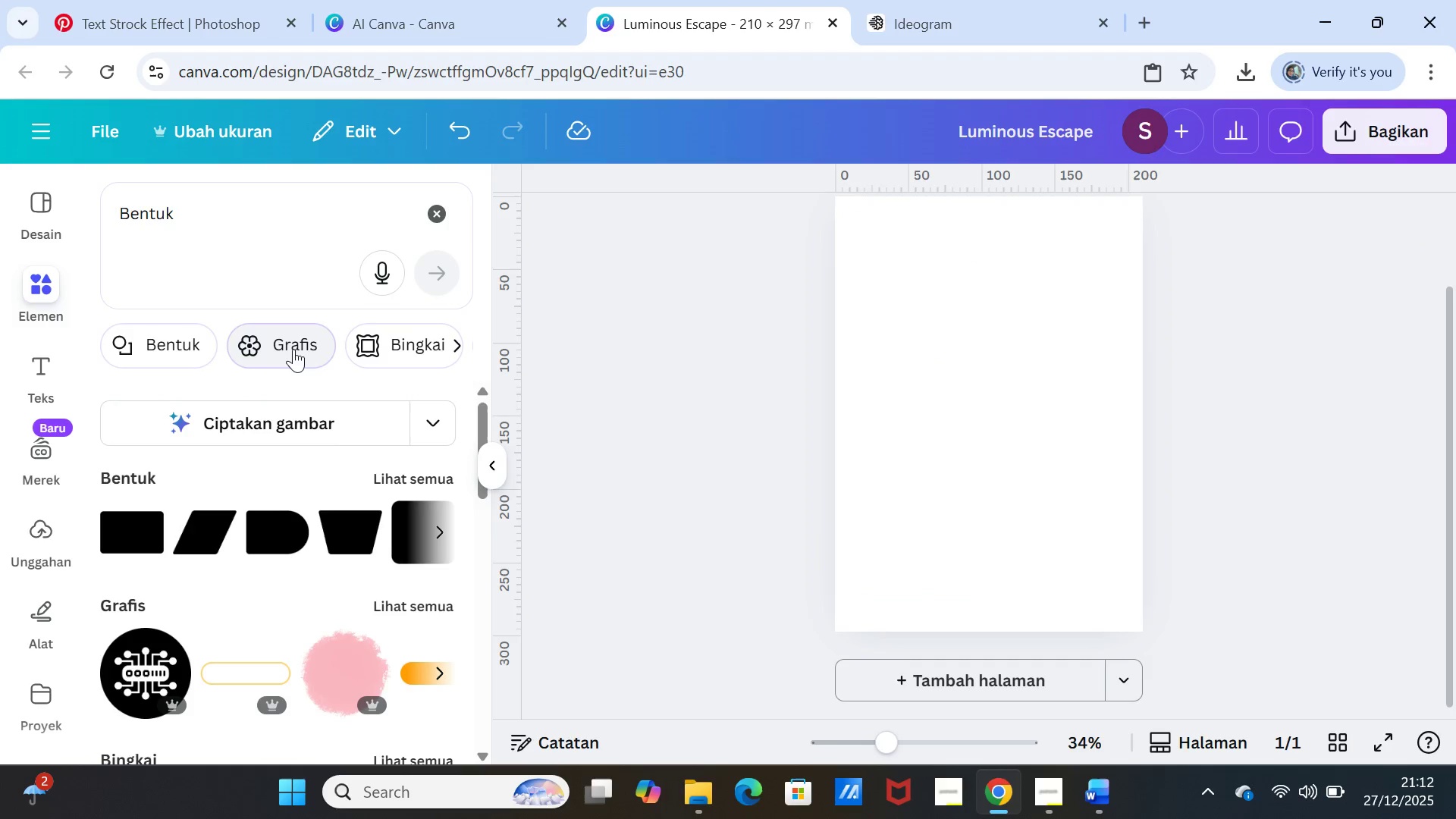 
left_click([429, 337])
 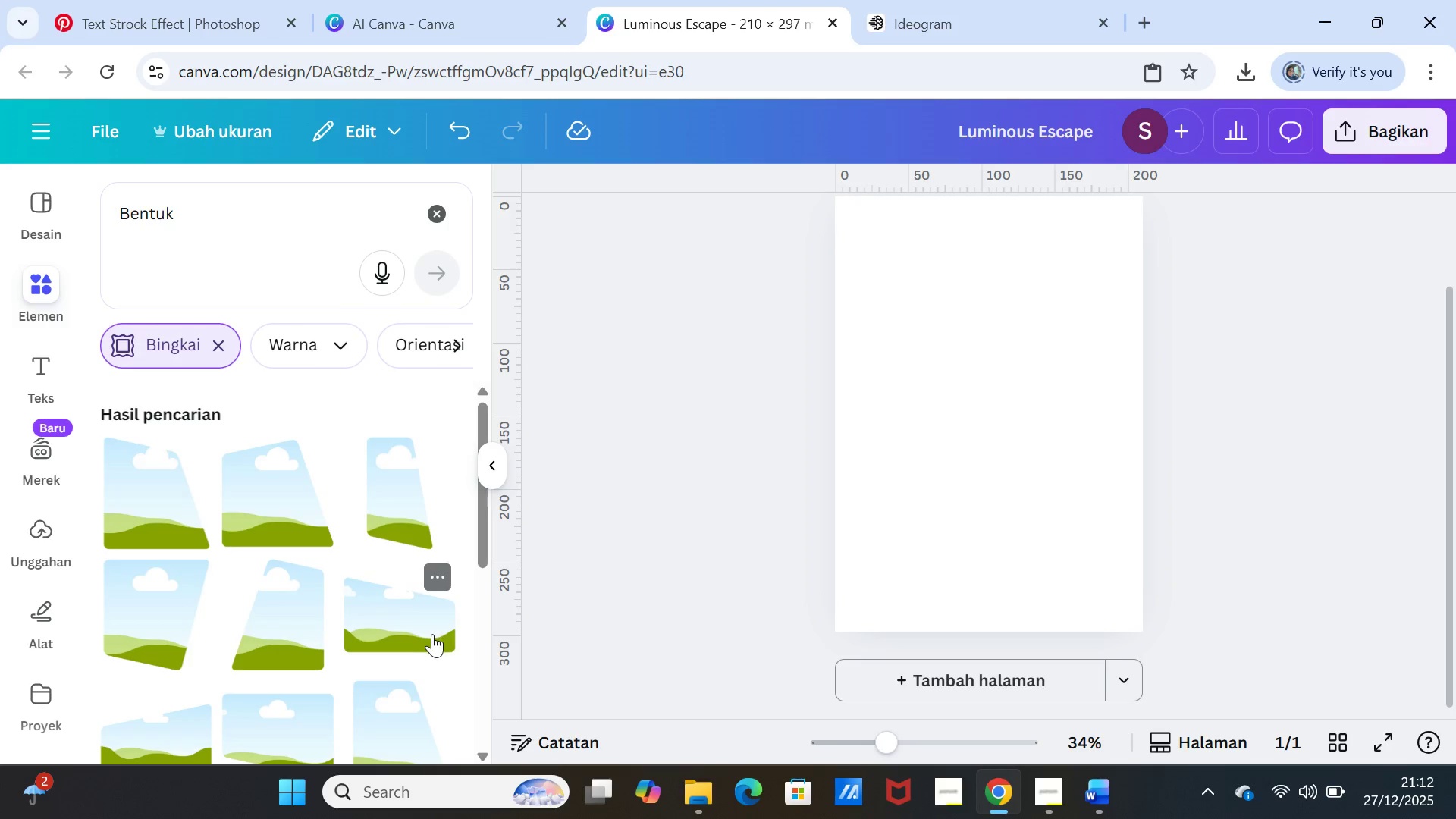 
scroll: coordinate [421, 639], scroll_direction: up, amount: 6.0
 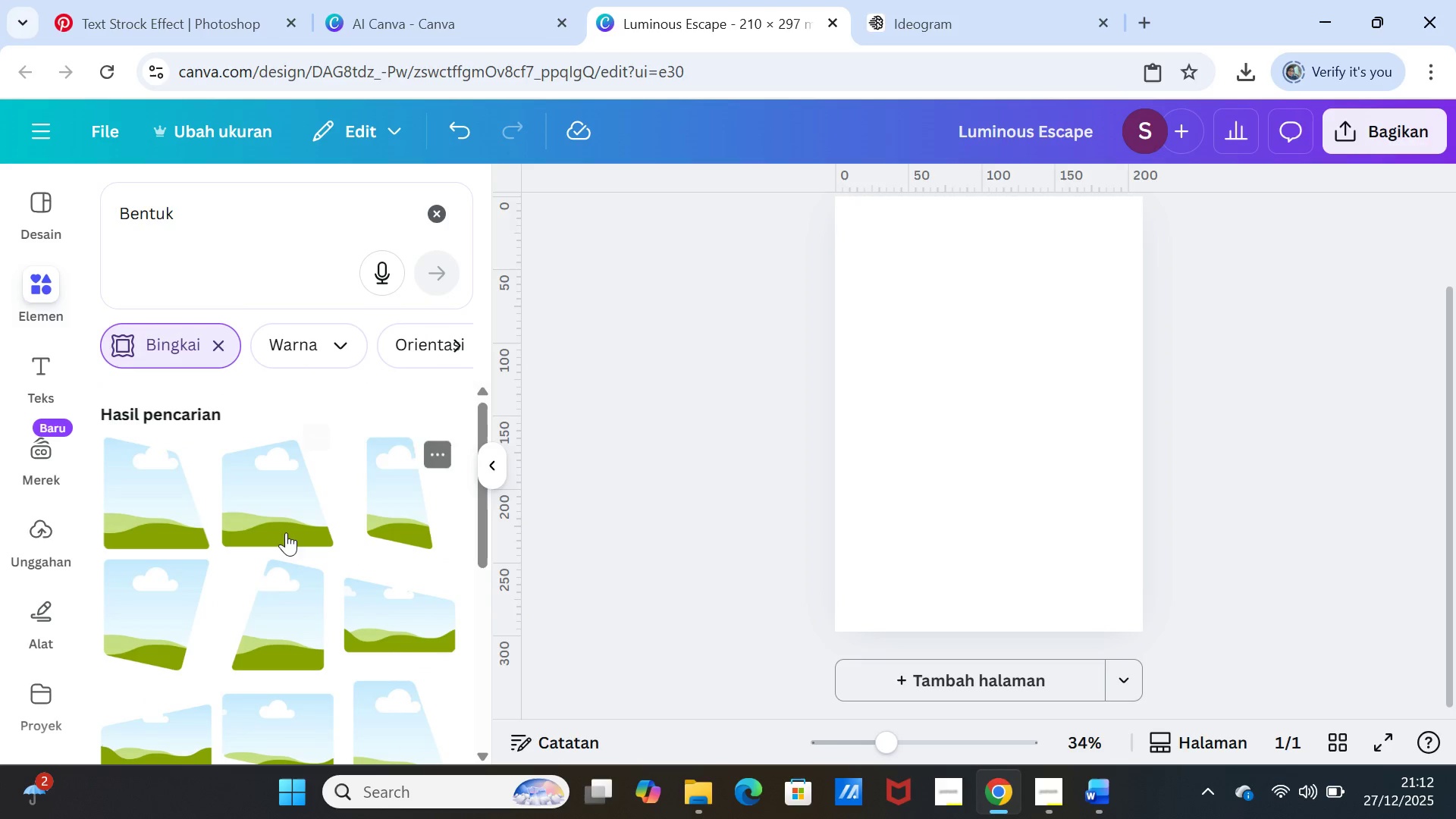 
scroll: coordinate [406, 602], scroll_direction: down, amount: 10.0
 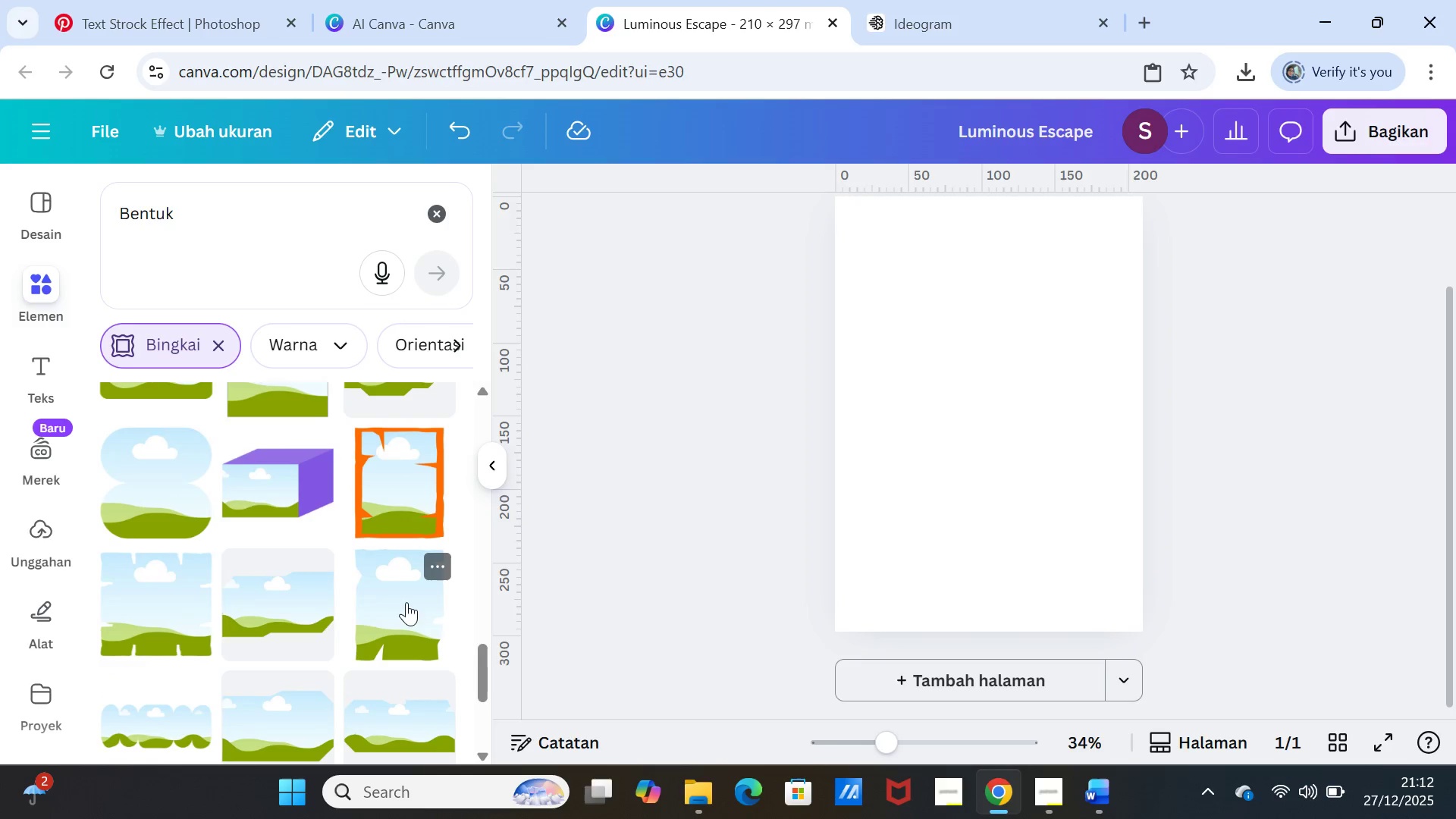 
scroll: coordinate [271, 604], scroll_direction: up, amount: 1.0
 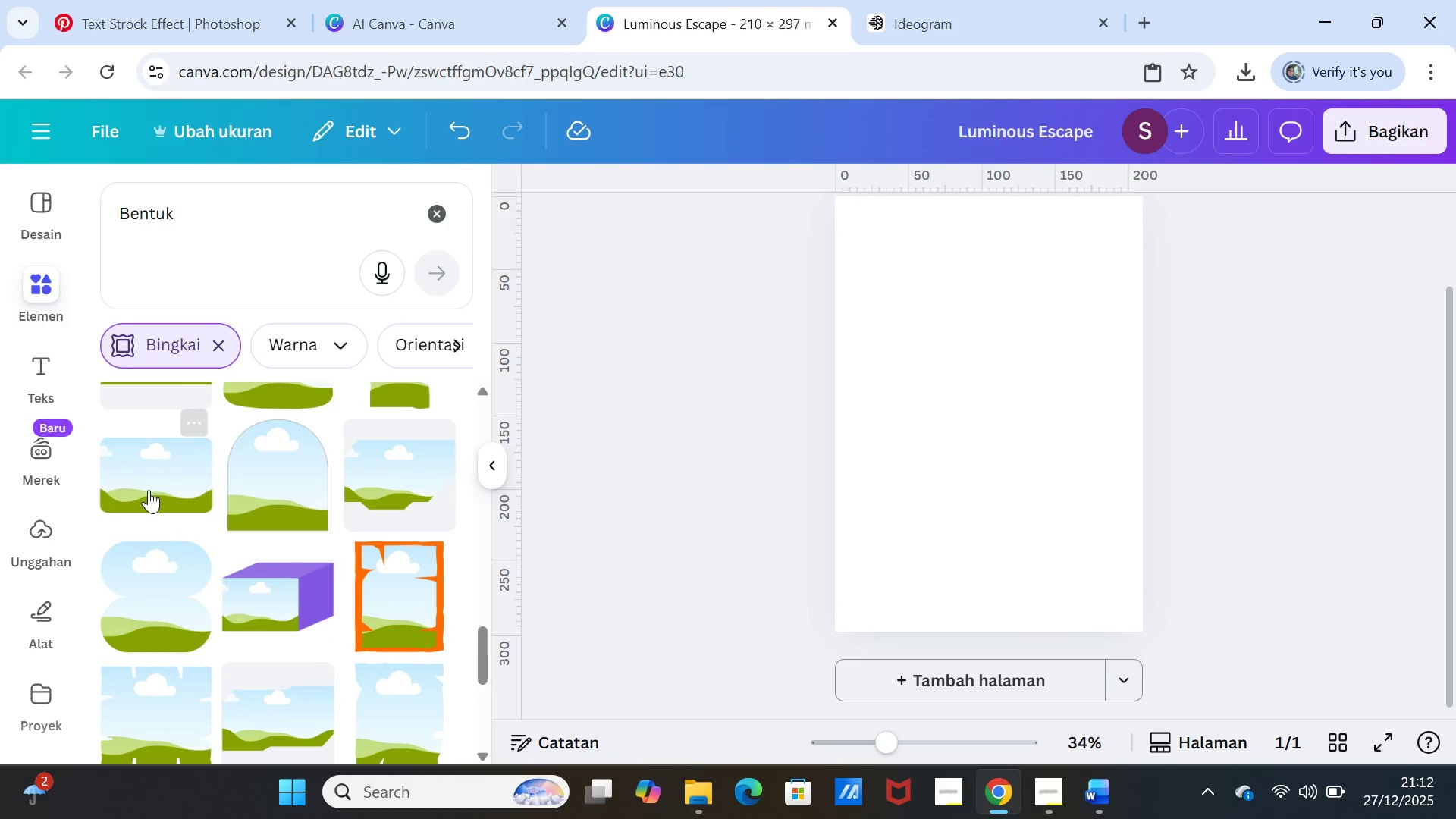 
left_click([148, 486])
 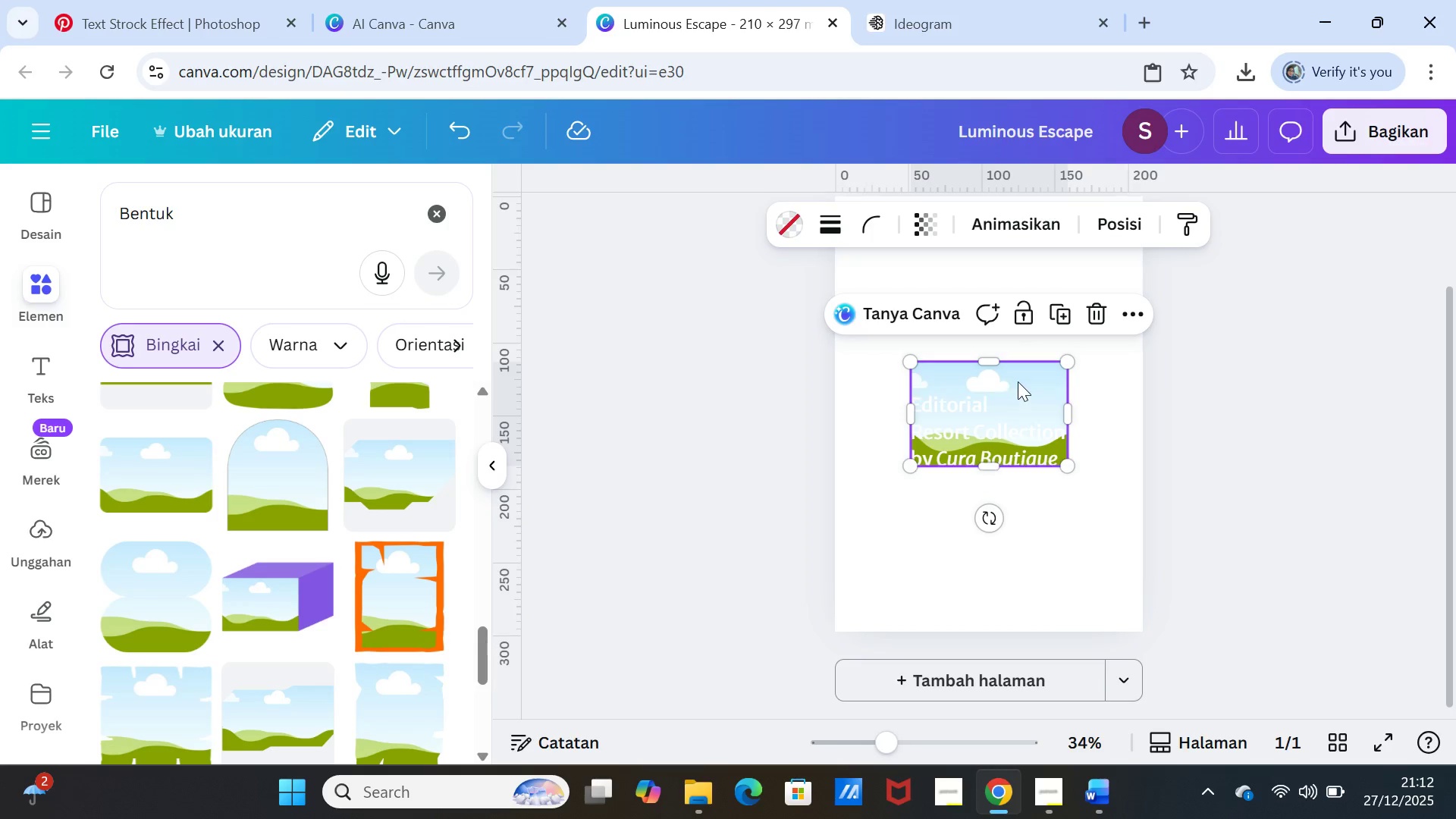 
left_click_drag(start_coordinate=[1018, 377], to_coordinate=[947, 521])
 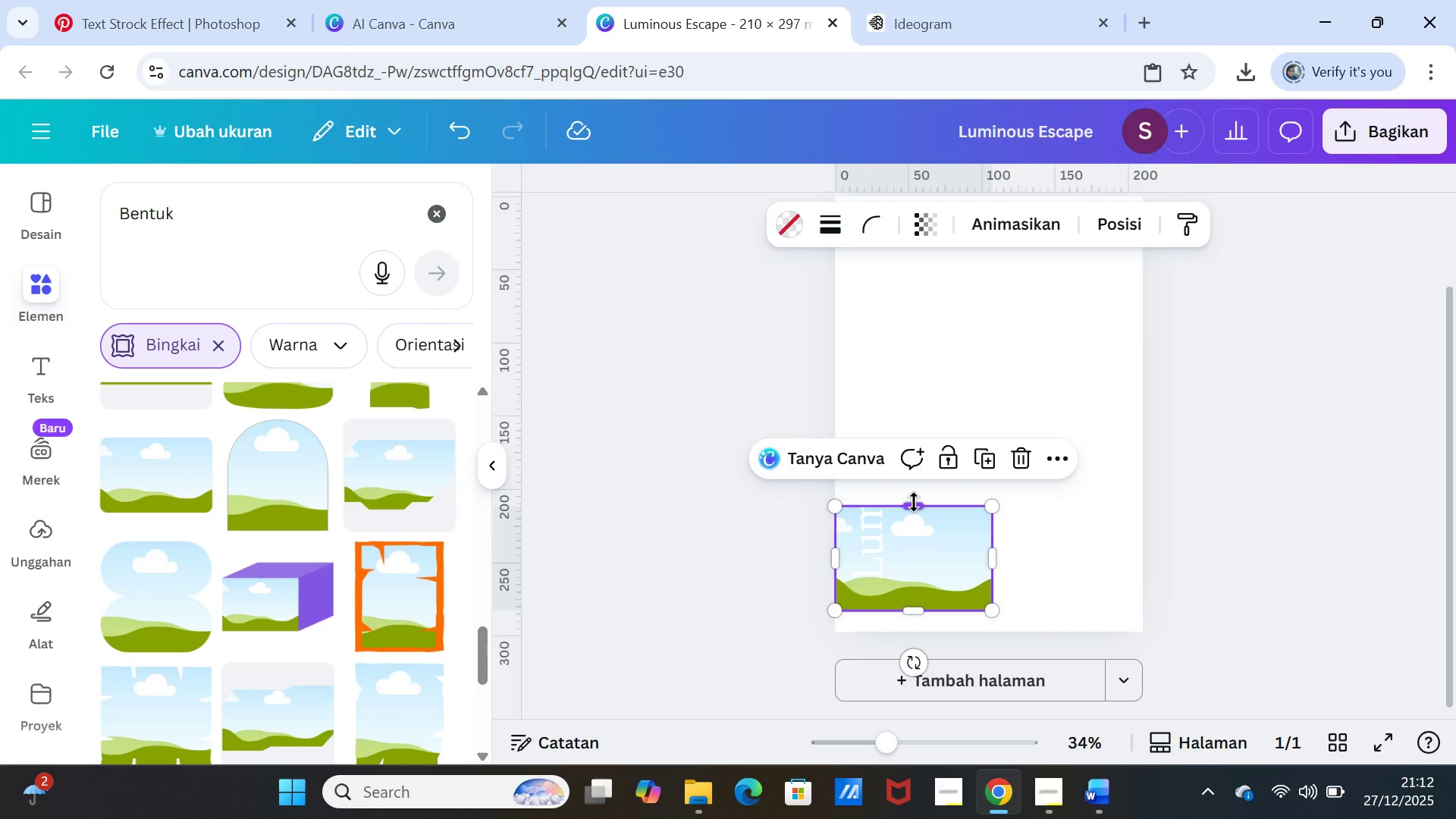 
left_click_drag(start_coordinate=[914, 502], to_coordinate=[916, 488])
 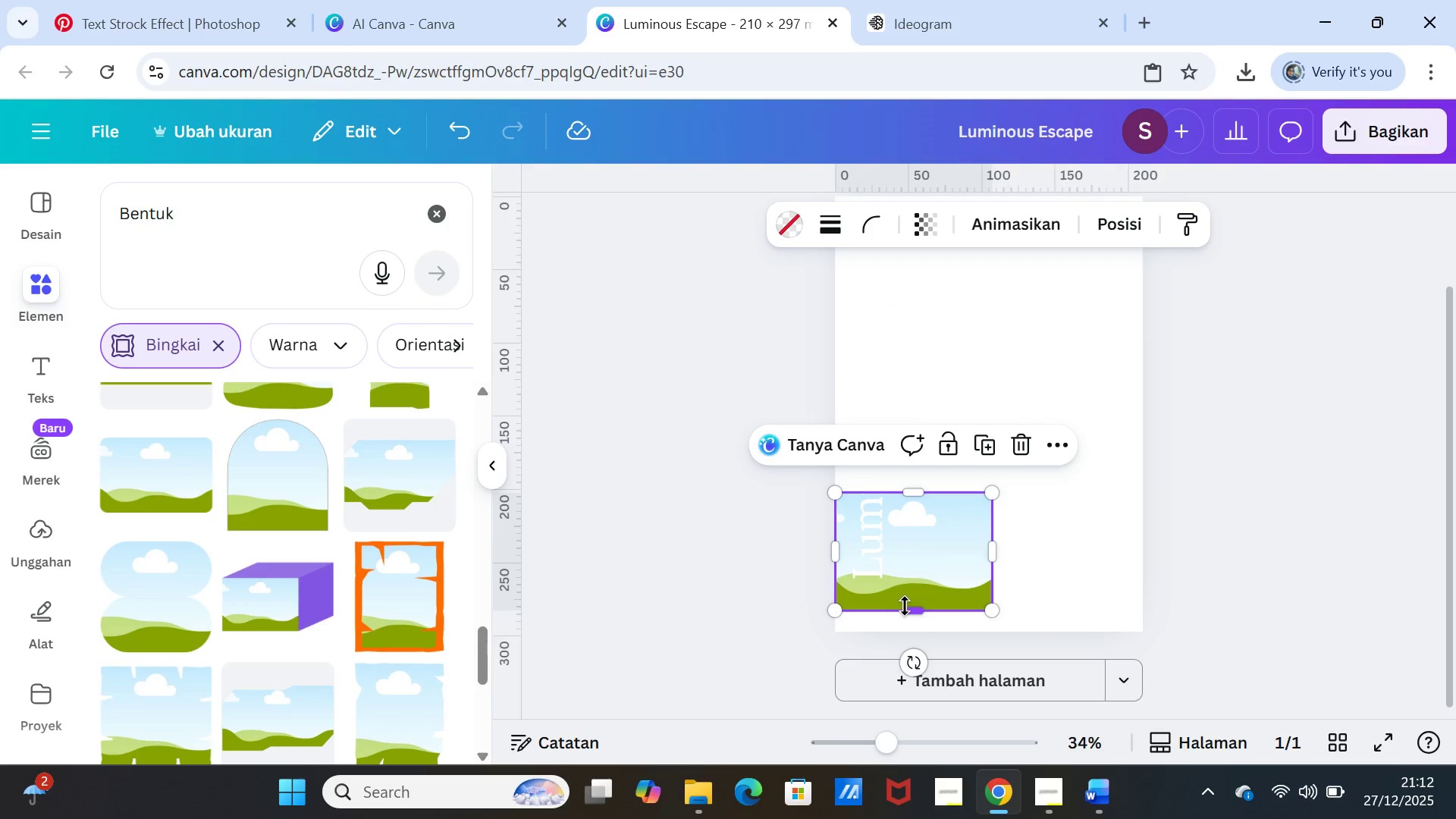 
left_click_drag(start_coordinate=[909, 607], to_coordinate=[909, 623])
 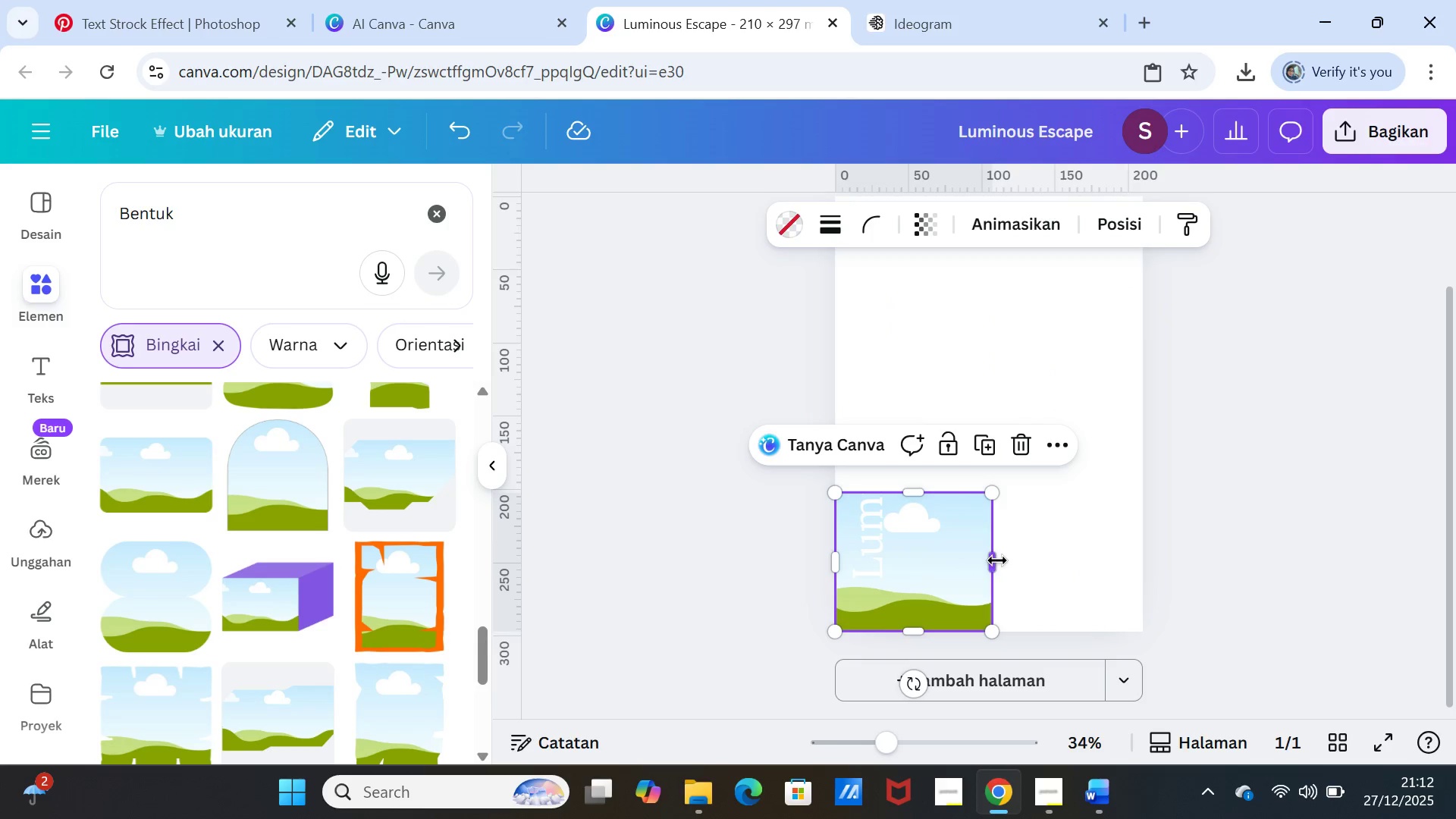 
left_click_drag(start_coordinate=[997, 560], to_coordinate=[994, 557])
 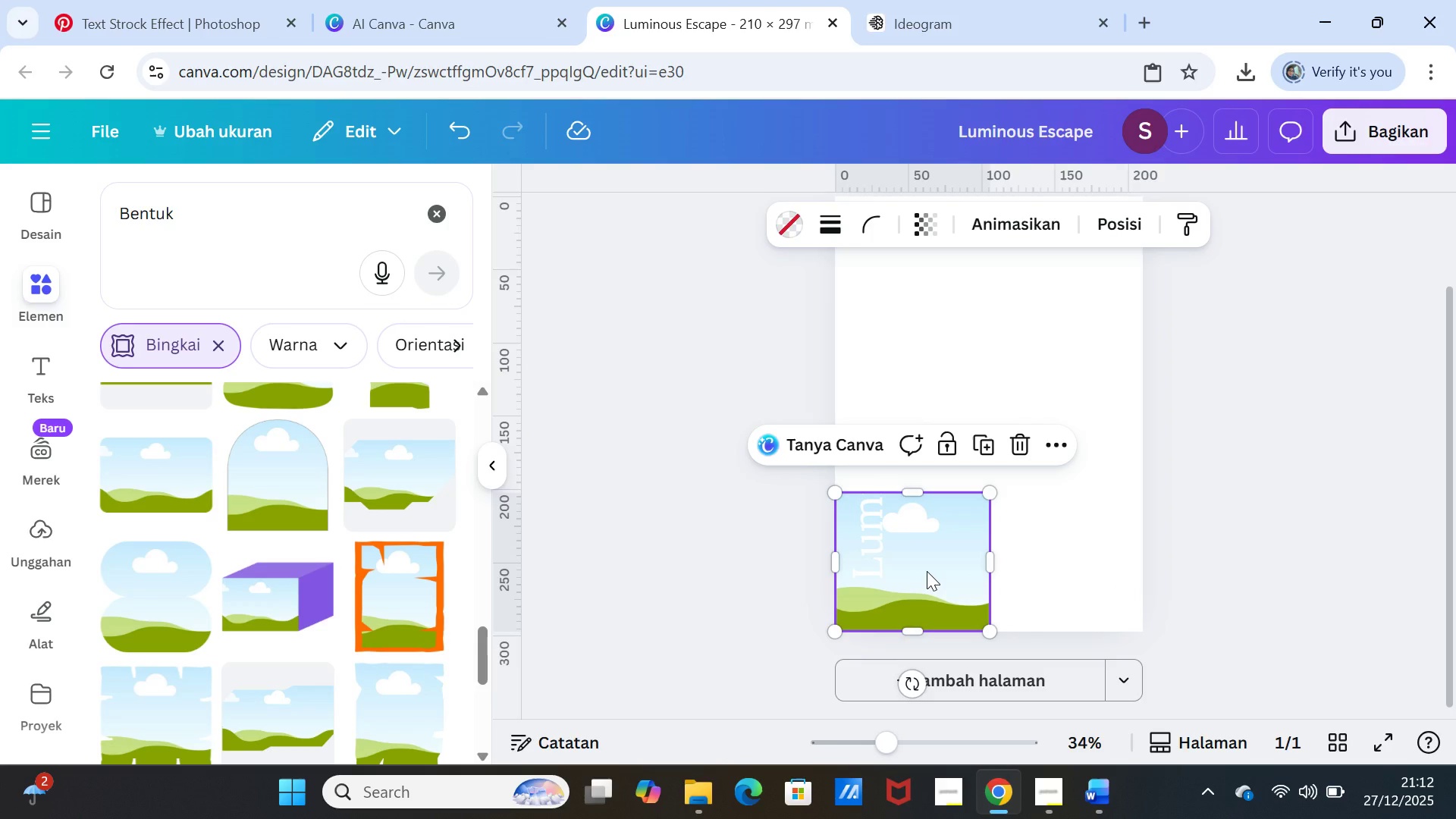 
left_click([927, 571])
 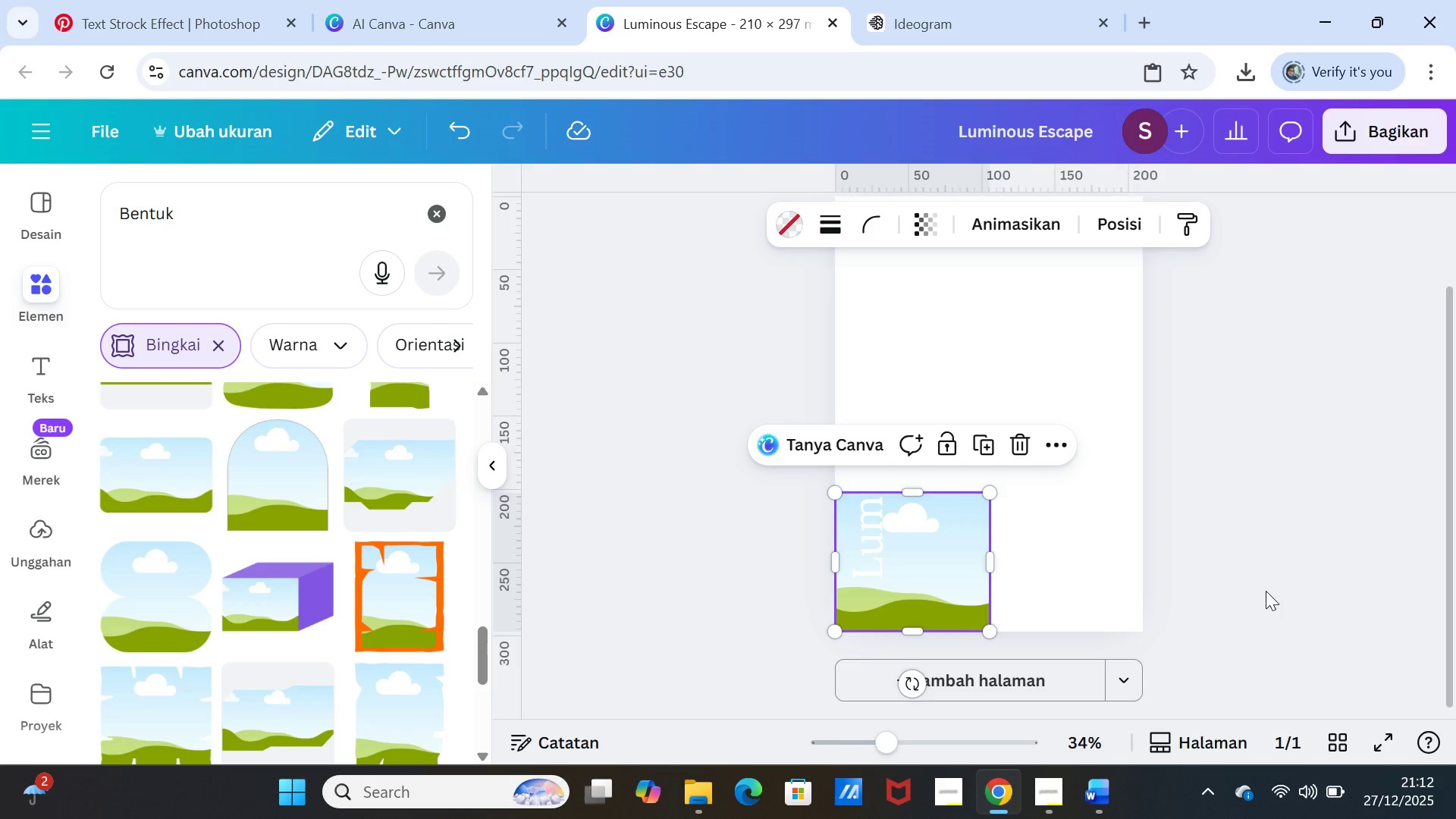 
wait(6.22)
 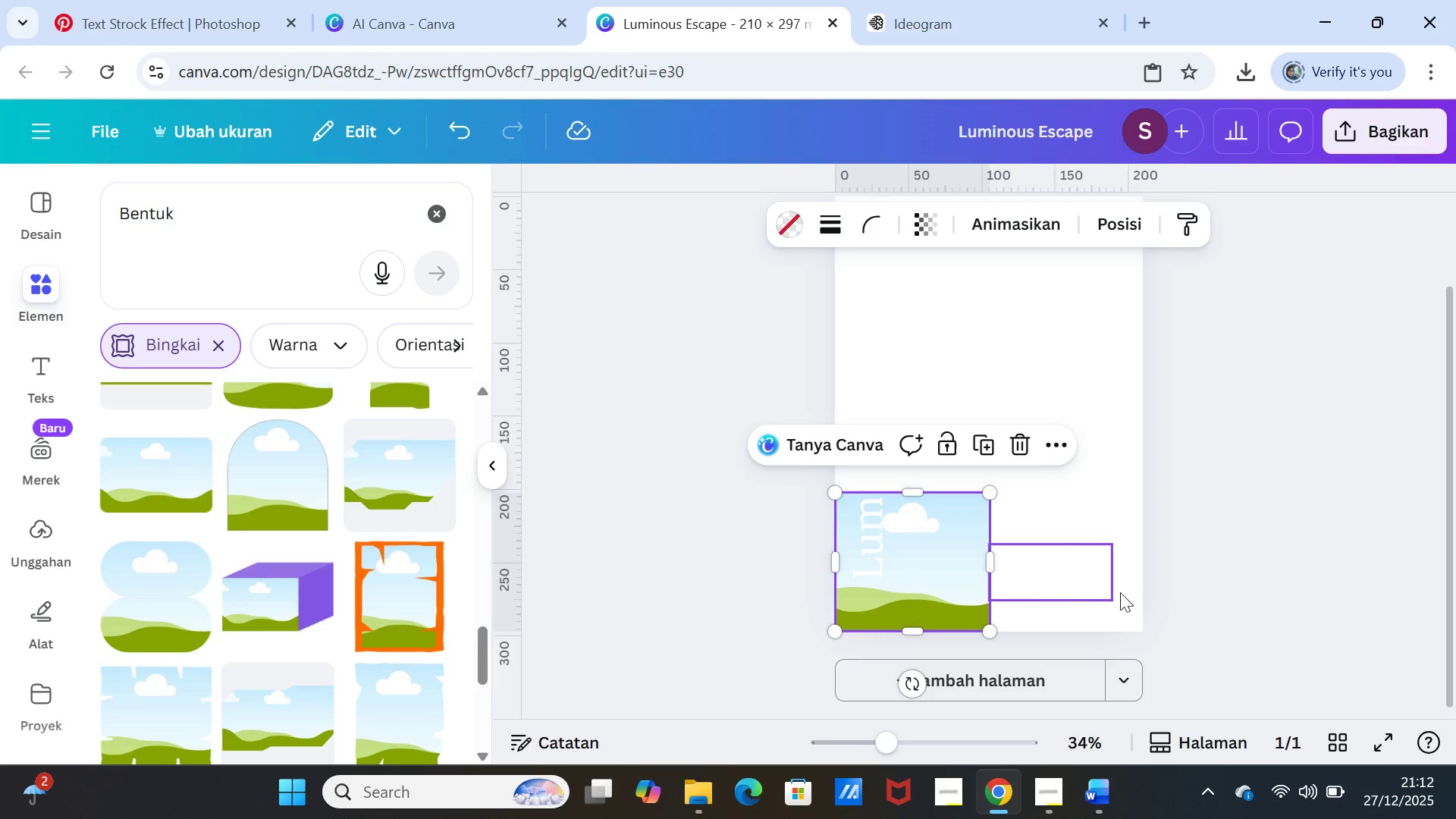 
left_click_drag(start_coordinate=[991, 560], to_coordinate=[915, 547])
 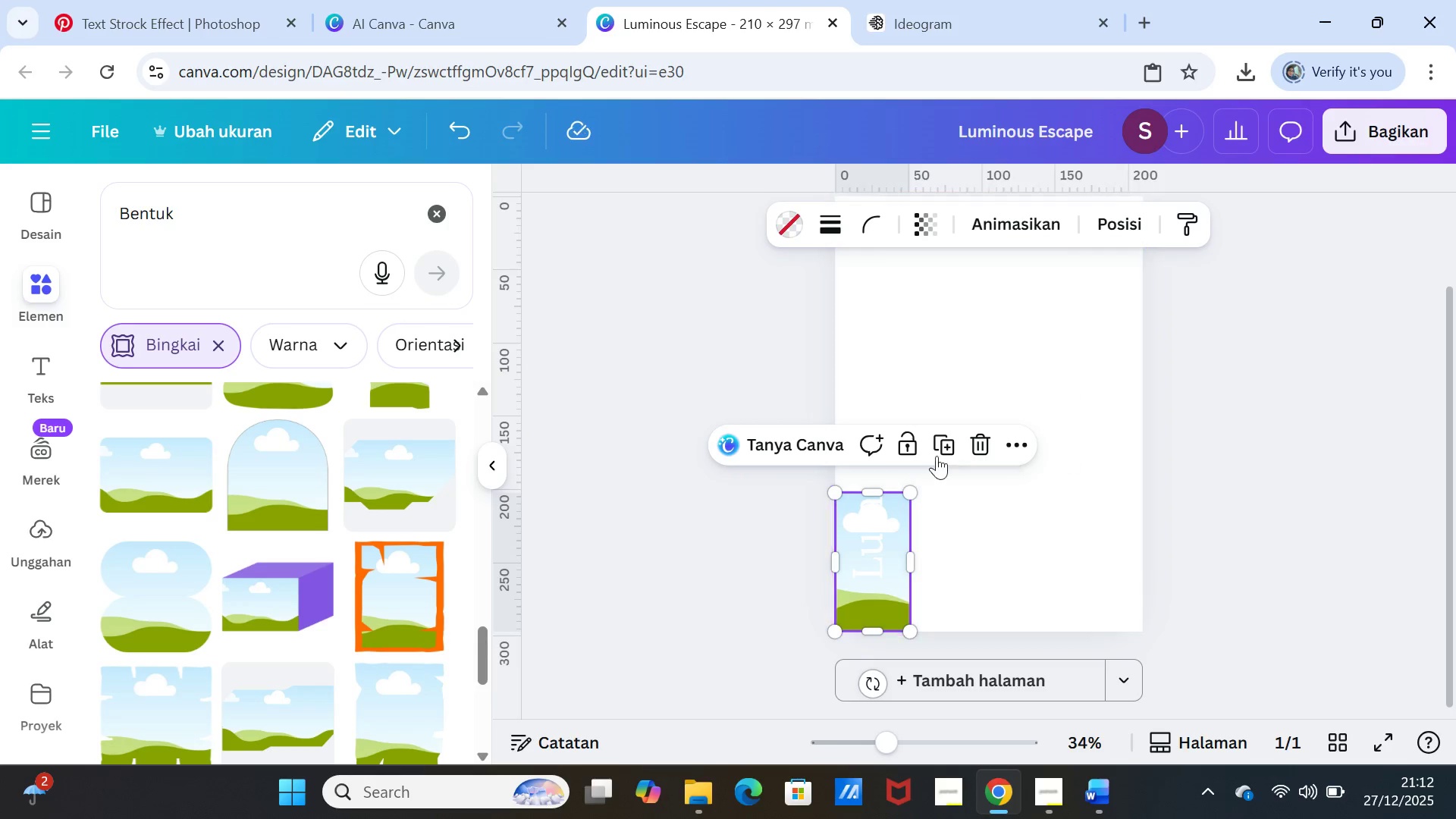 
left_click([943, 445])
 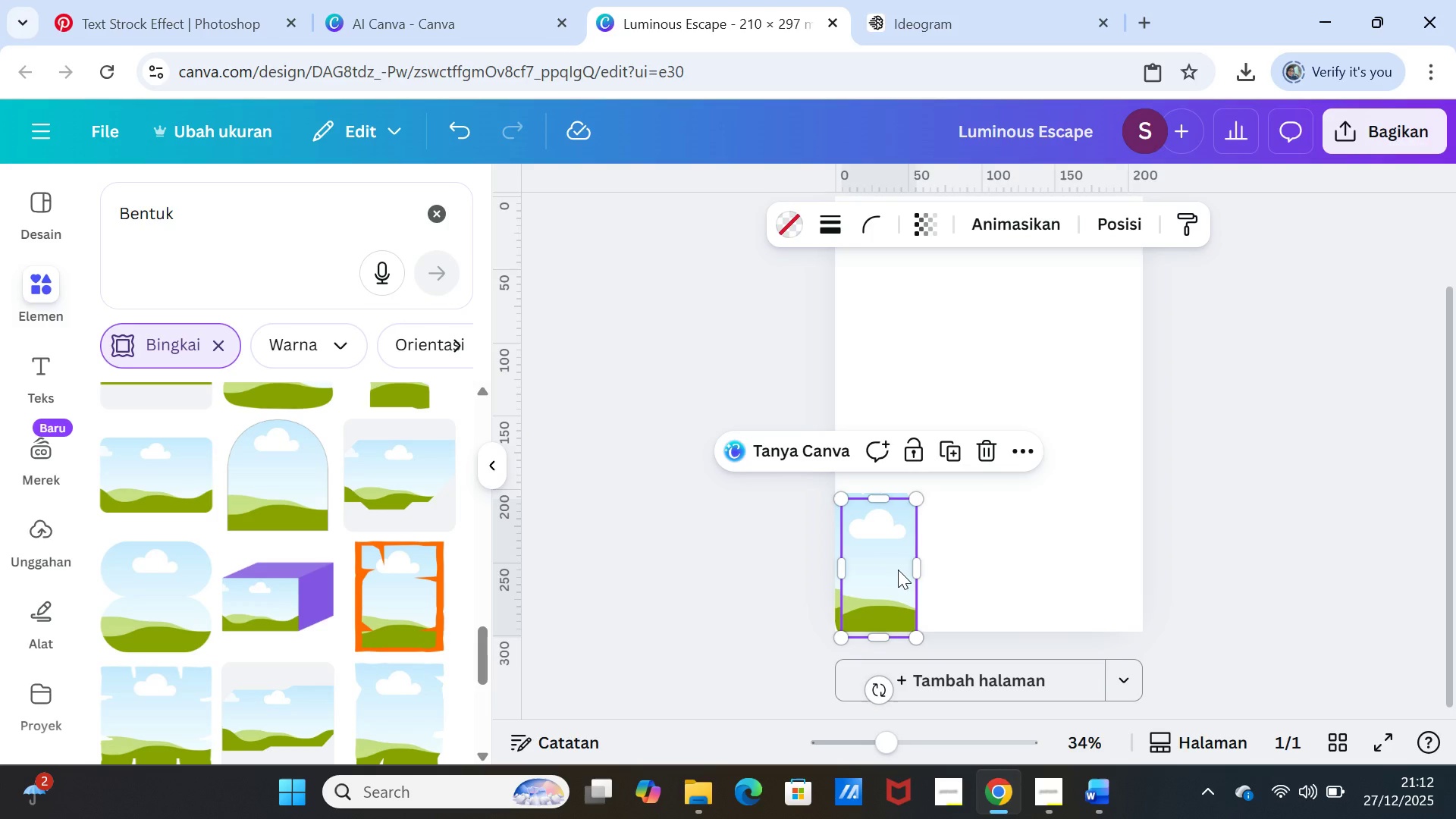 
left_click_drag(start_coordinate=[898, 570], to_coordinate=[977, 566])
 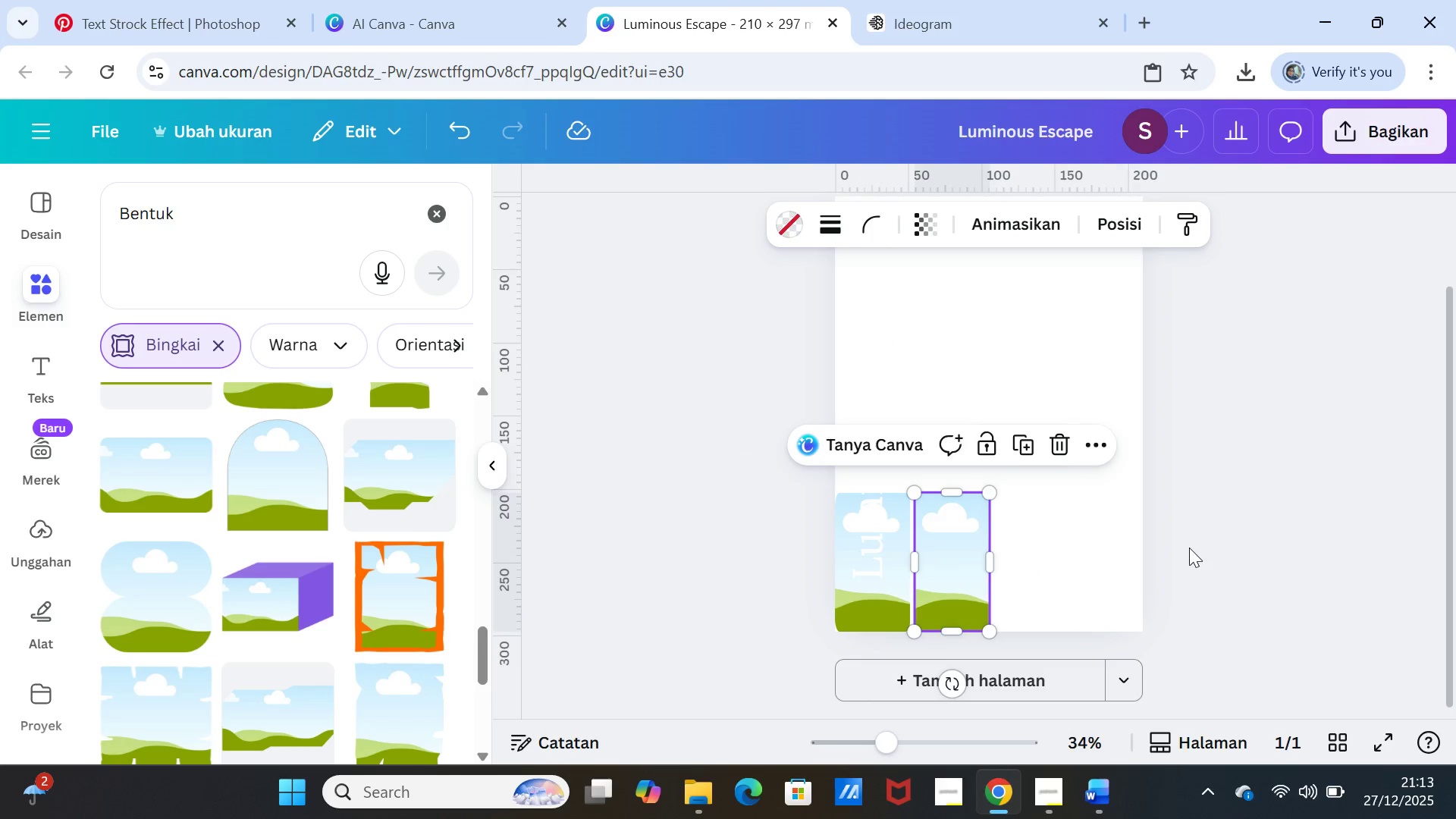 
left_click([1189, 548])
 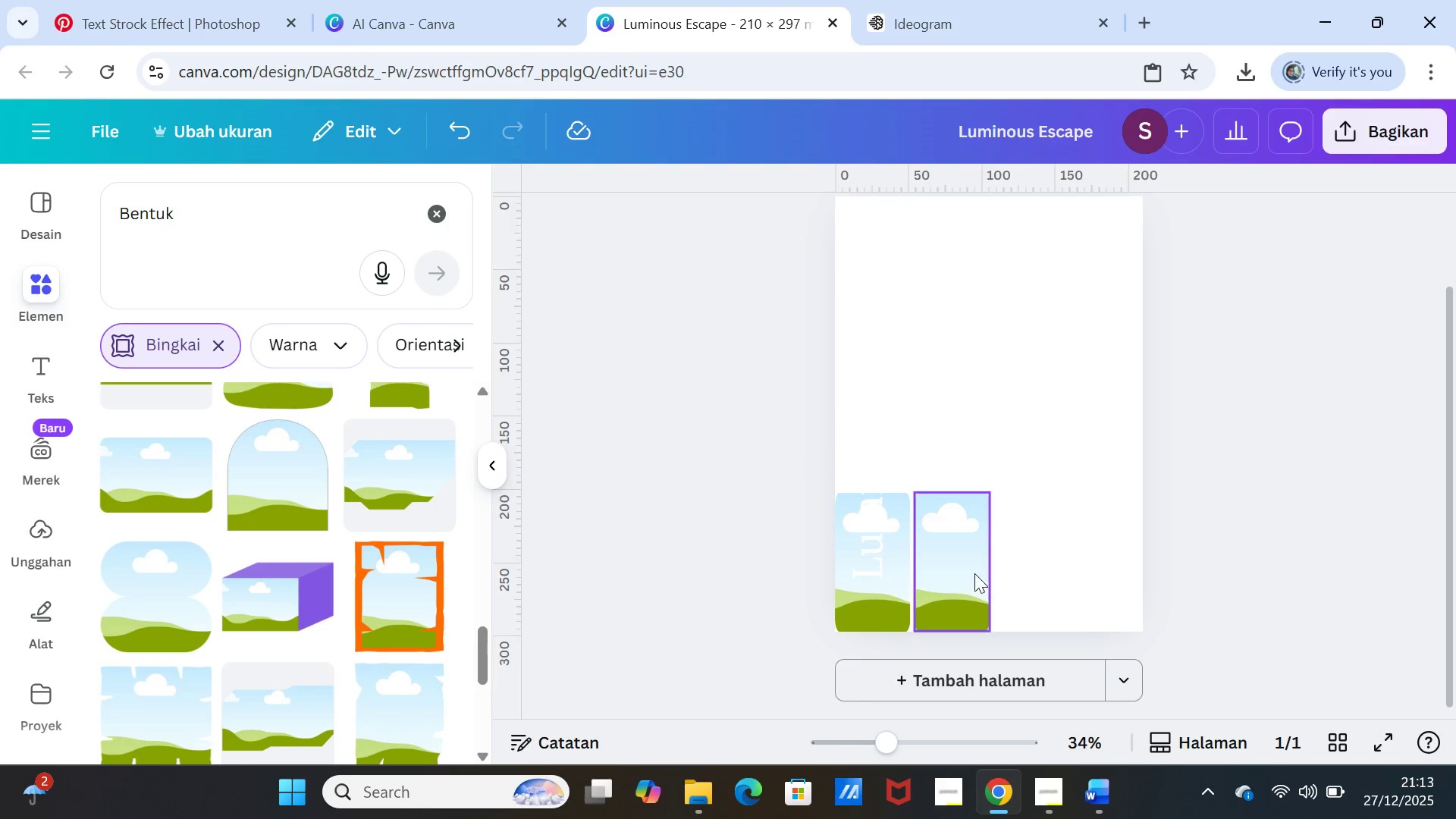 
left_click([960, 569])
 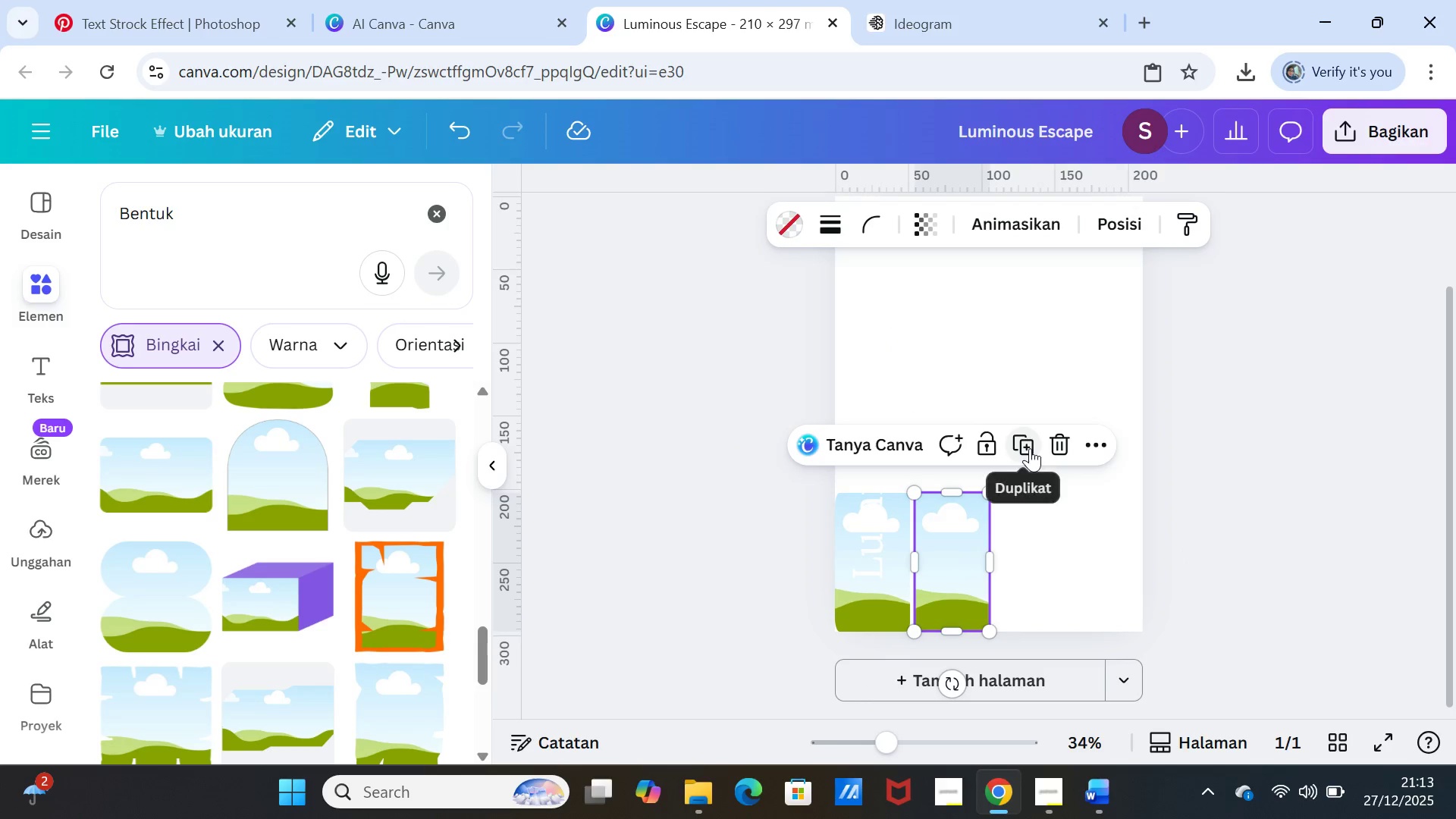 
left_click([1030, 448])
 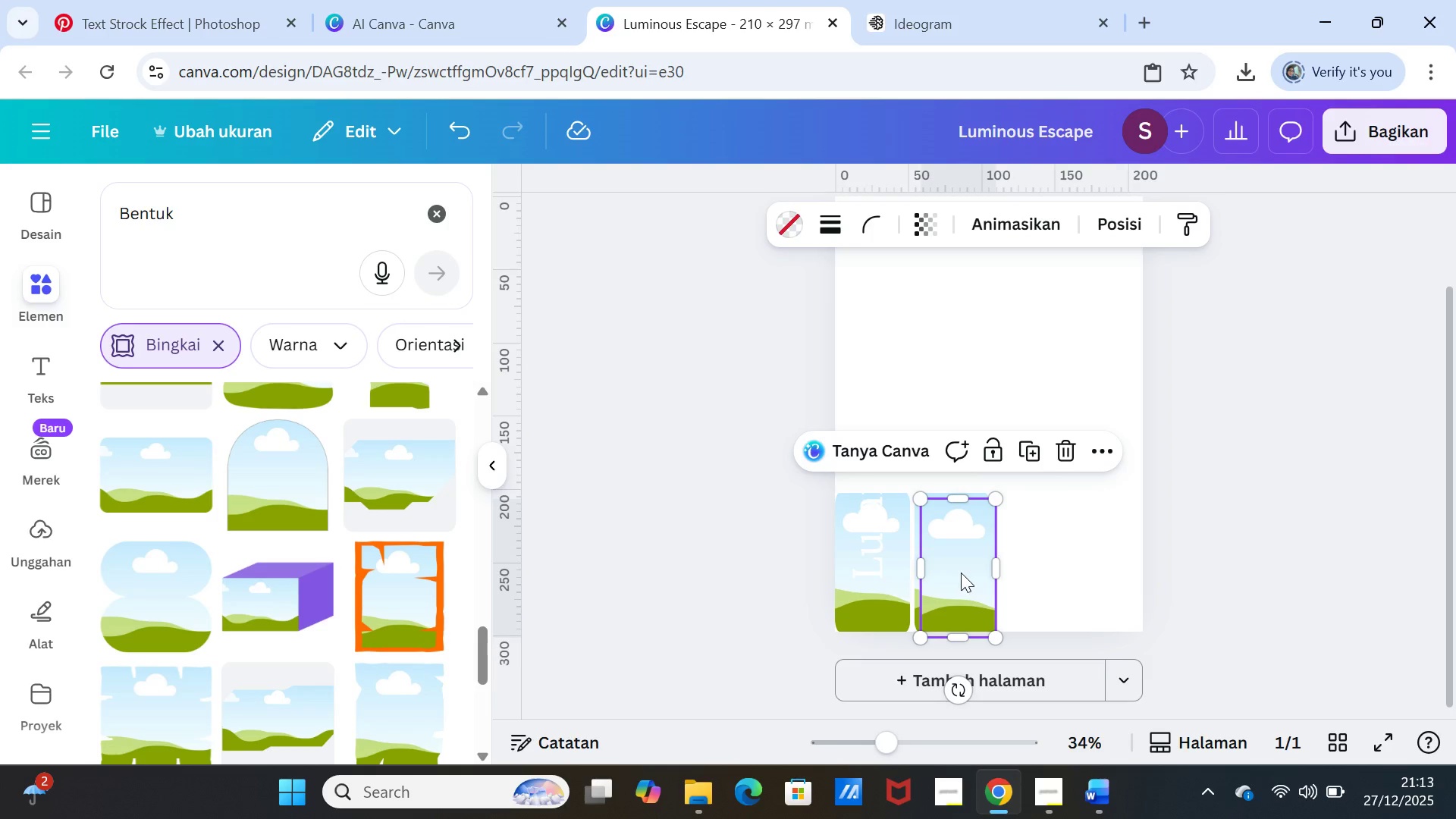 
left_click_drag(start_coordinate=[961, 573], to_coordinate=[1028, 560])
 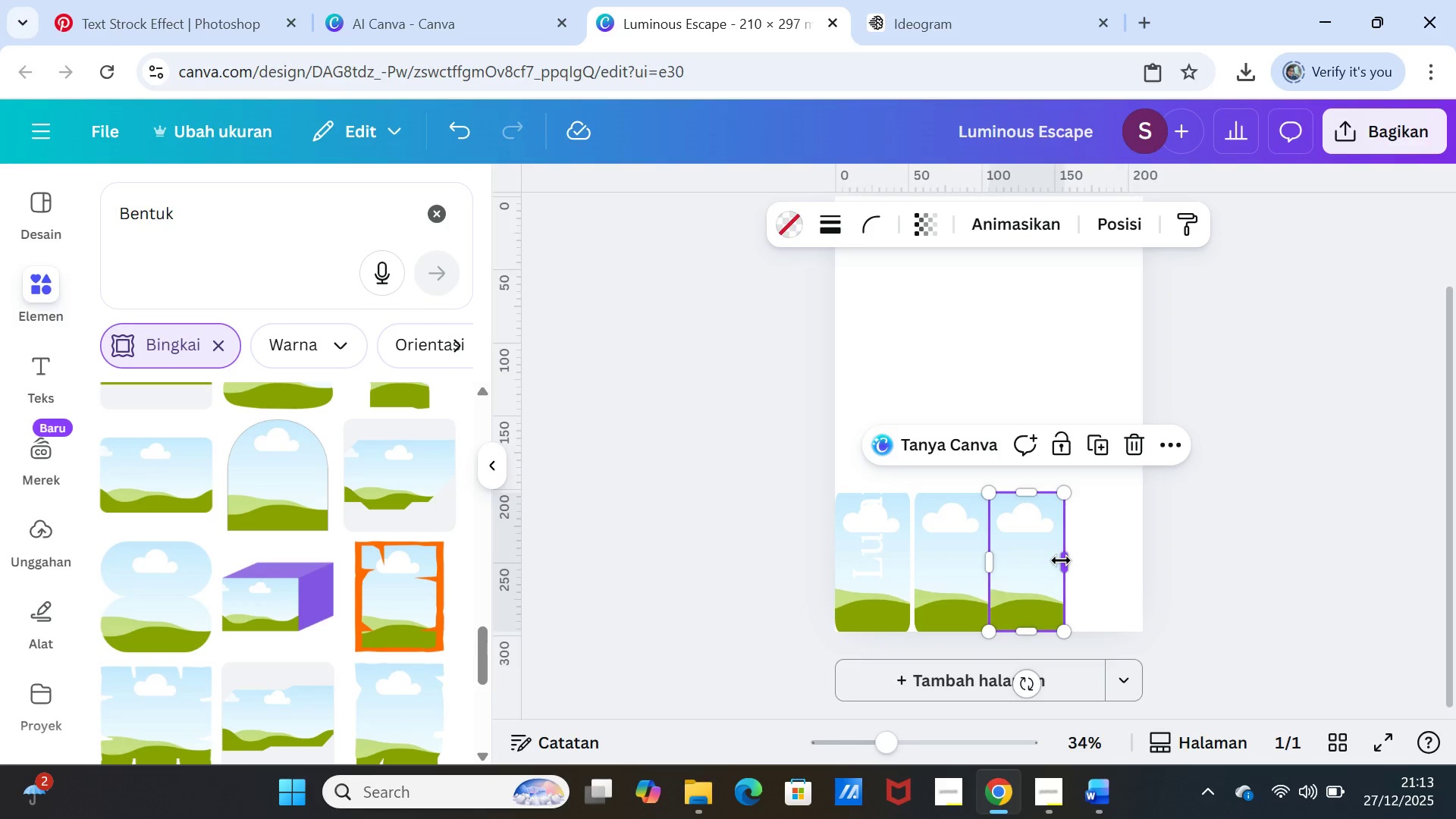 
left_click_drag(start_coordinate=[1061, 560], to_coordinate=[1134, 561])
 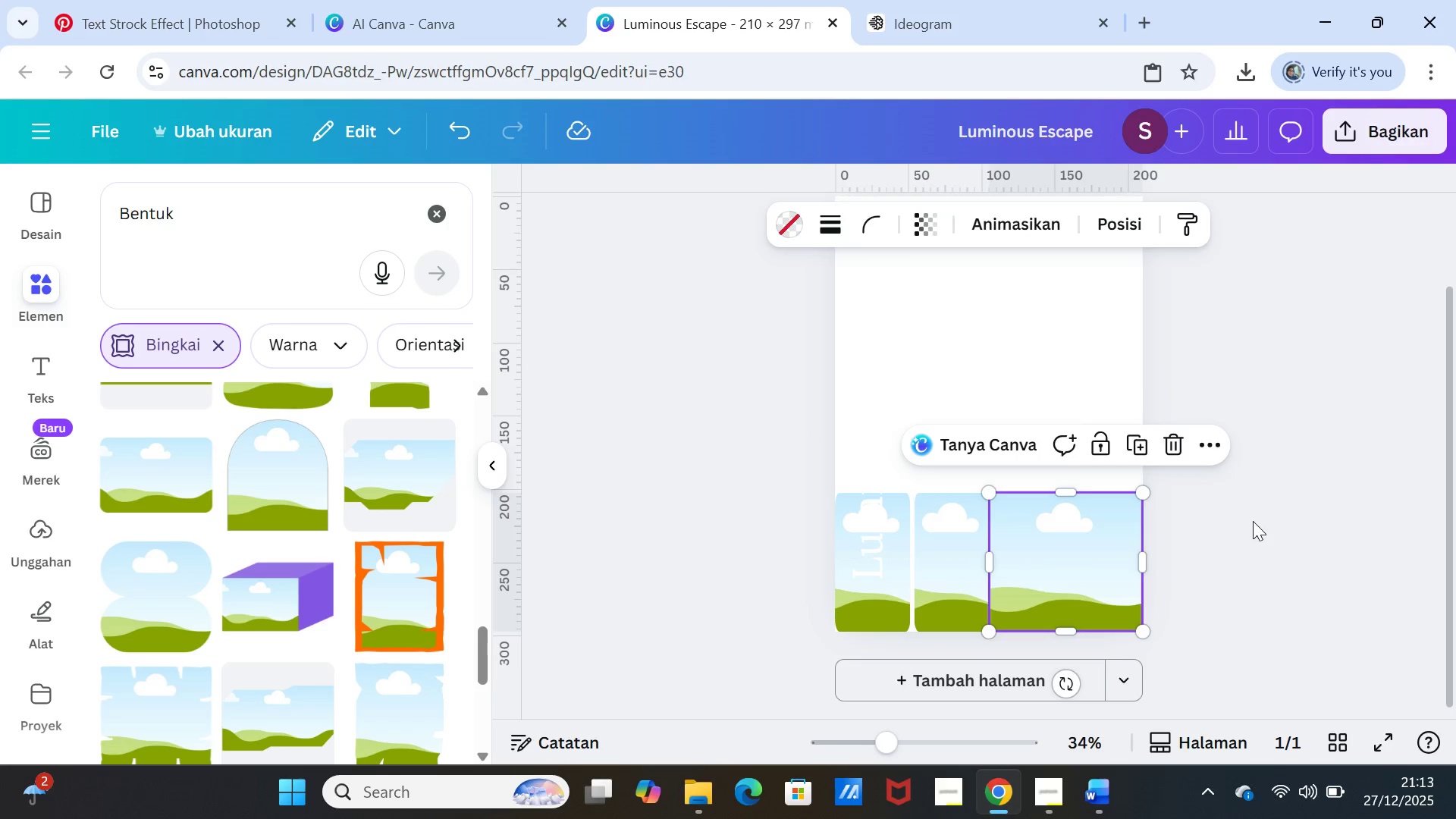 
left_click([1253, 521])
 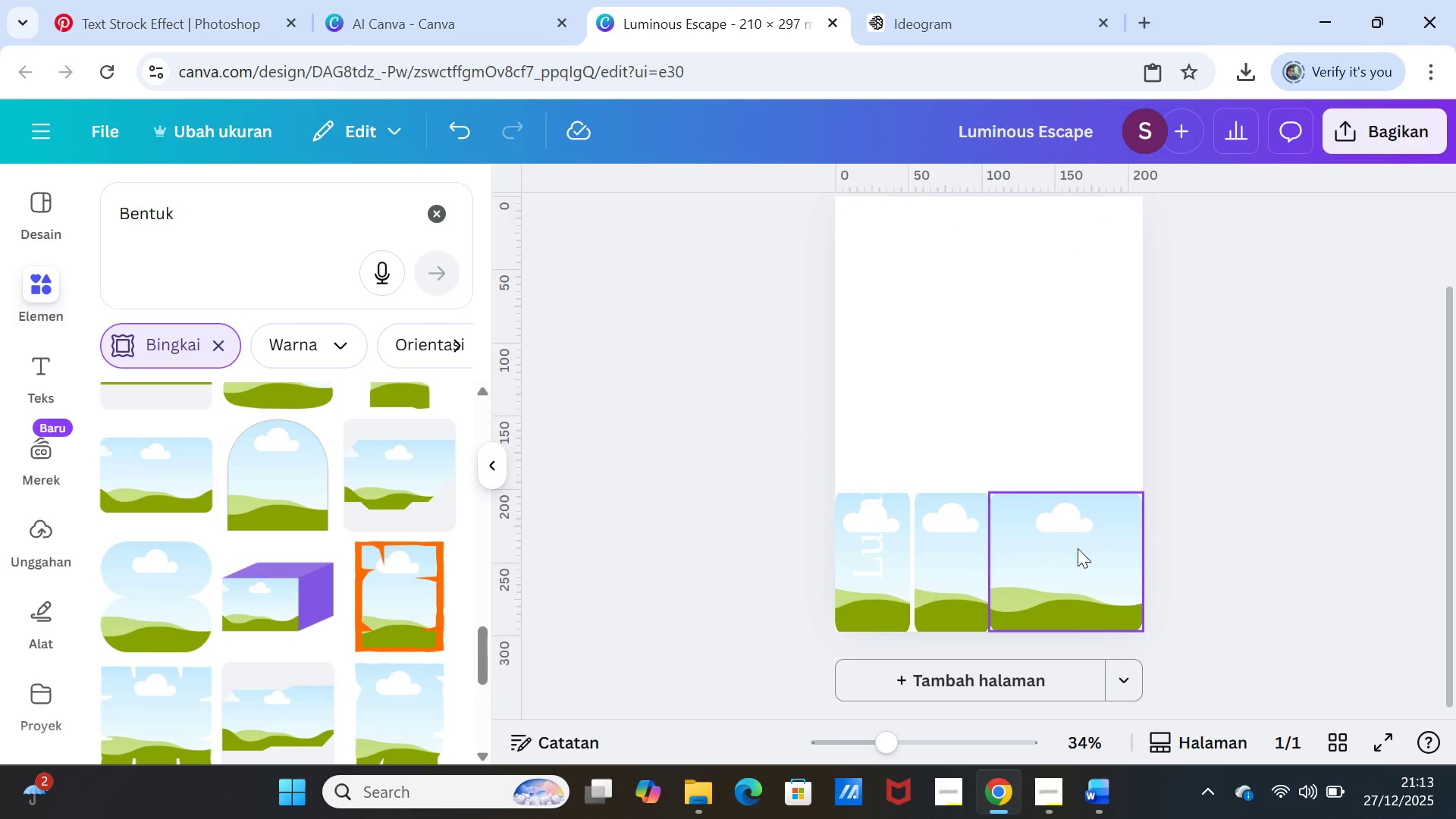 
left_click([1052, 551])
 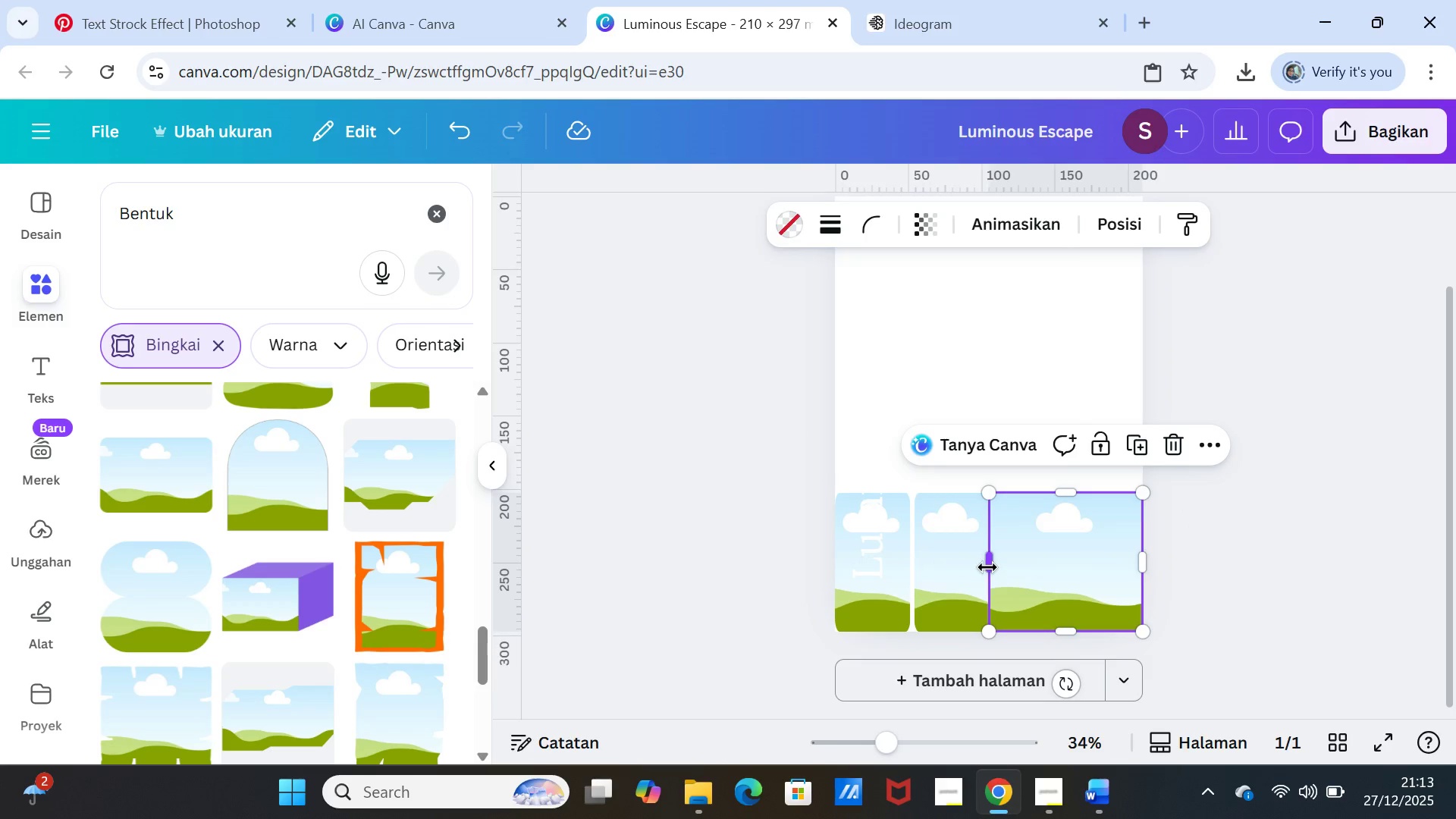 
left_click_drag(start_coordinate=[987, 567], to_coordinate=[997, 566])
 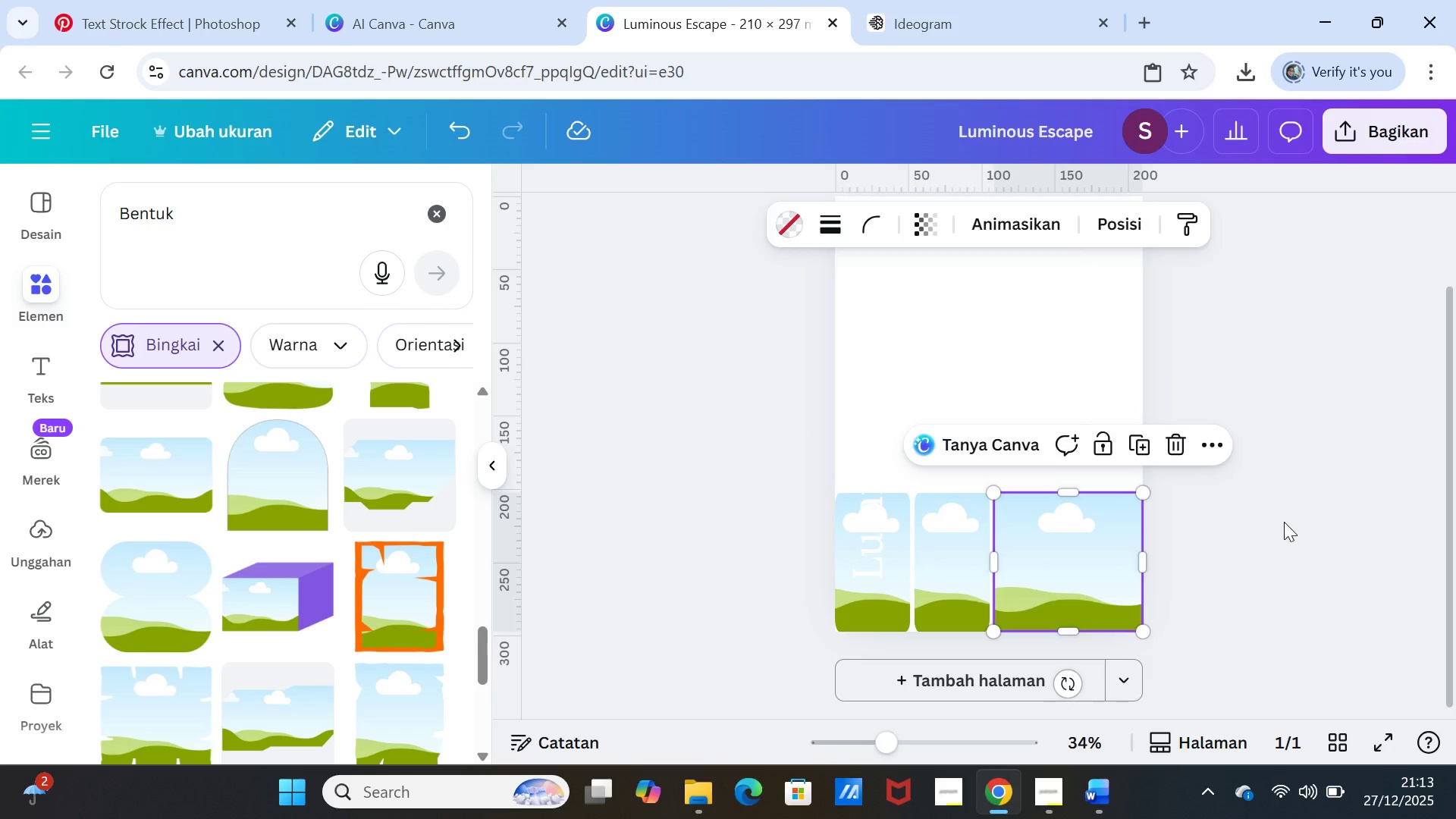 
left_click([1284, 522])
 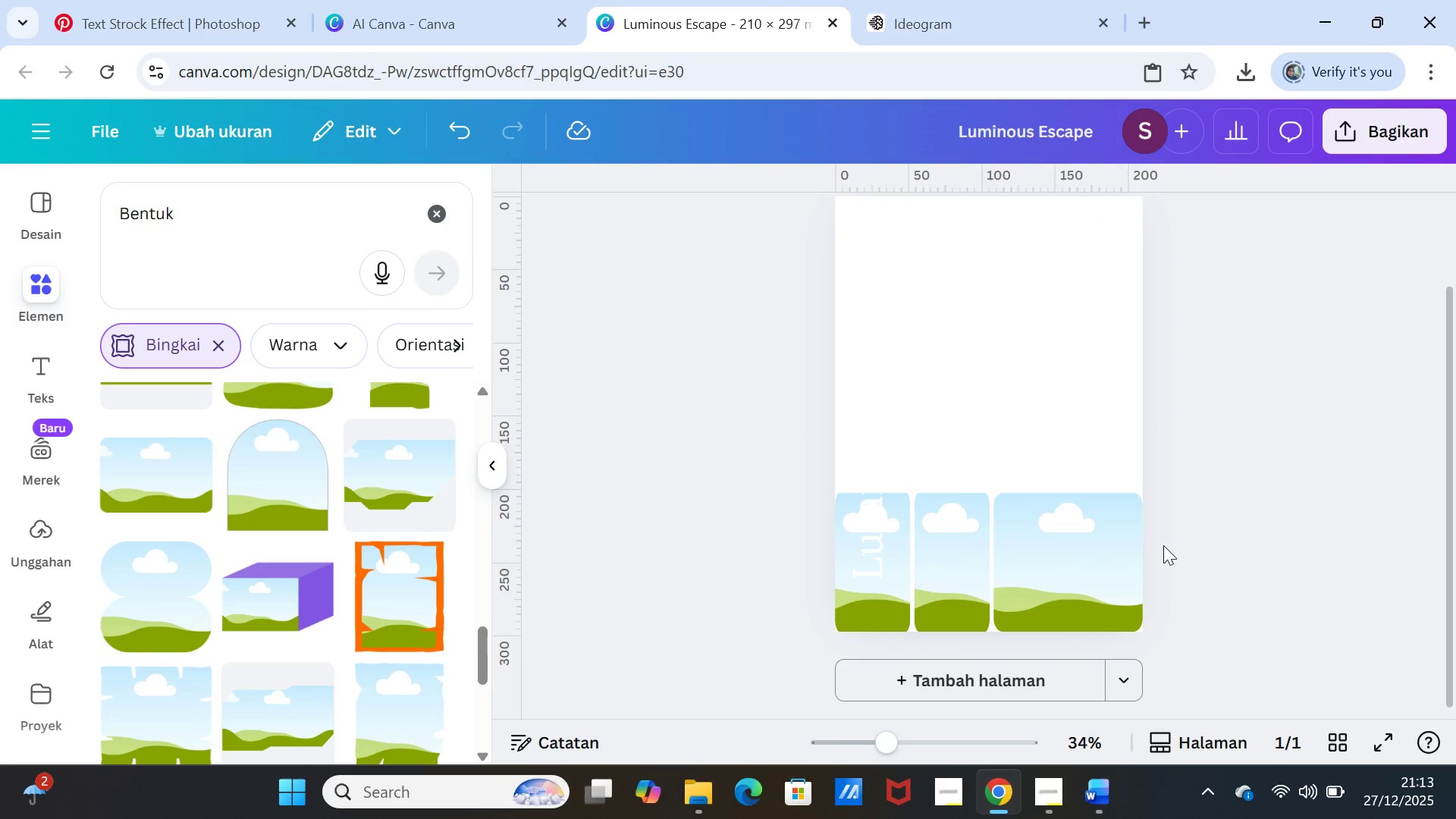 
mouse_move([1128, 564])
 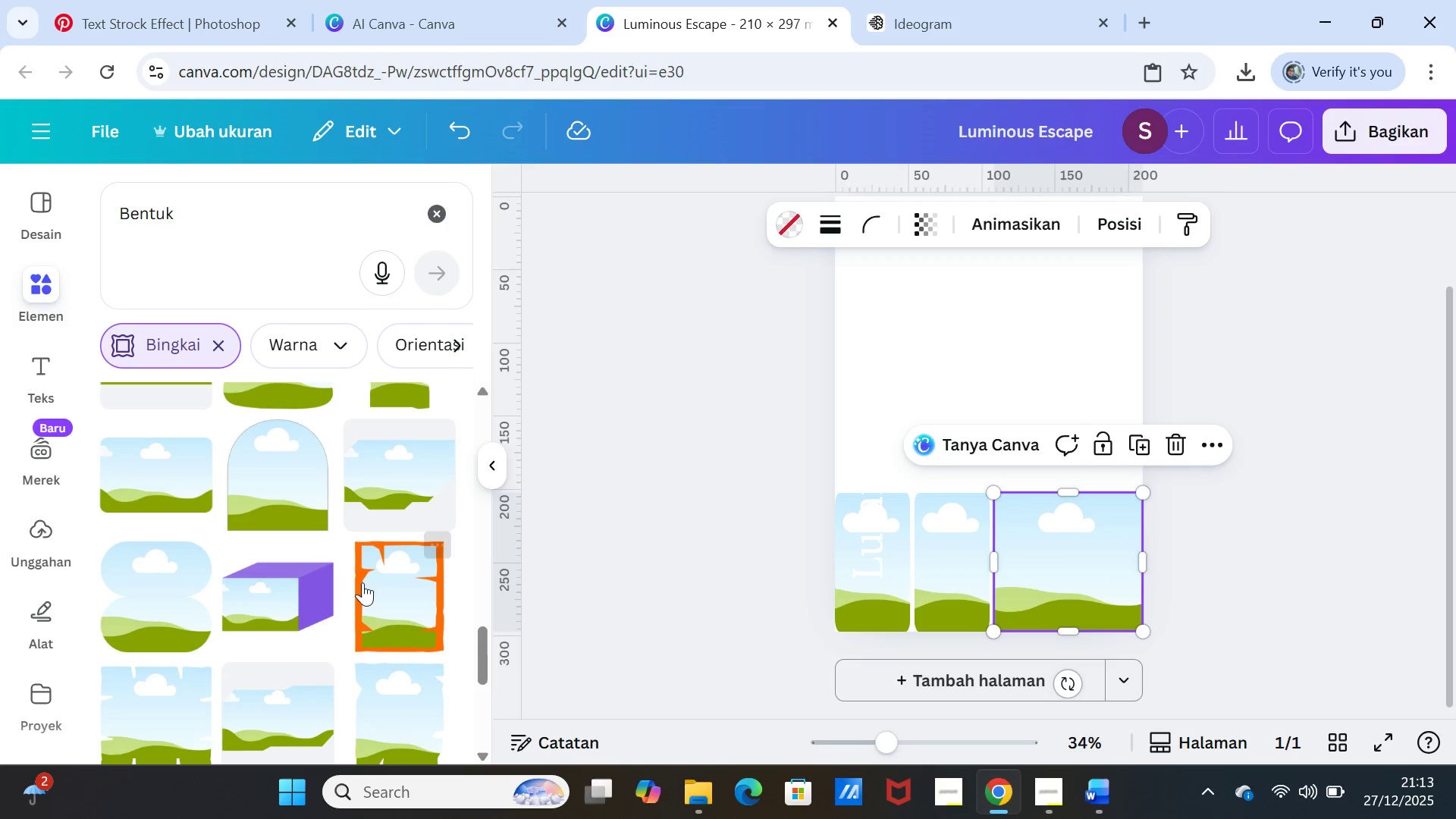 
scroll: coordinate [400, 668], scroll_direction: down, amount: 14.0
 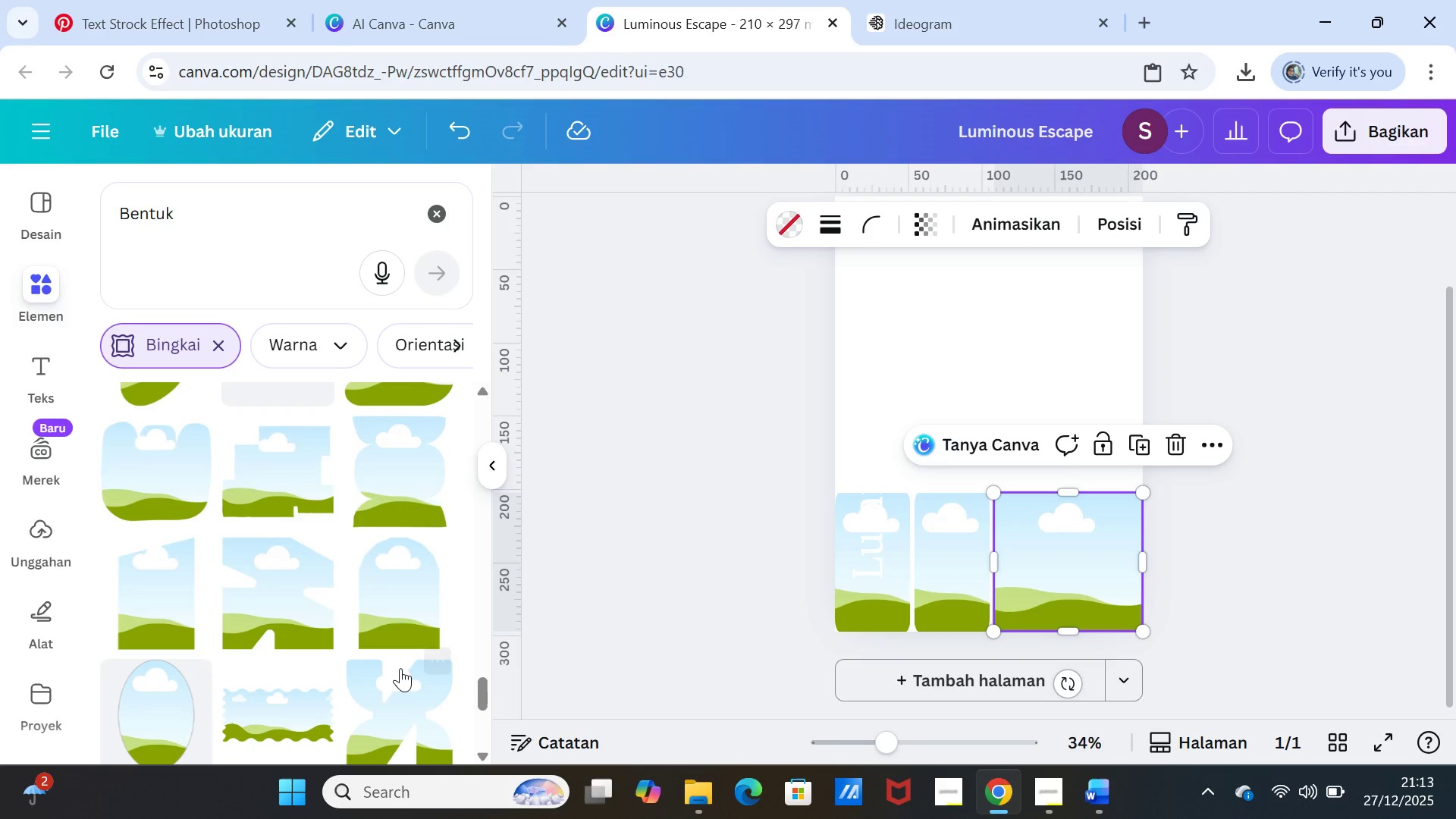 
scroll: coordinate [400, 667], scroll_direction: up, amount: 4.0
 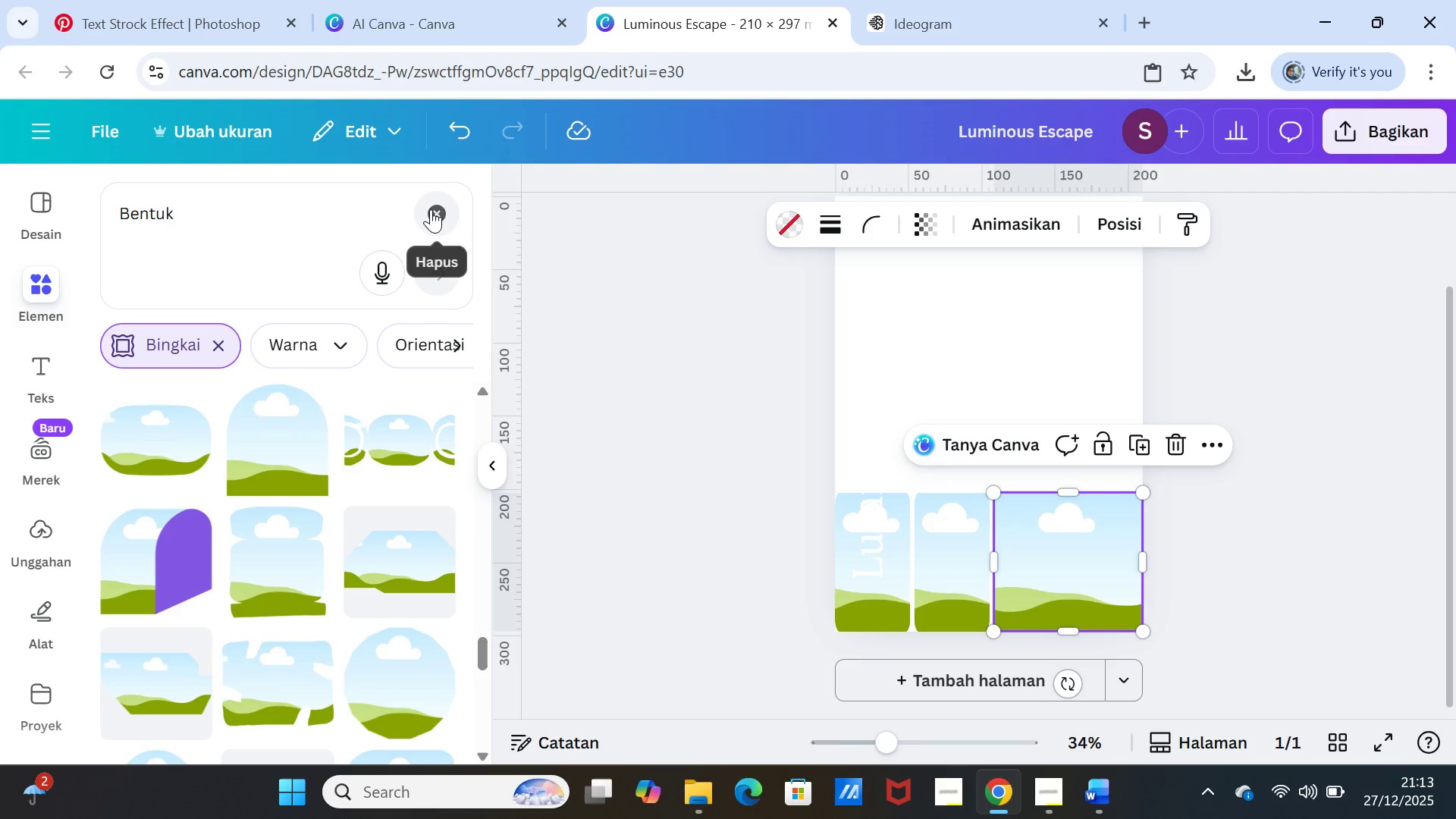 
left_click([437, 209])
 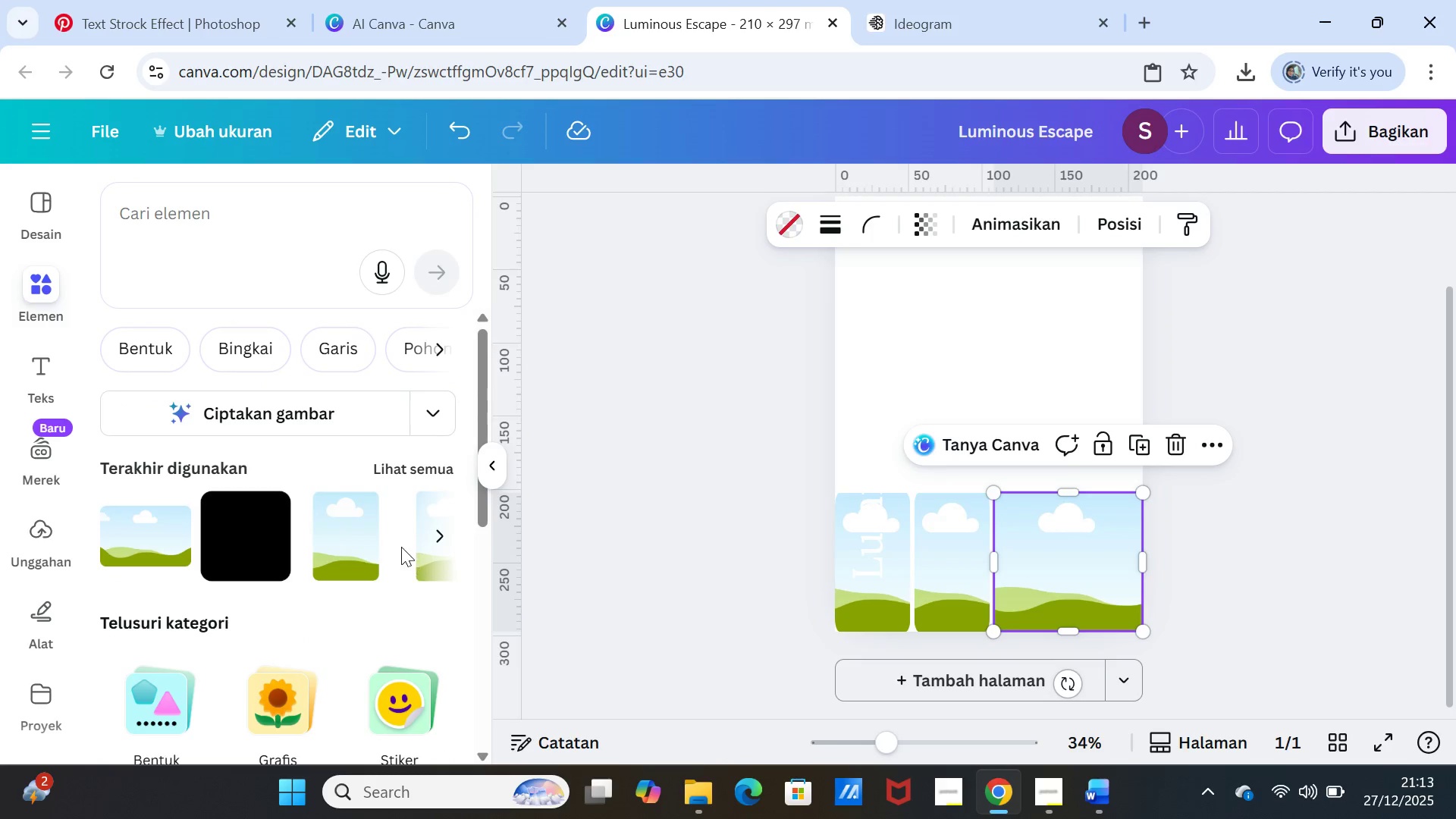 
left_click([336, 551])
 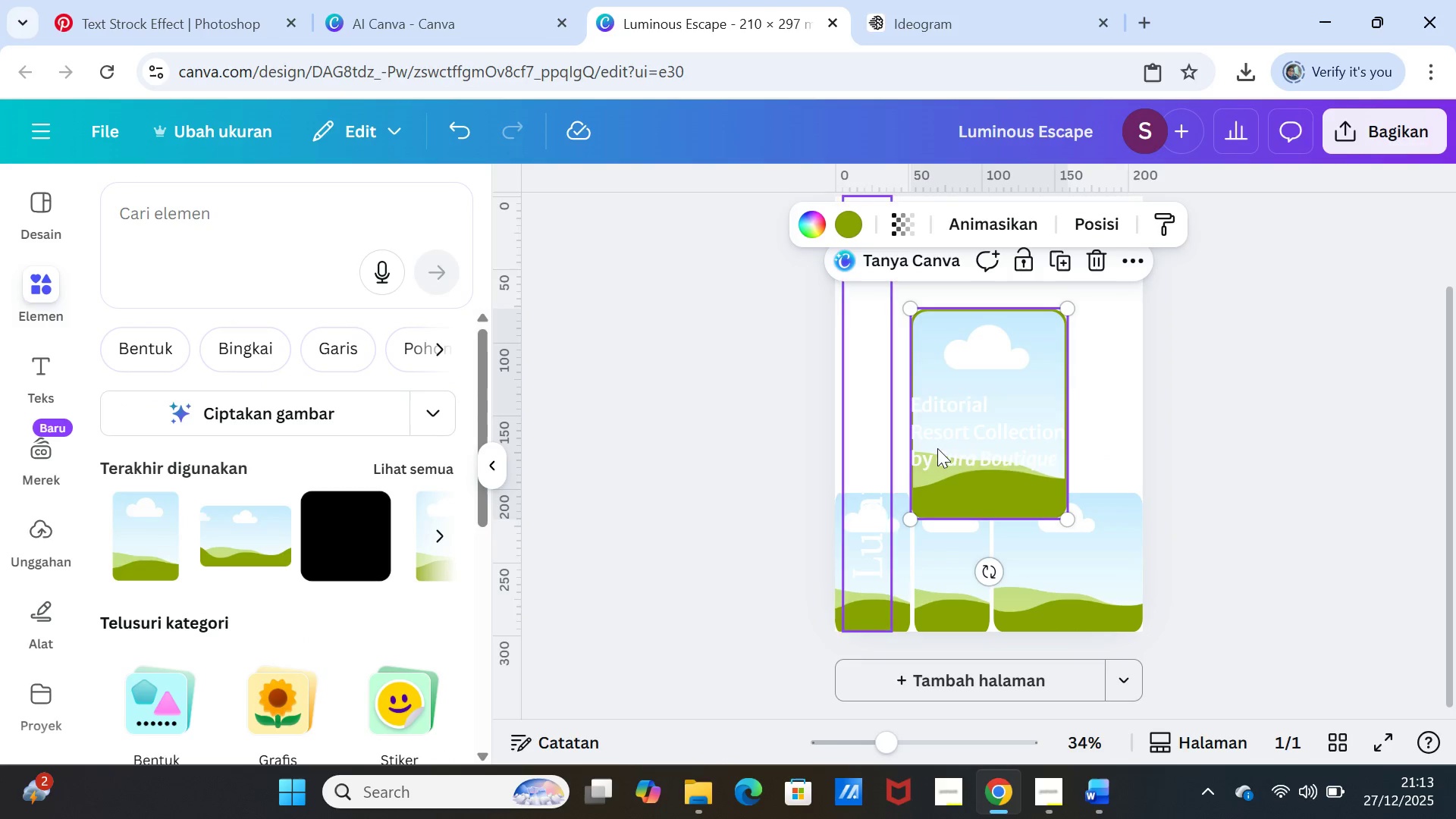 
scroll: coordinate [974, 440], scroll_direction: up, amount: 1.0
 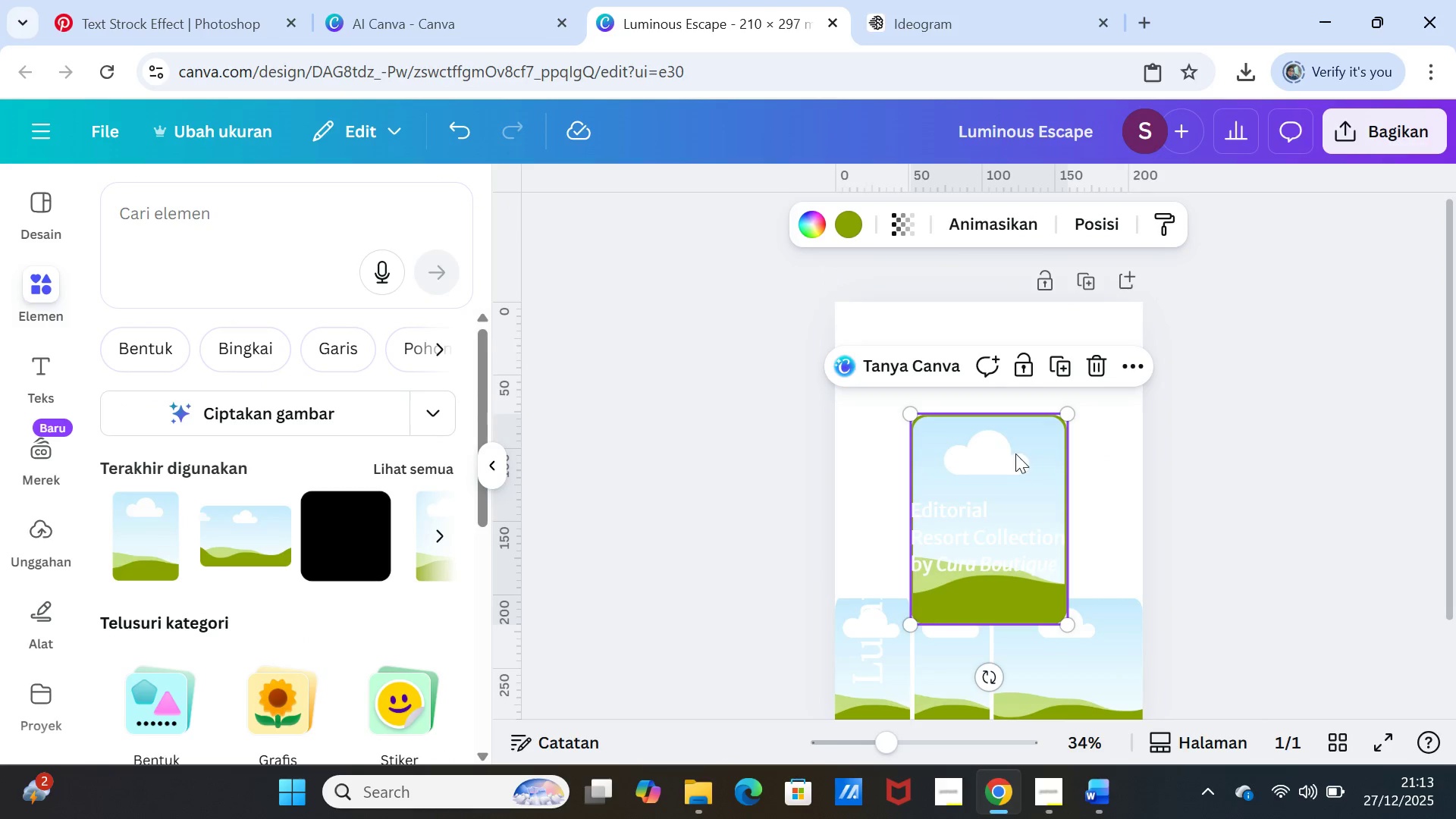 
left_click_drag(start_coordinate=[1020, 449], to_coordinate=[940, 340])
 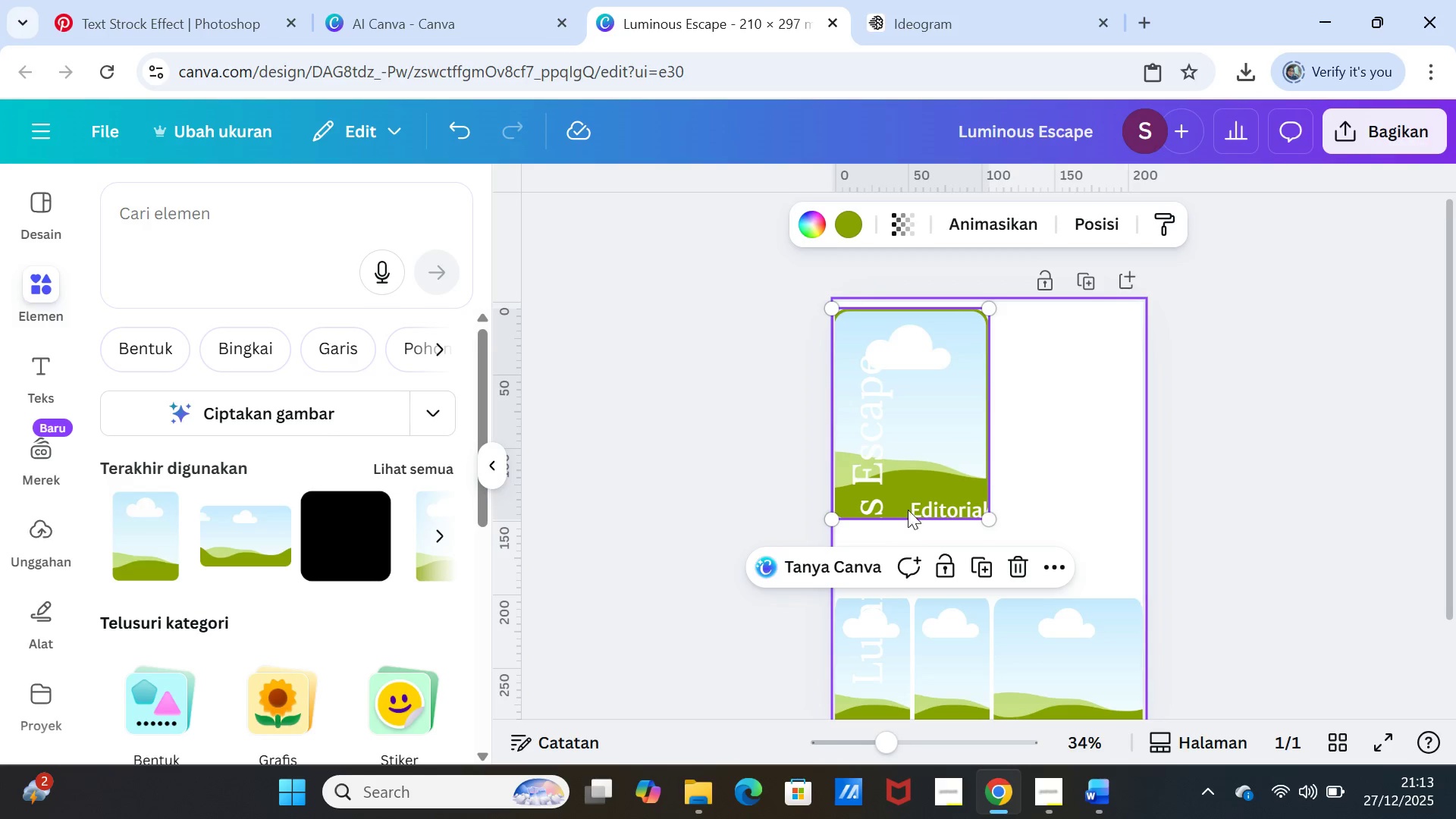 
left_click_drag(start_coordinate=[924, 430], to_coordinate=[929, 438])
 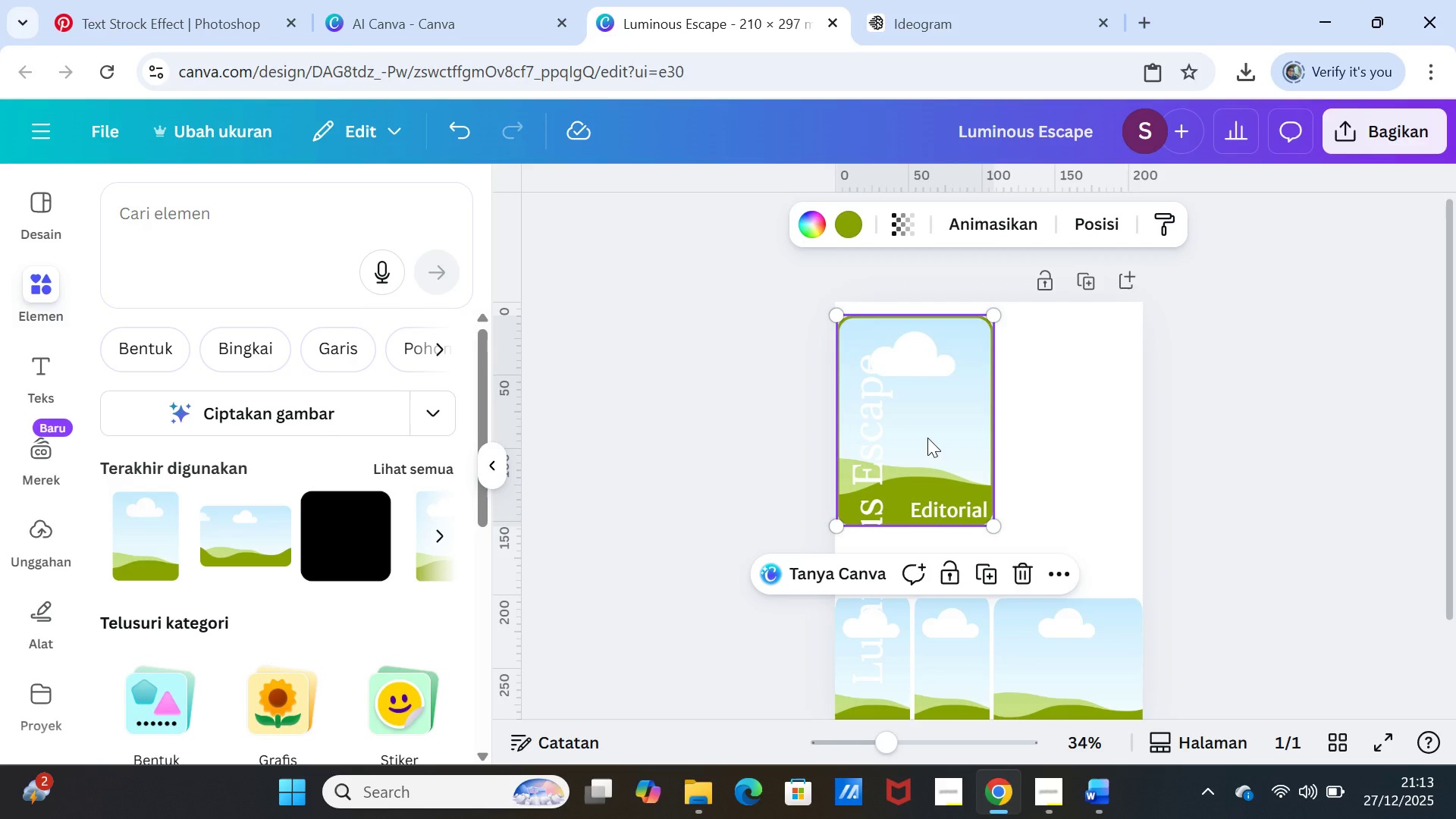 
key(Delete)
 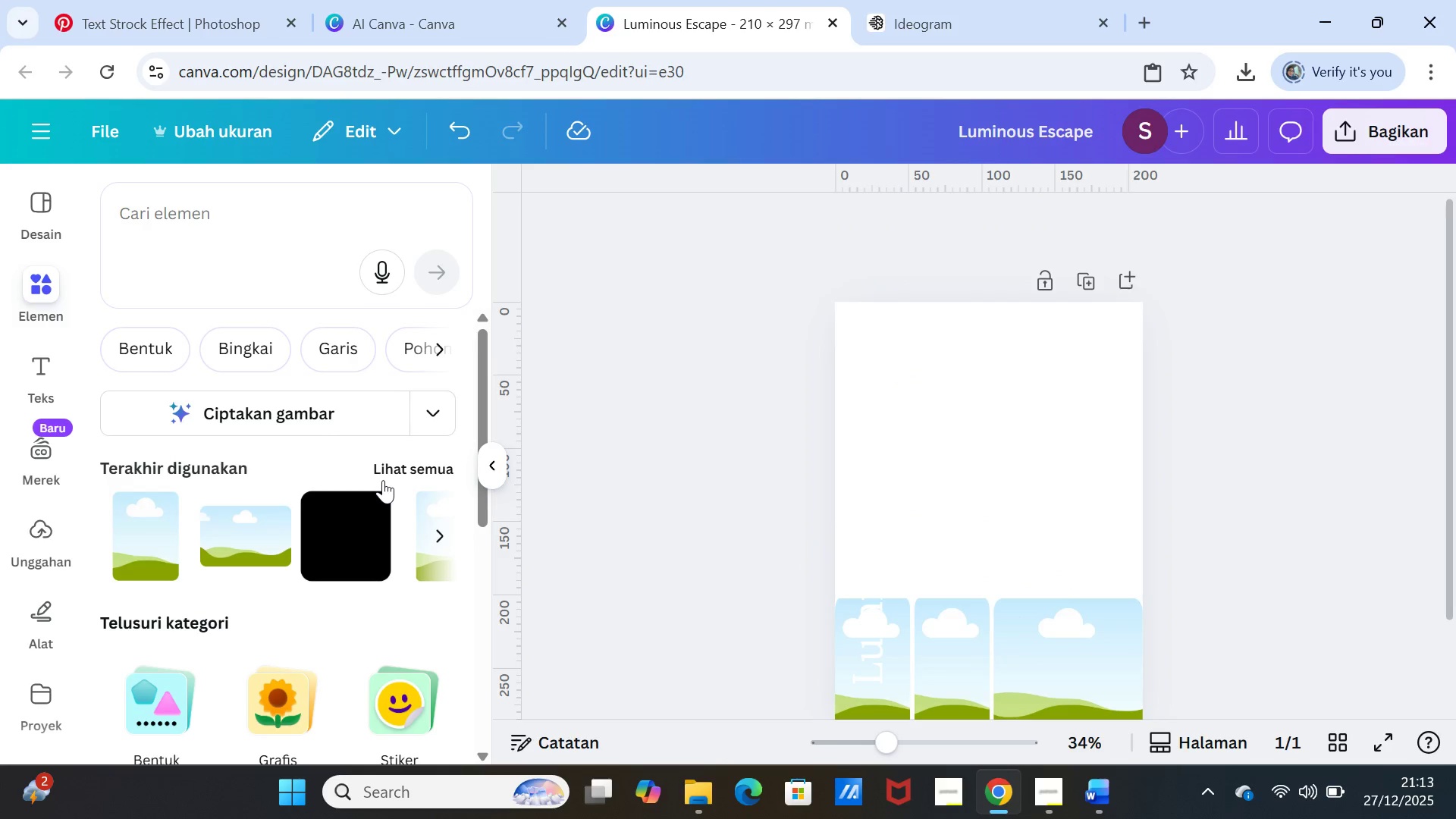 
left_click([435, 478])
 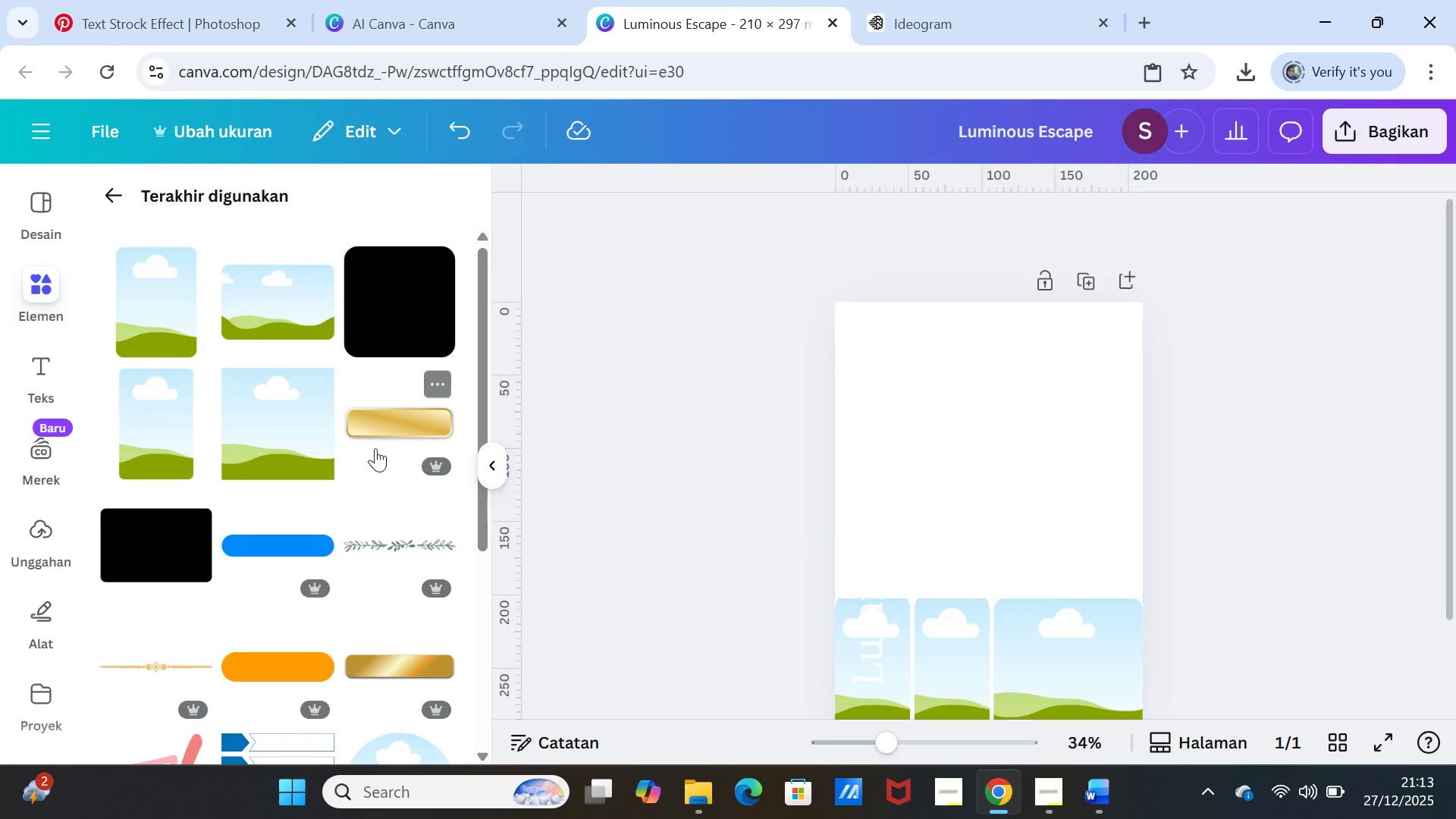 
left_click([303, 435])
 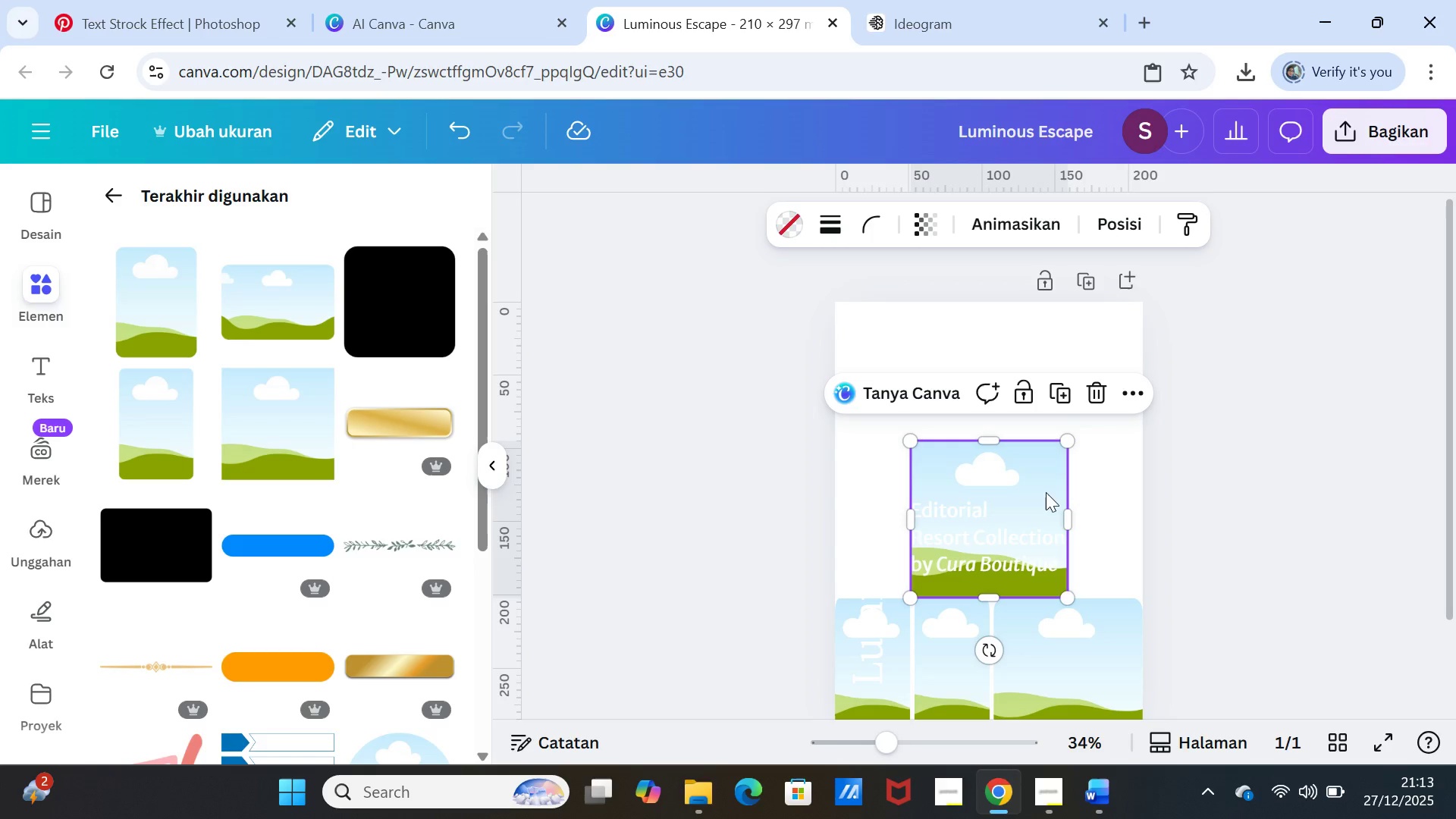 
left_click_drag(start_coordinate=[1043, 472], to_coordinate=[972, 460])
 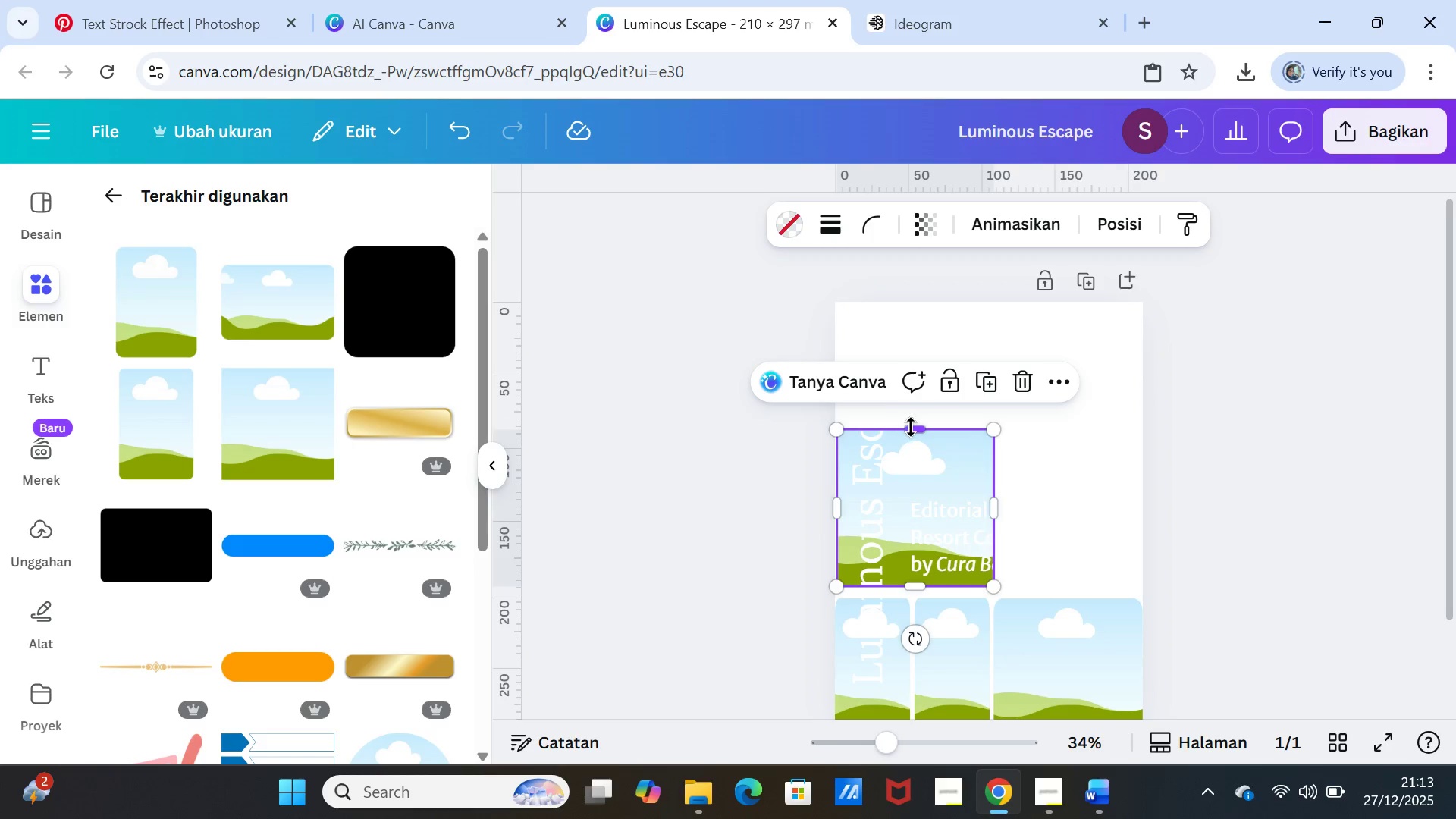 
left_click_drag(start_coordinate=[912, 427], to_coordinate=[903, 358])
 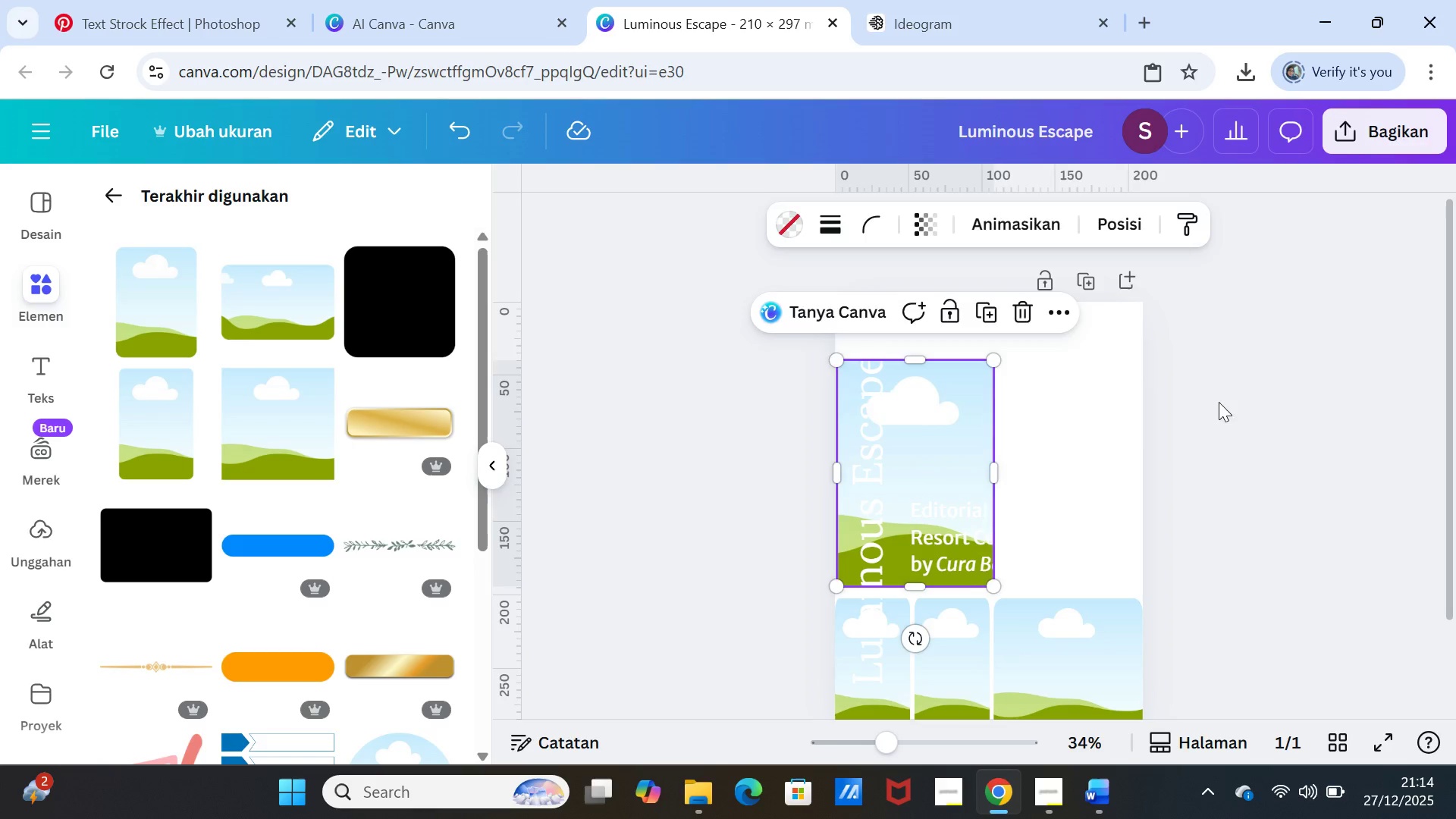 
left_click([1219, 402])
 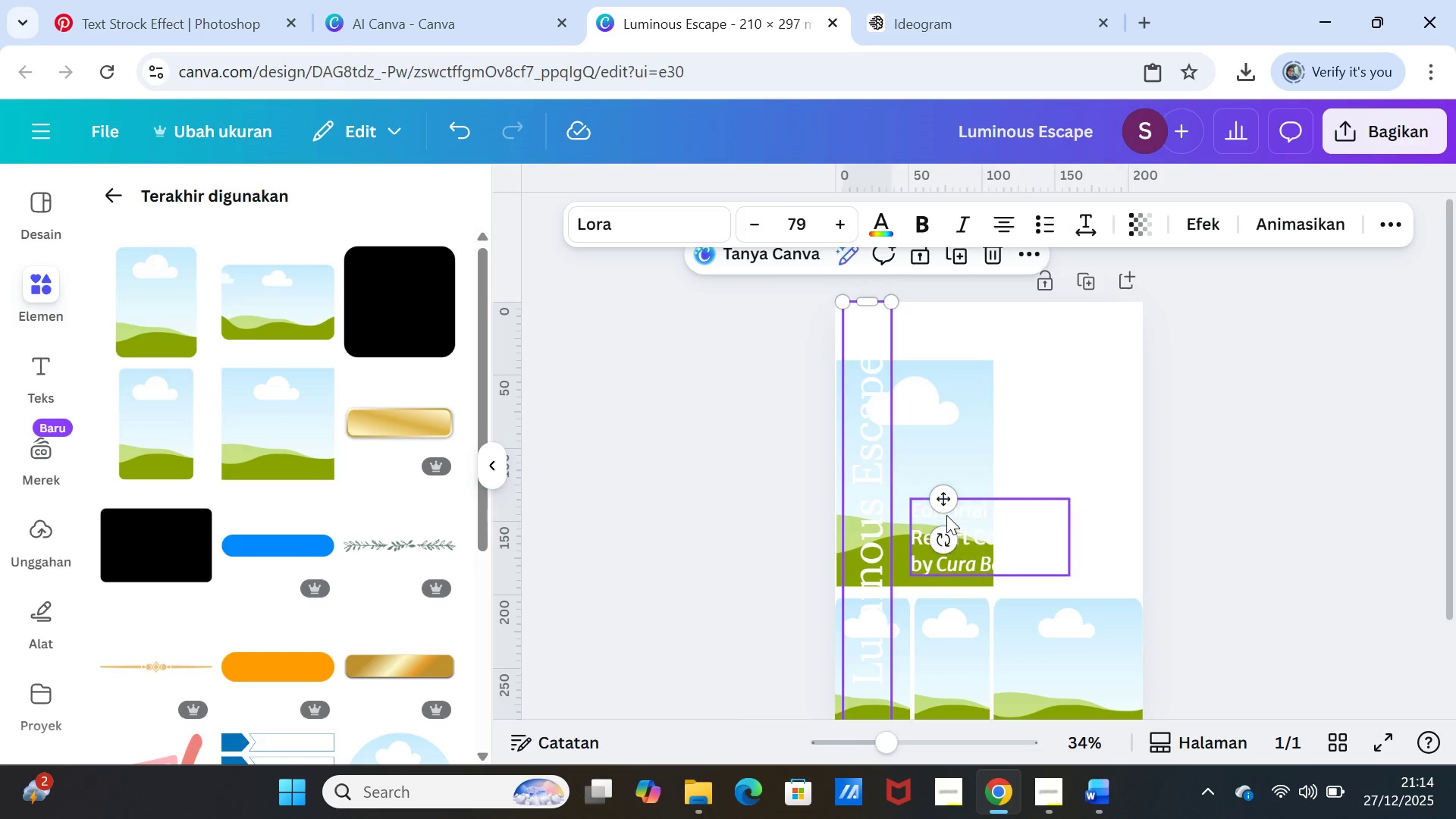 
left_click_drag(start_coordinate=[945, 544], to_coordinate=[868, 560])
 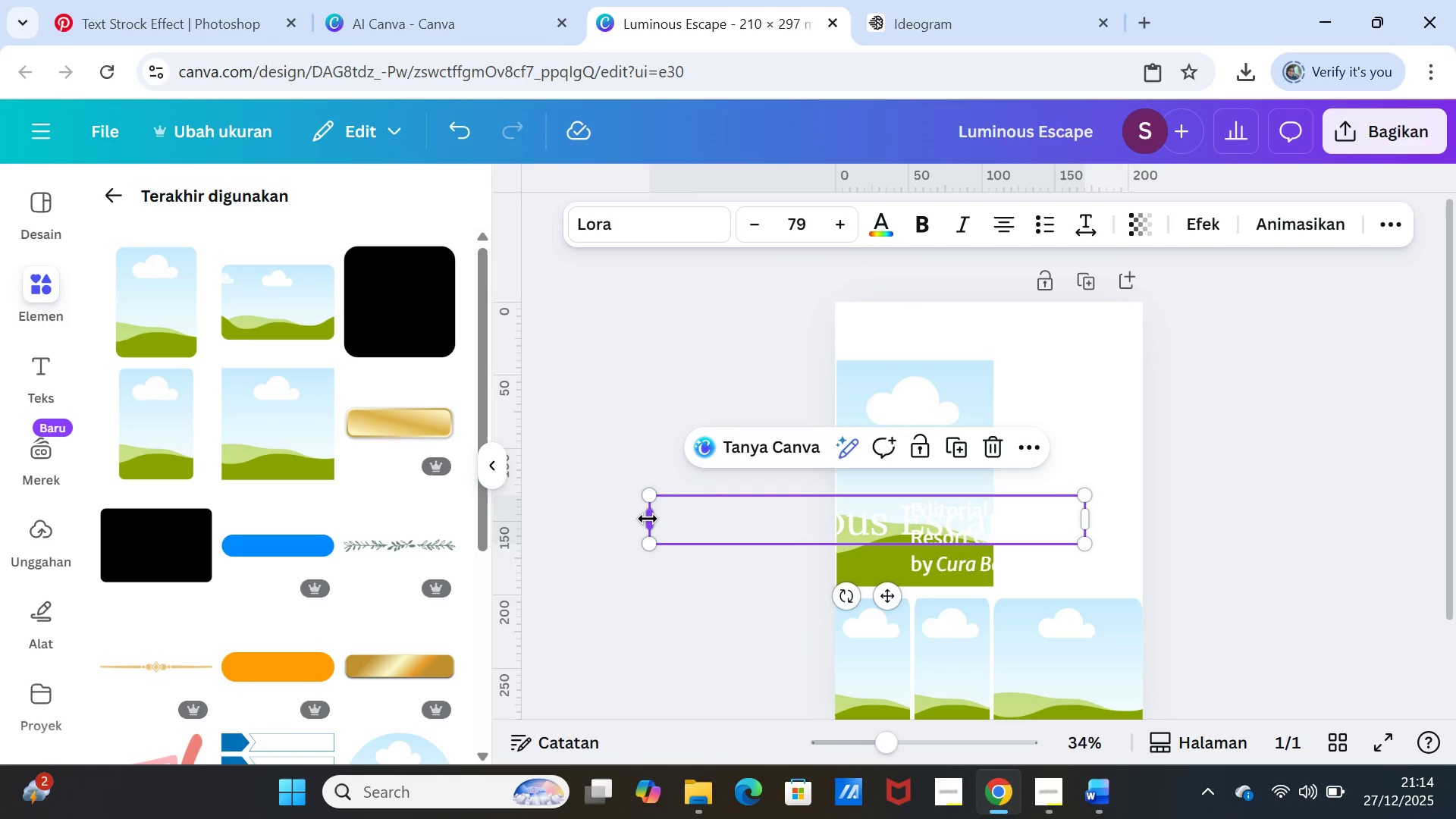 
left_click_drag(start_coordinate=[645, 518], to_coordinate=[781, 518])
 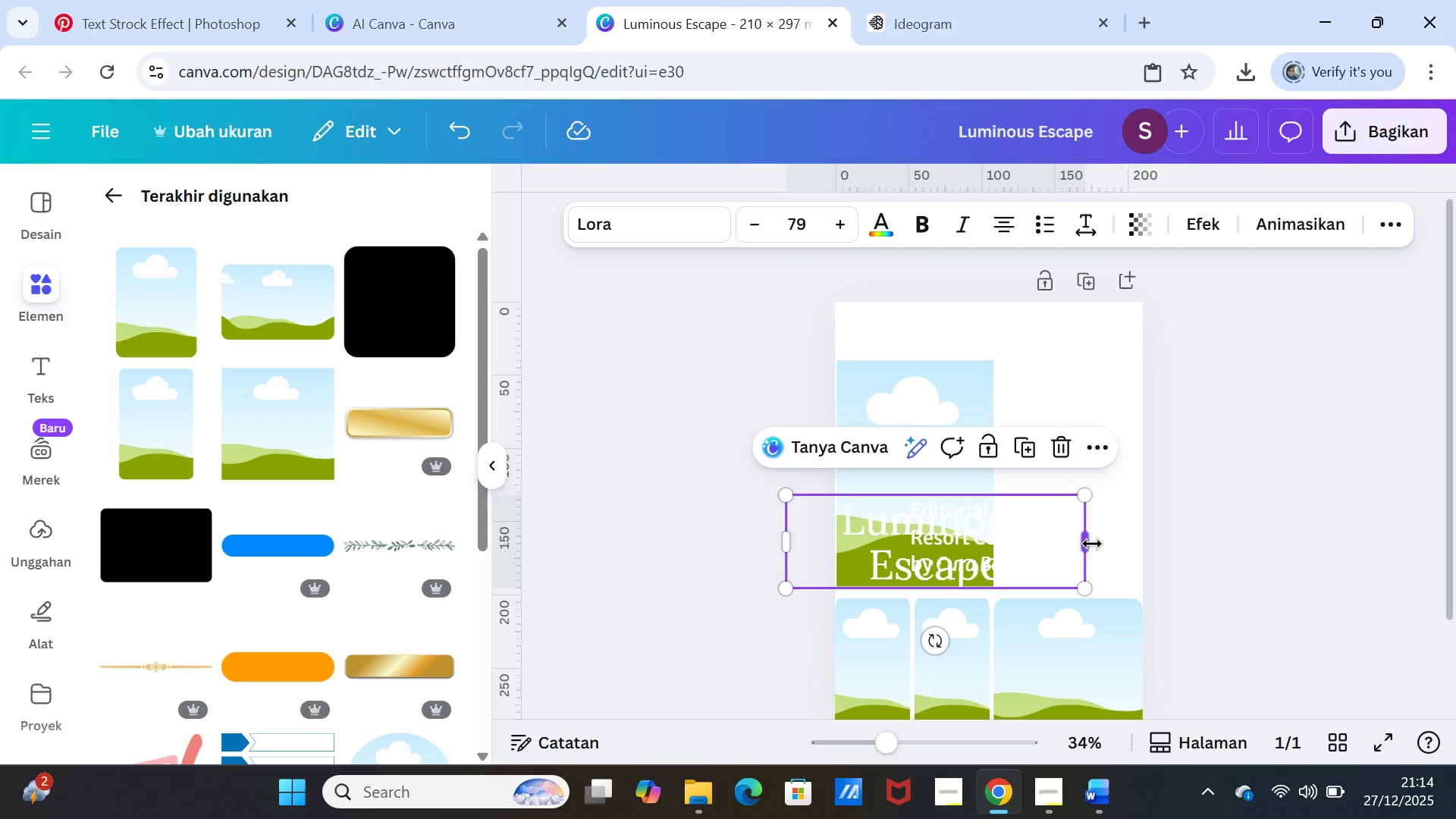 
left_click_drag(start_coordinate=[1092, 544], to_coordinate=[1060, 544])
 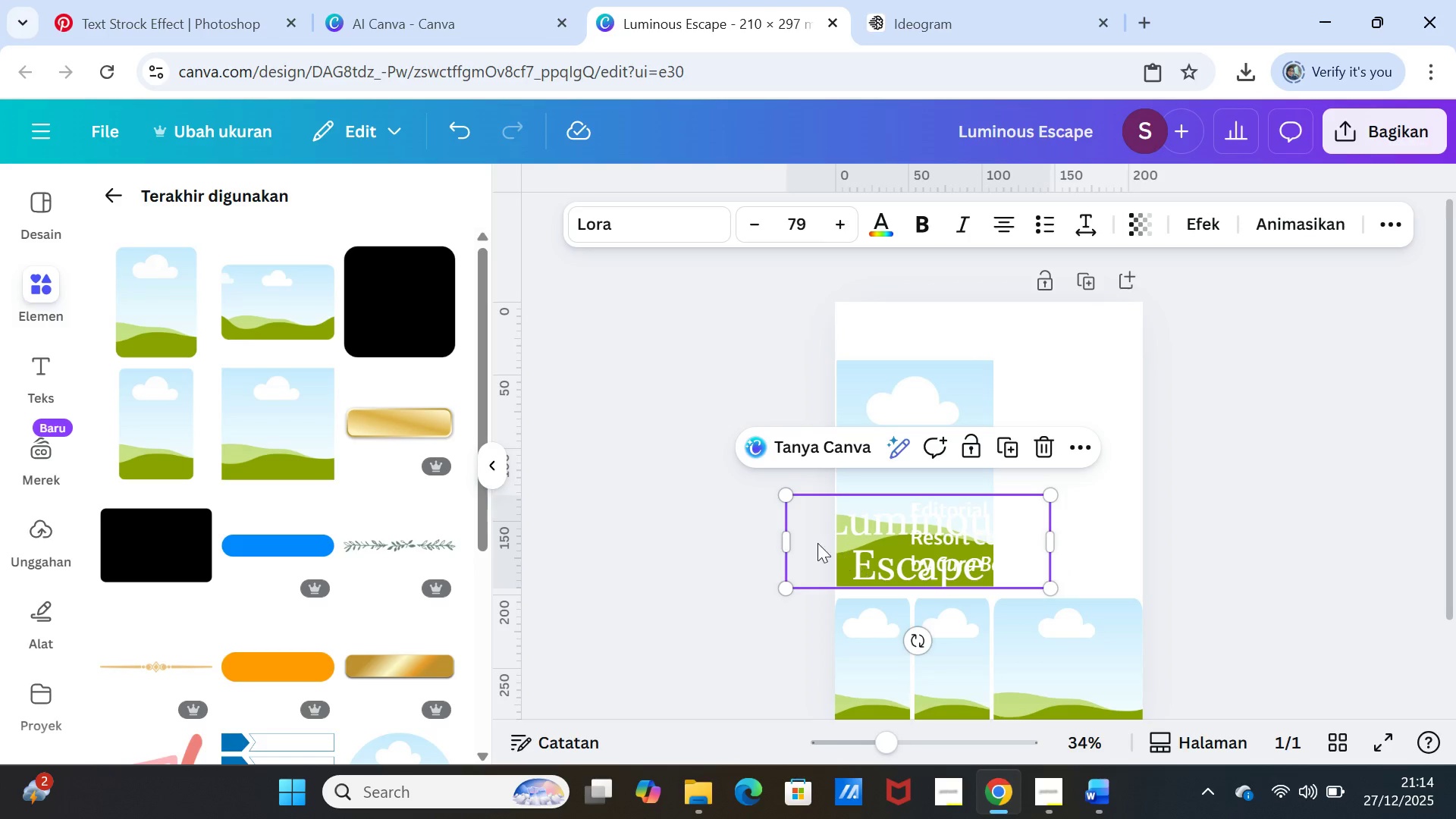 
left_click_drag(start_coordinate=[802, 541], to_coordinate=[858, 350])
 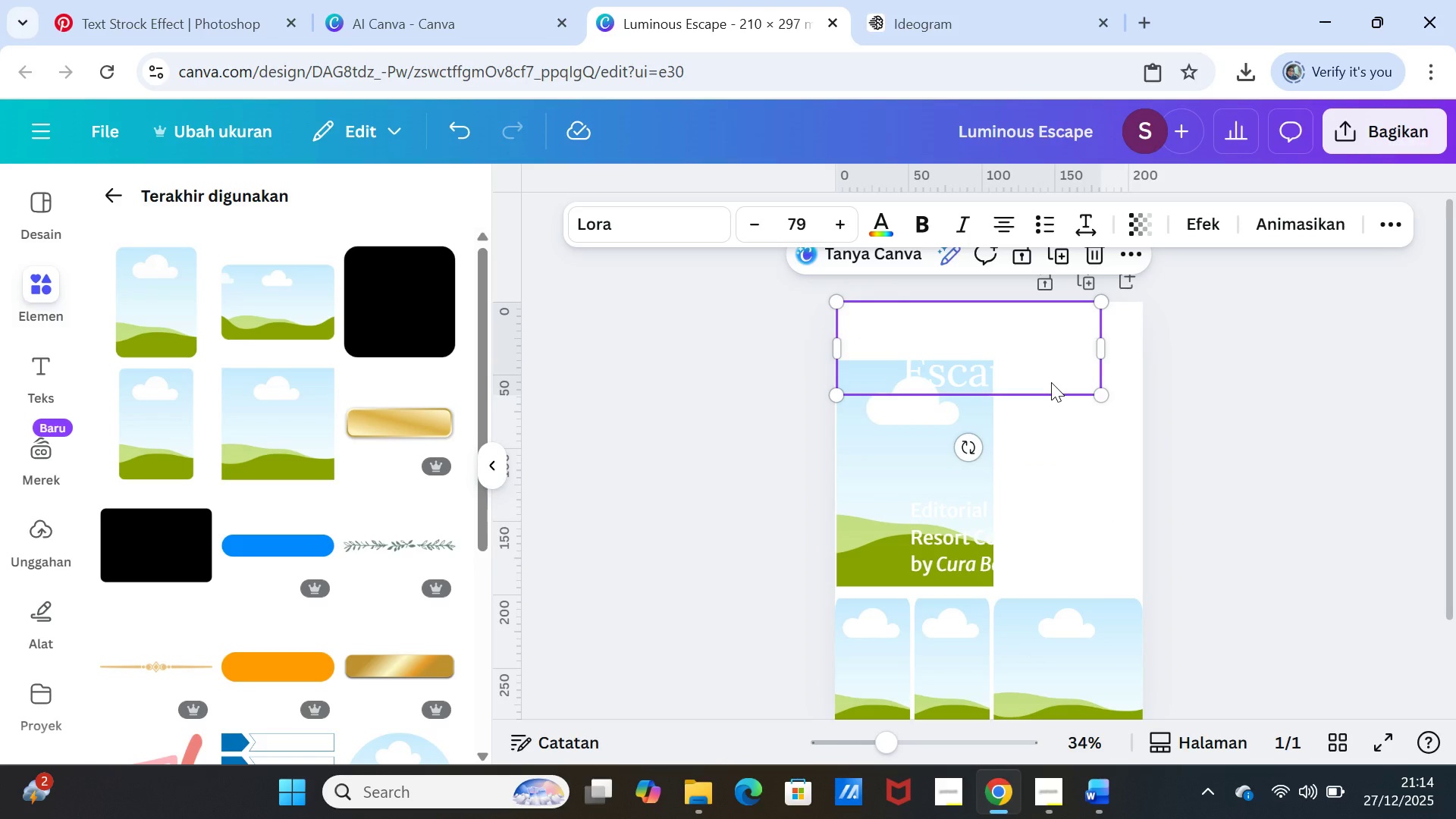 
left_click([1051, 382])
 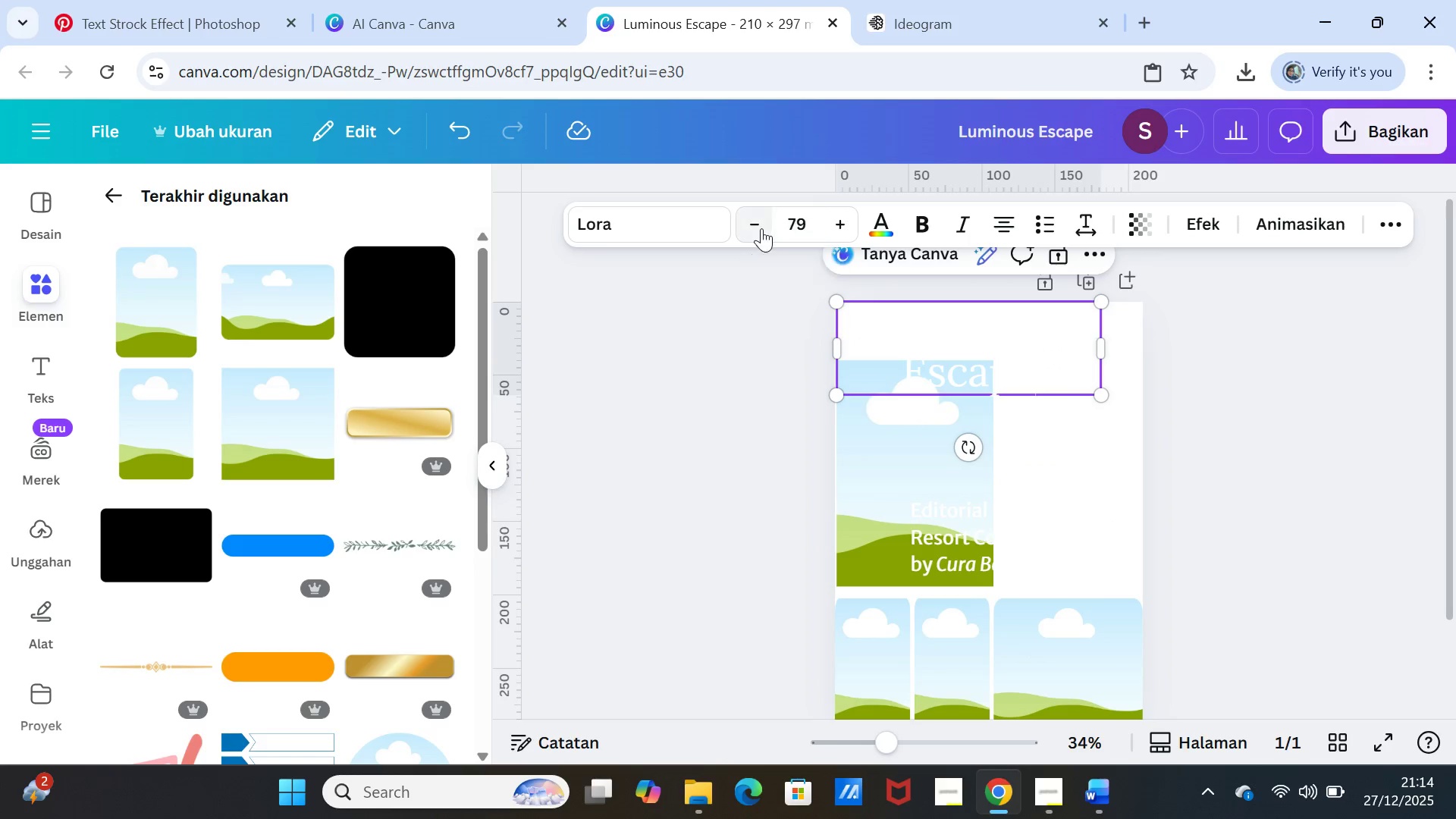 
double_click([759, 226])
 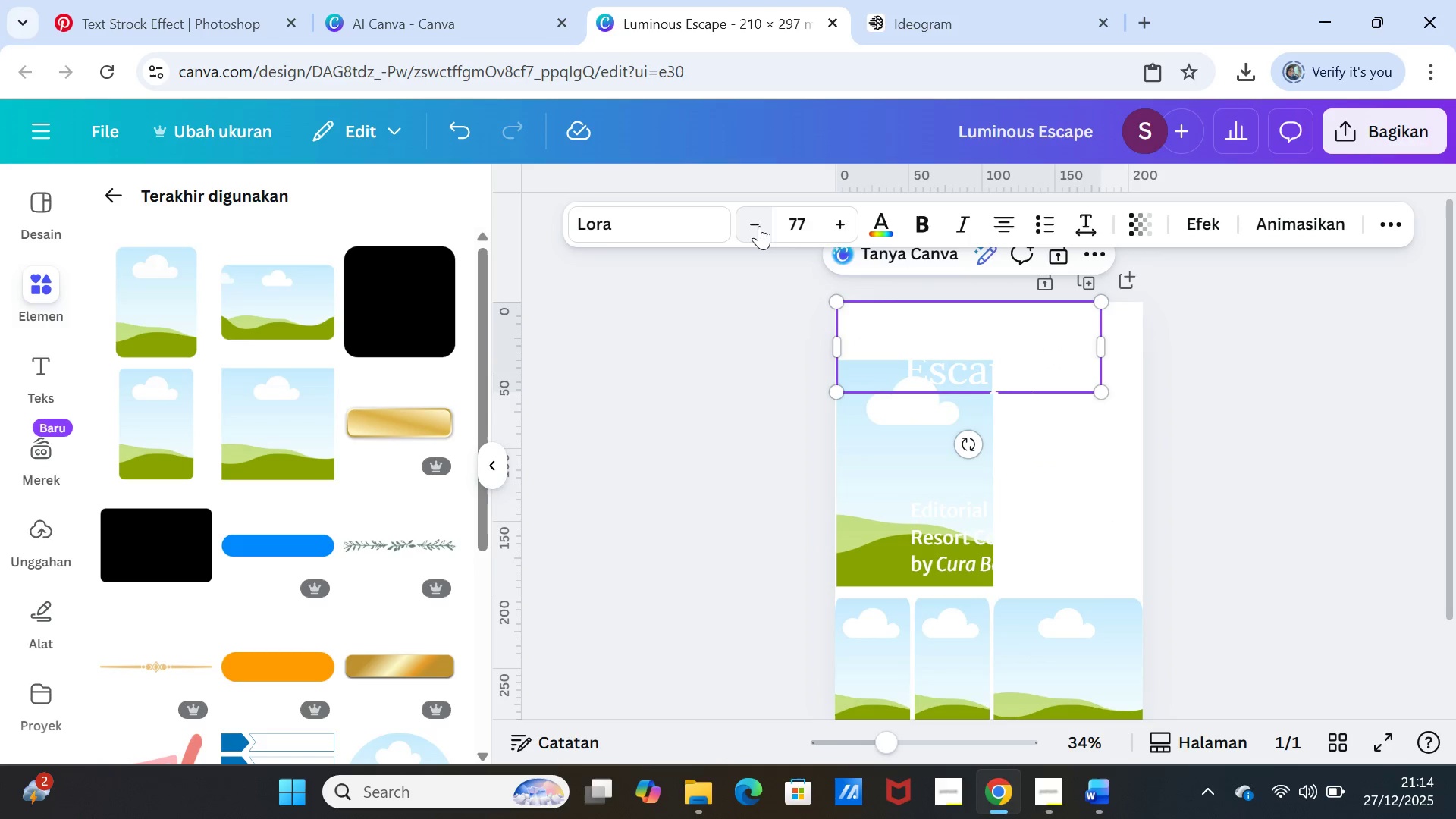 
triple_click([759, 226])
 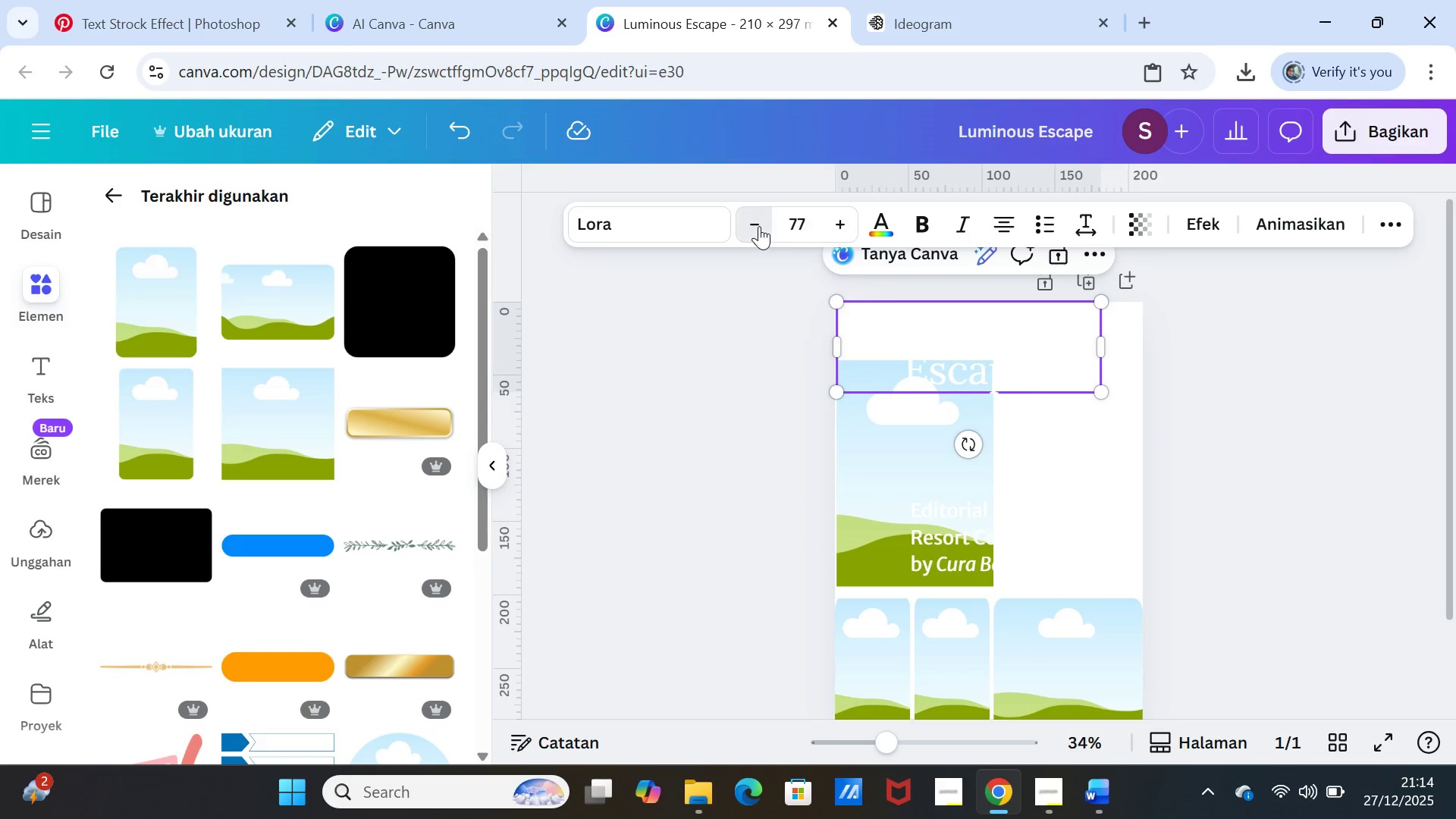 
triple_click([759, 226])
 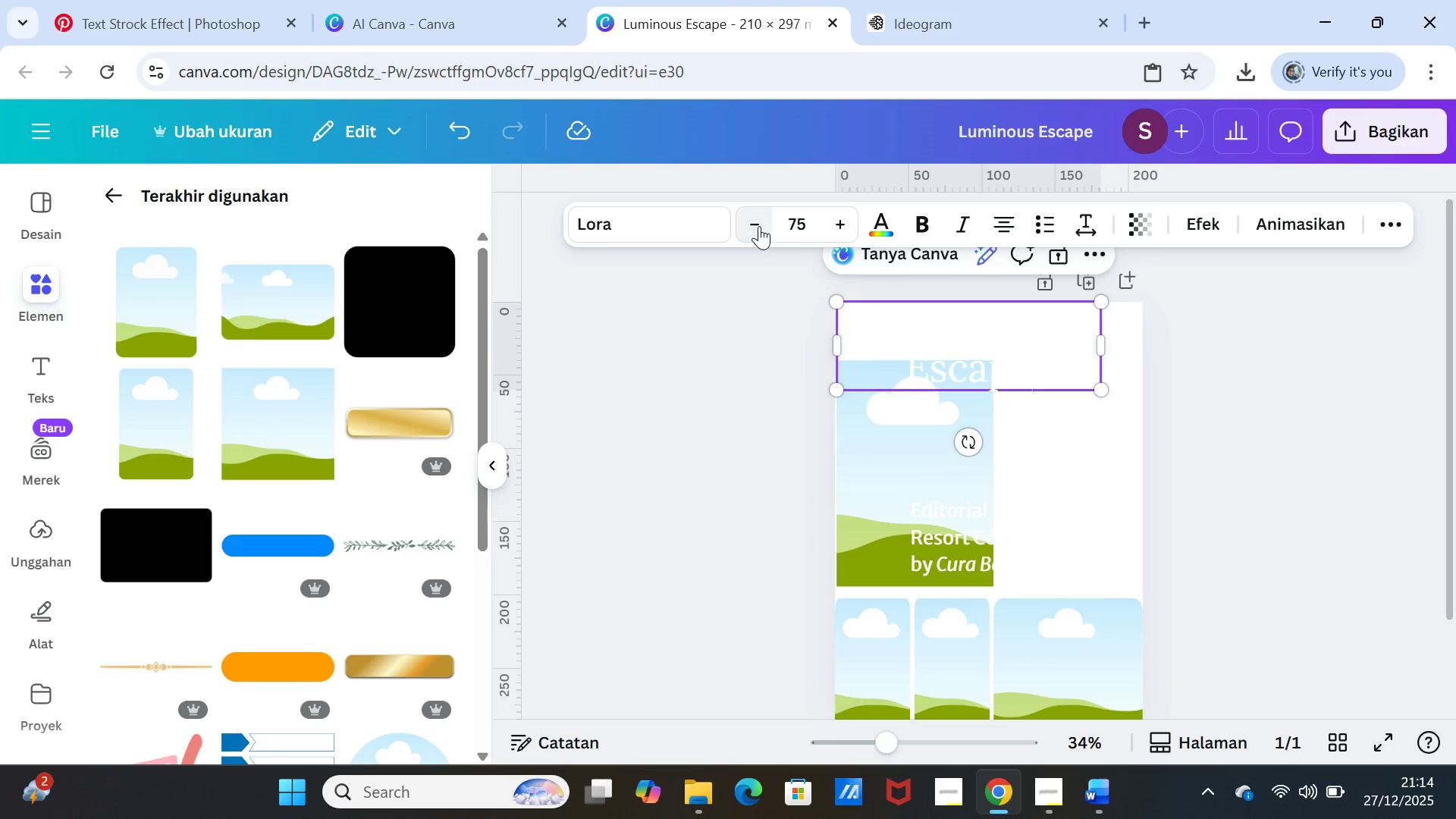 
triple_click([759, 226])
 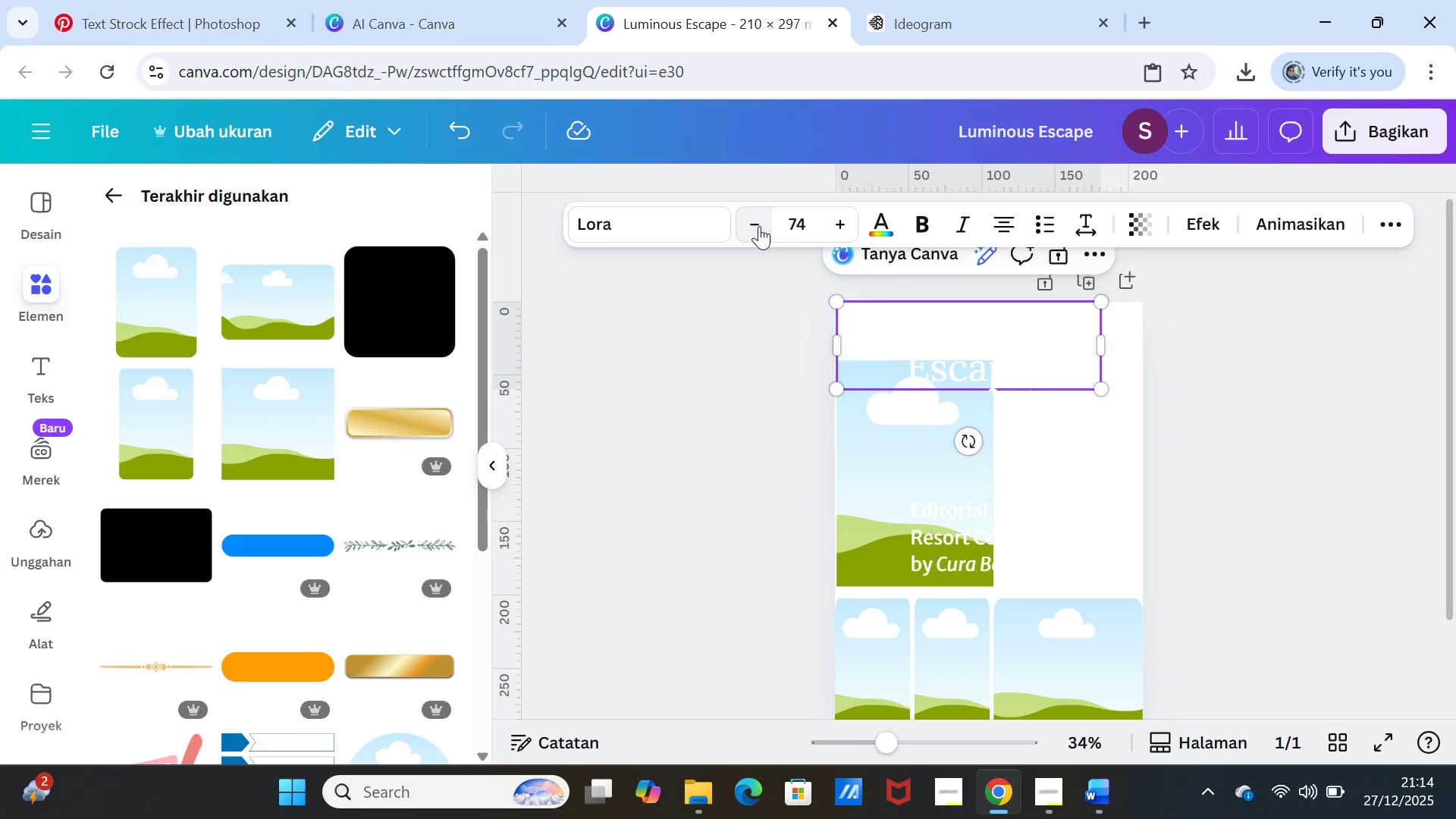 
triple_click([759, 226])
 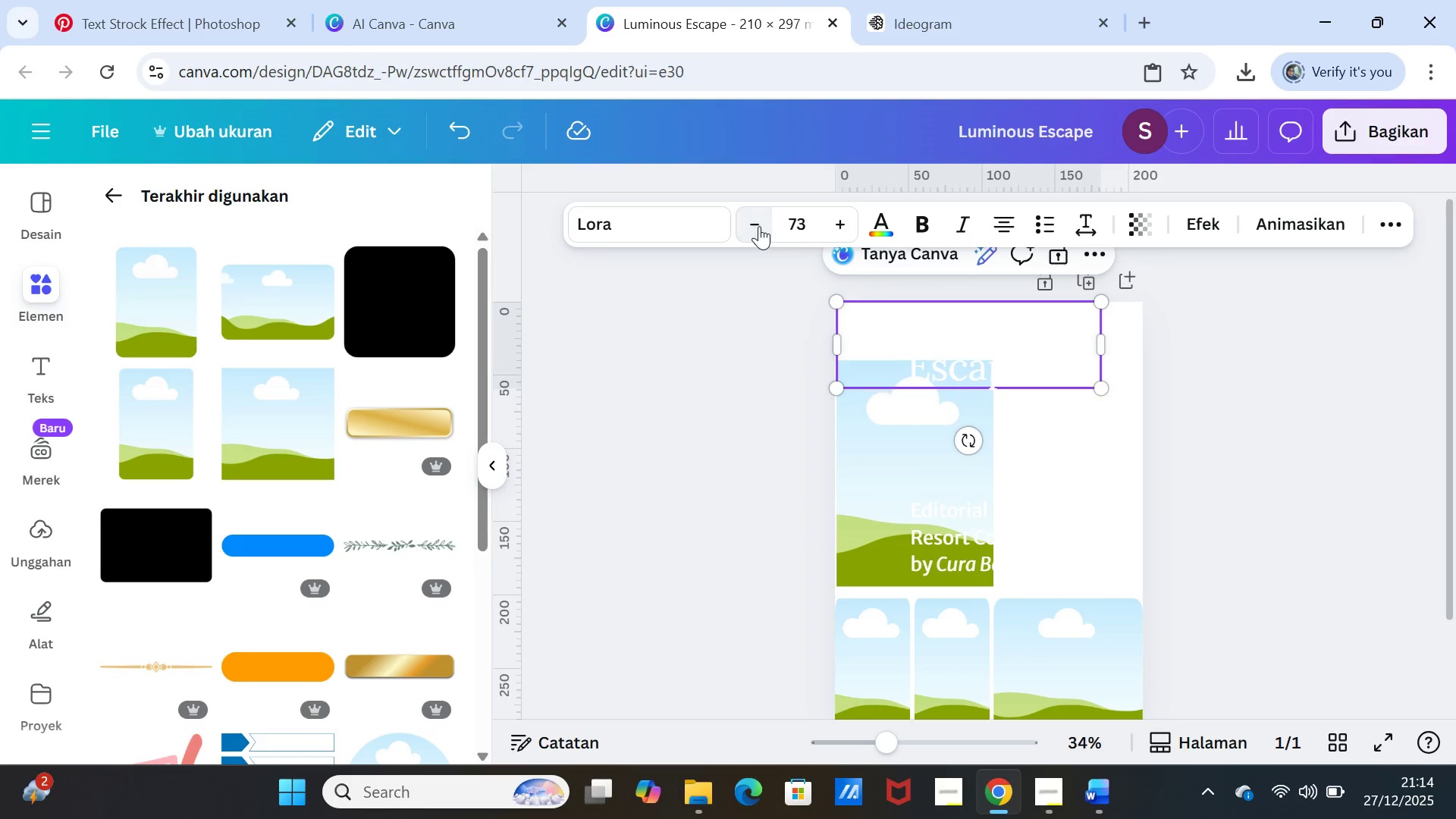 
triple_click([759, 226])
 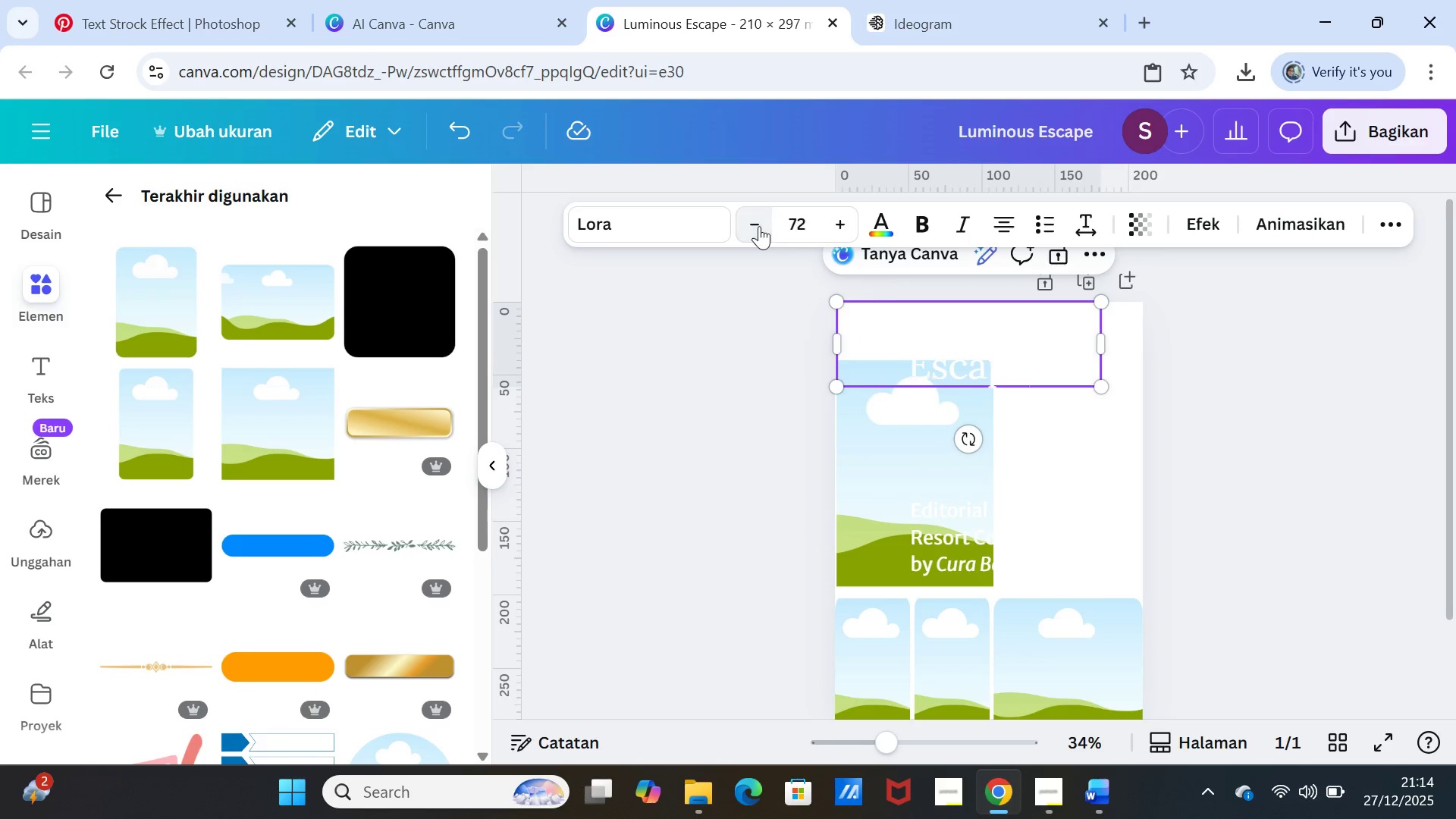 
triple_click([759, 226])
 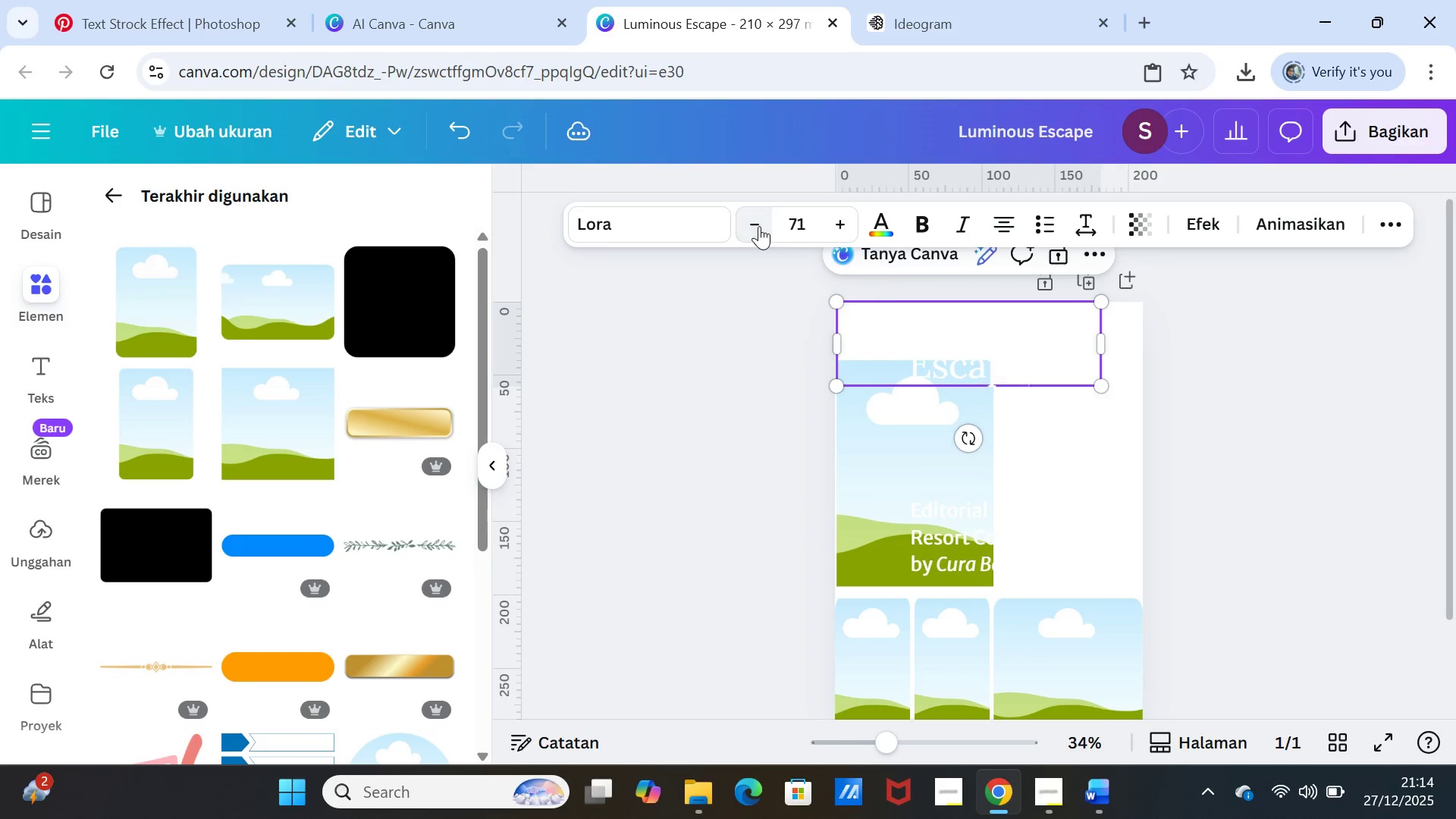 
triple_click([759, 226])
 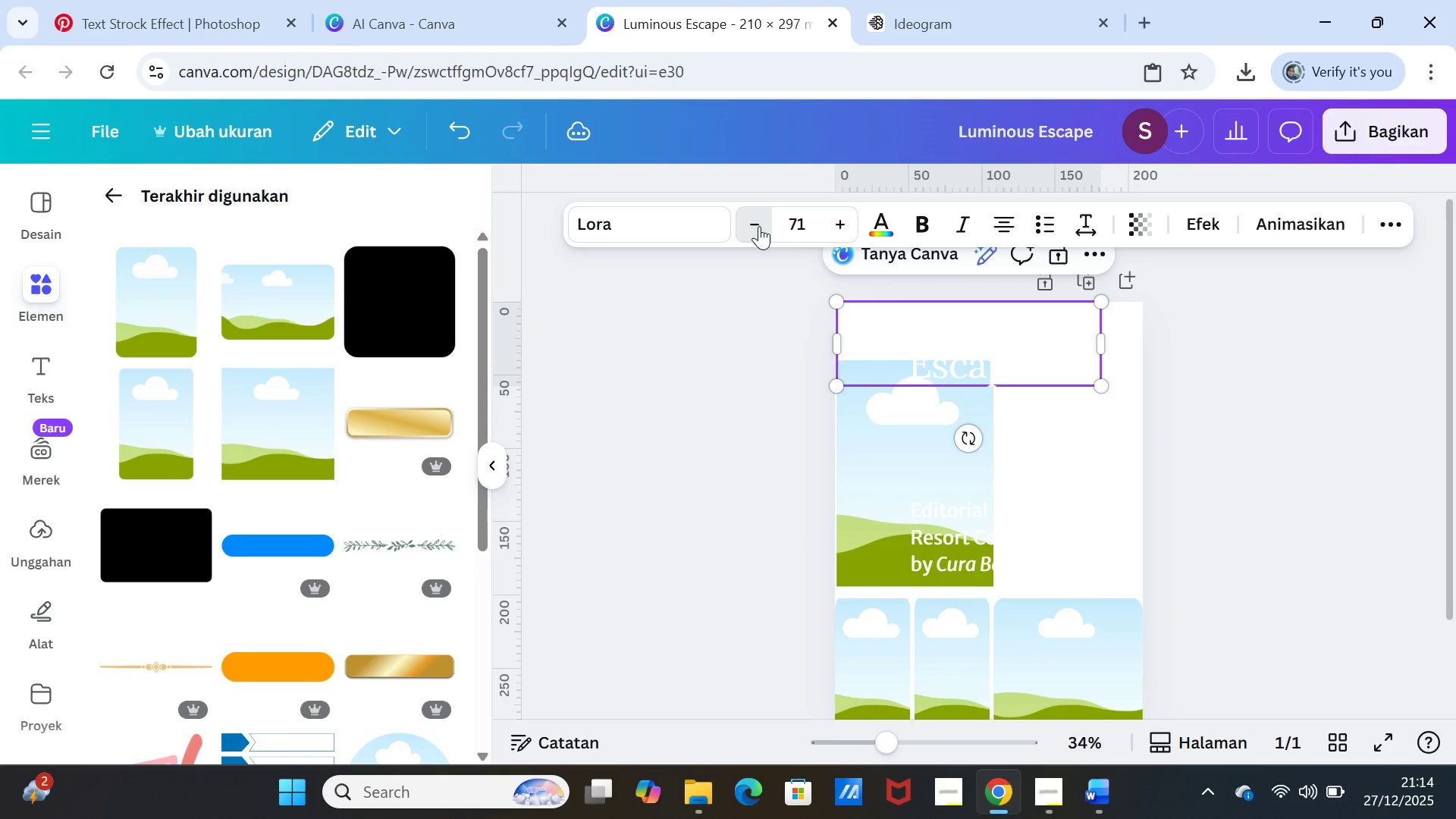 
triple_click([759, 226])
 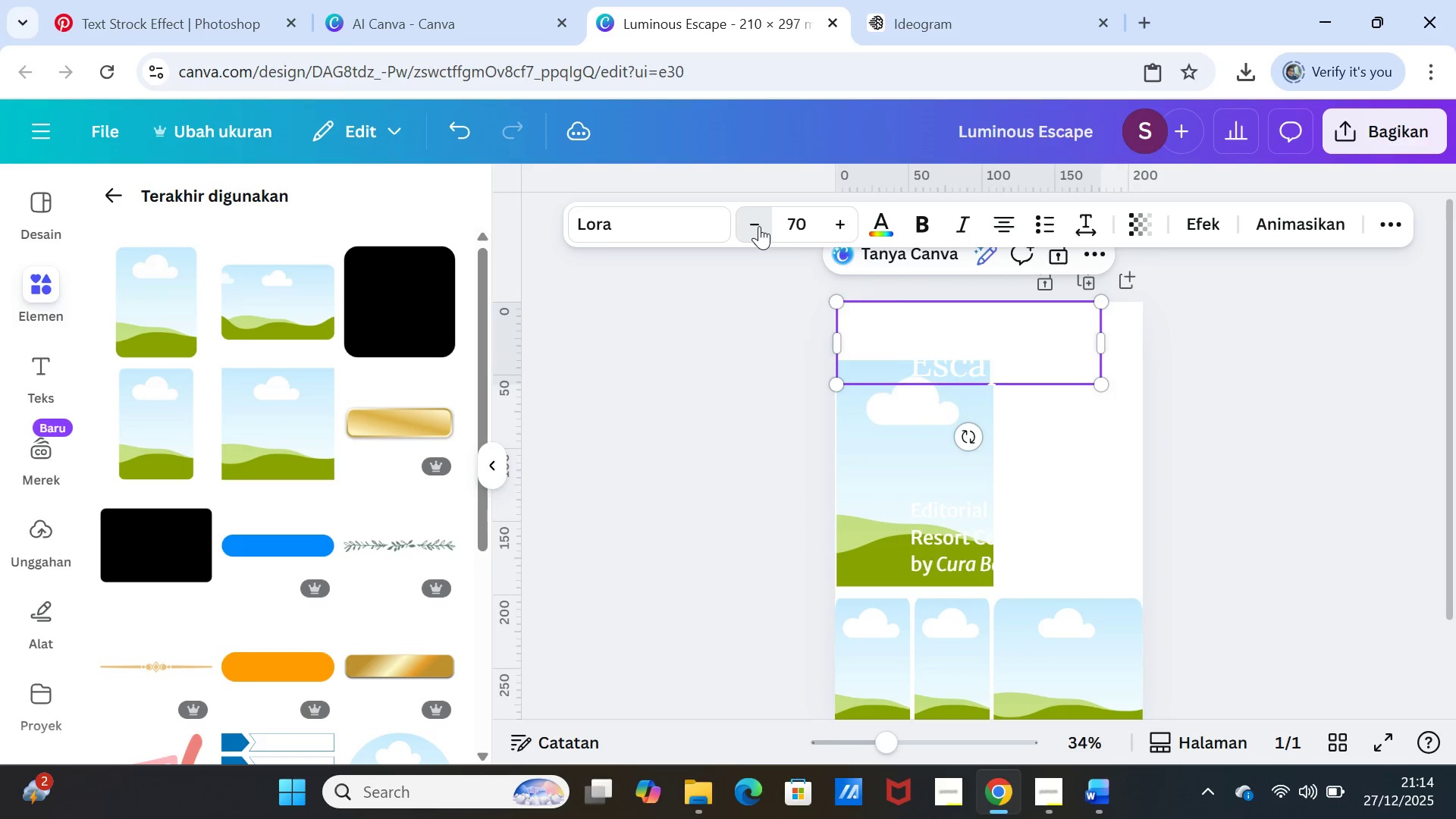 
triple_click([759, 226])
 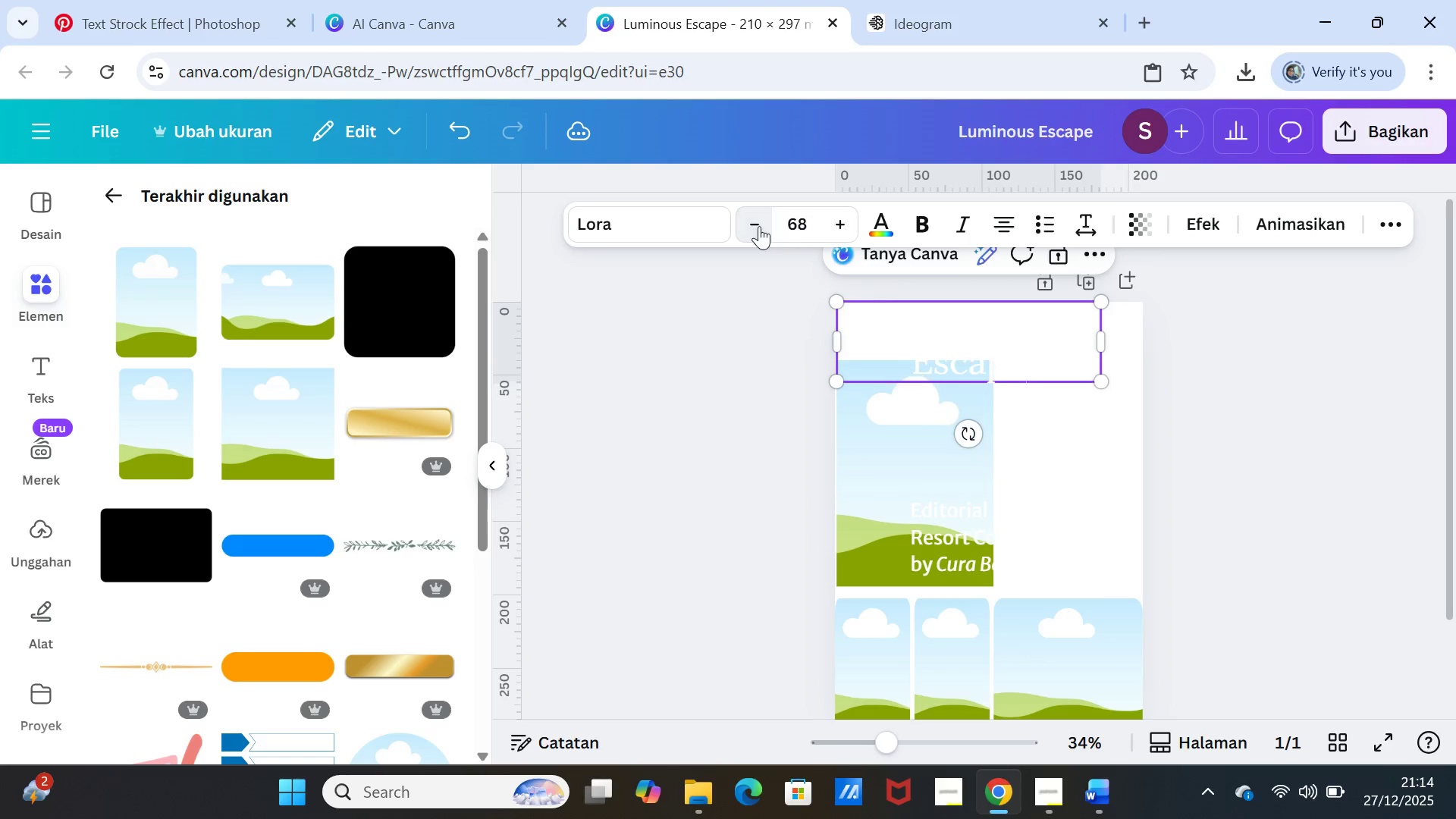 
triple_click([759, 226])
 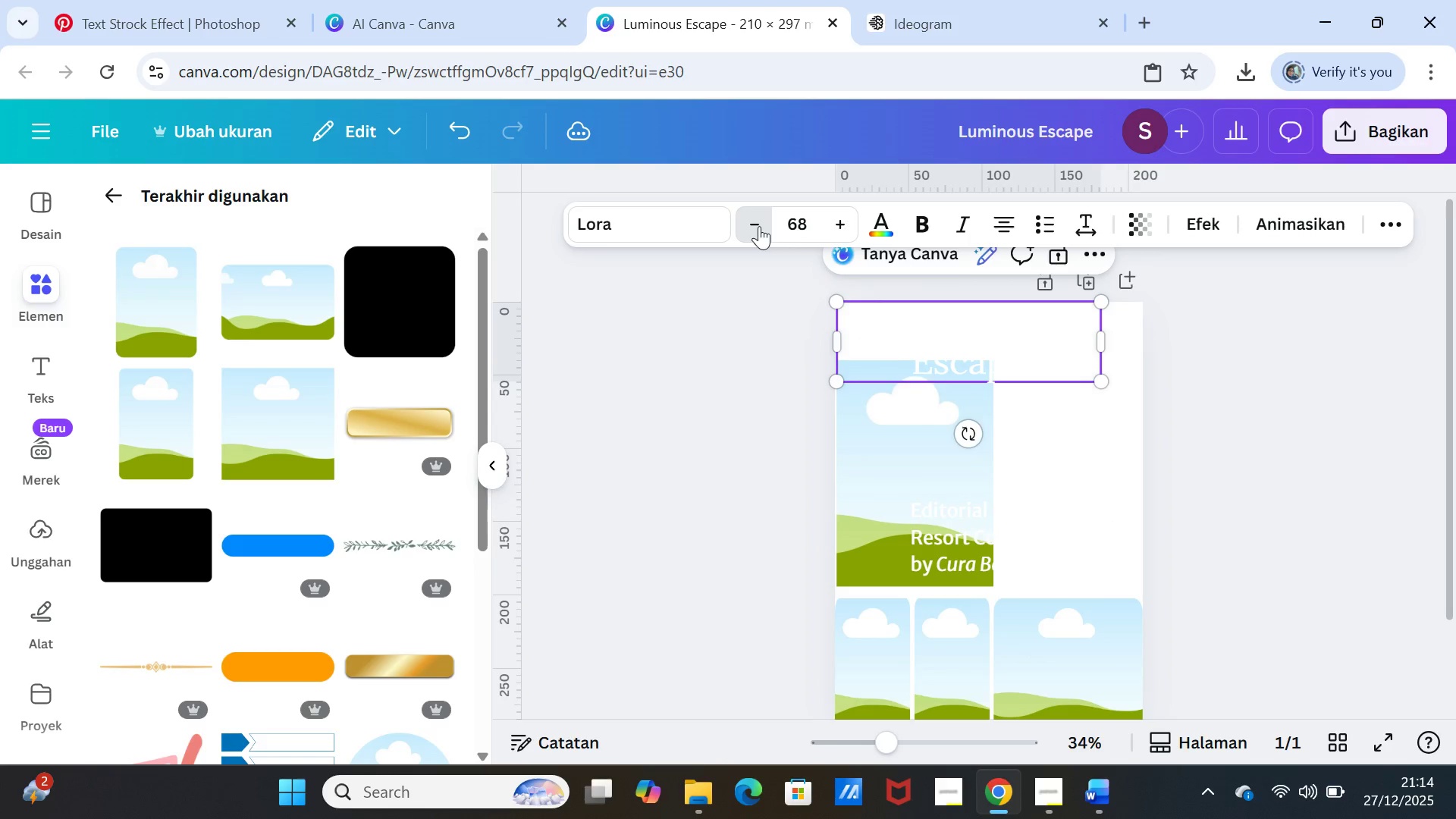 
triple_click([759, 226])
 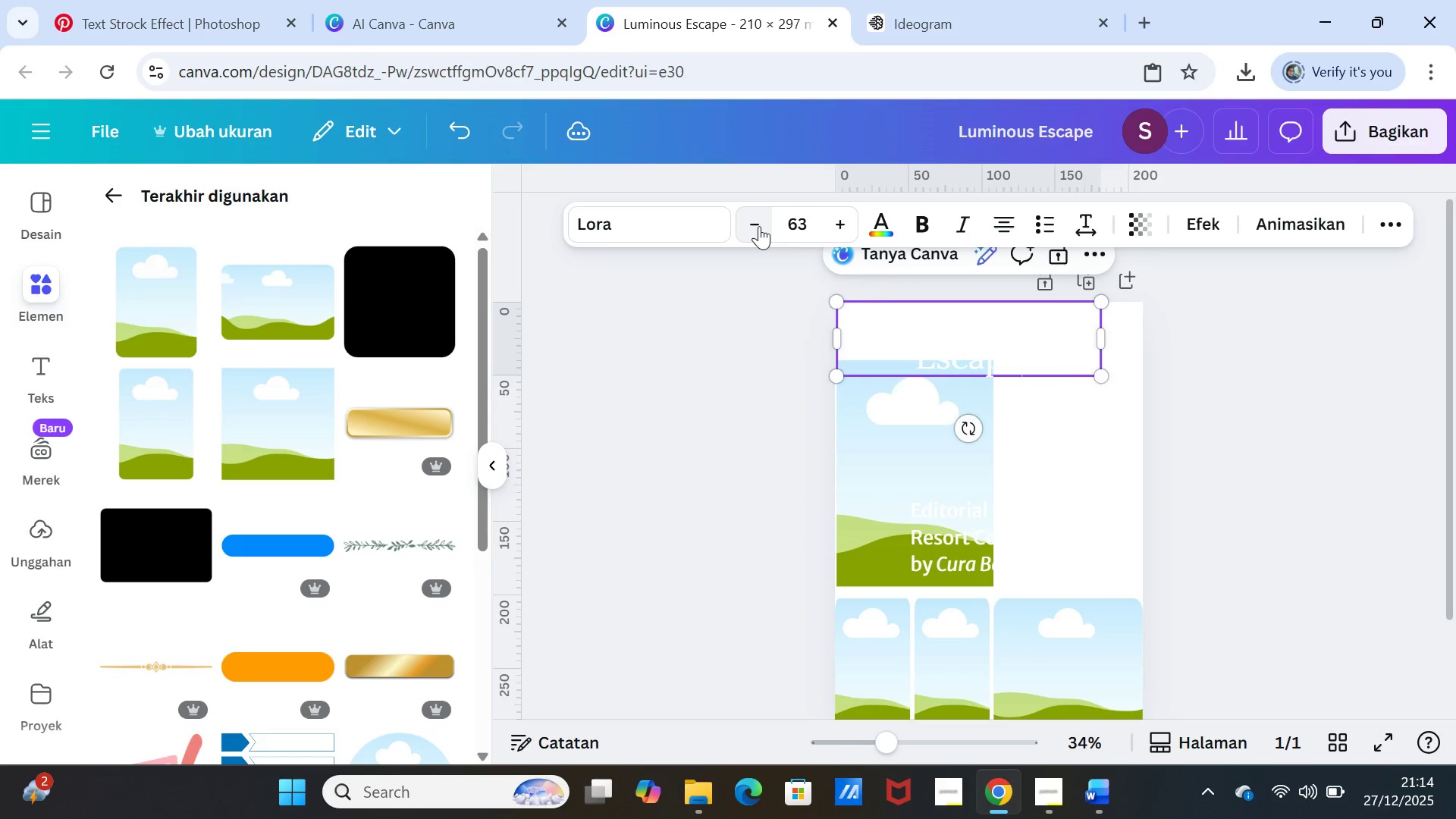 
triple_click([759, 226])
 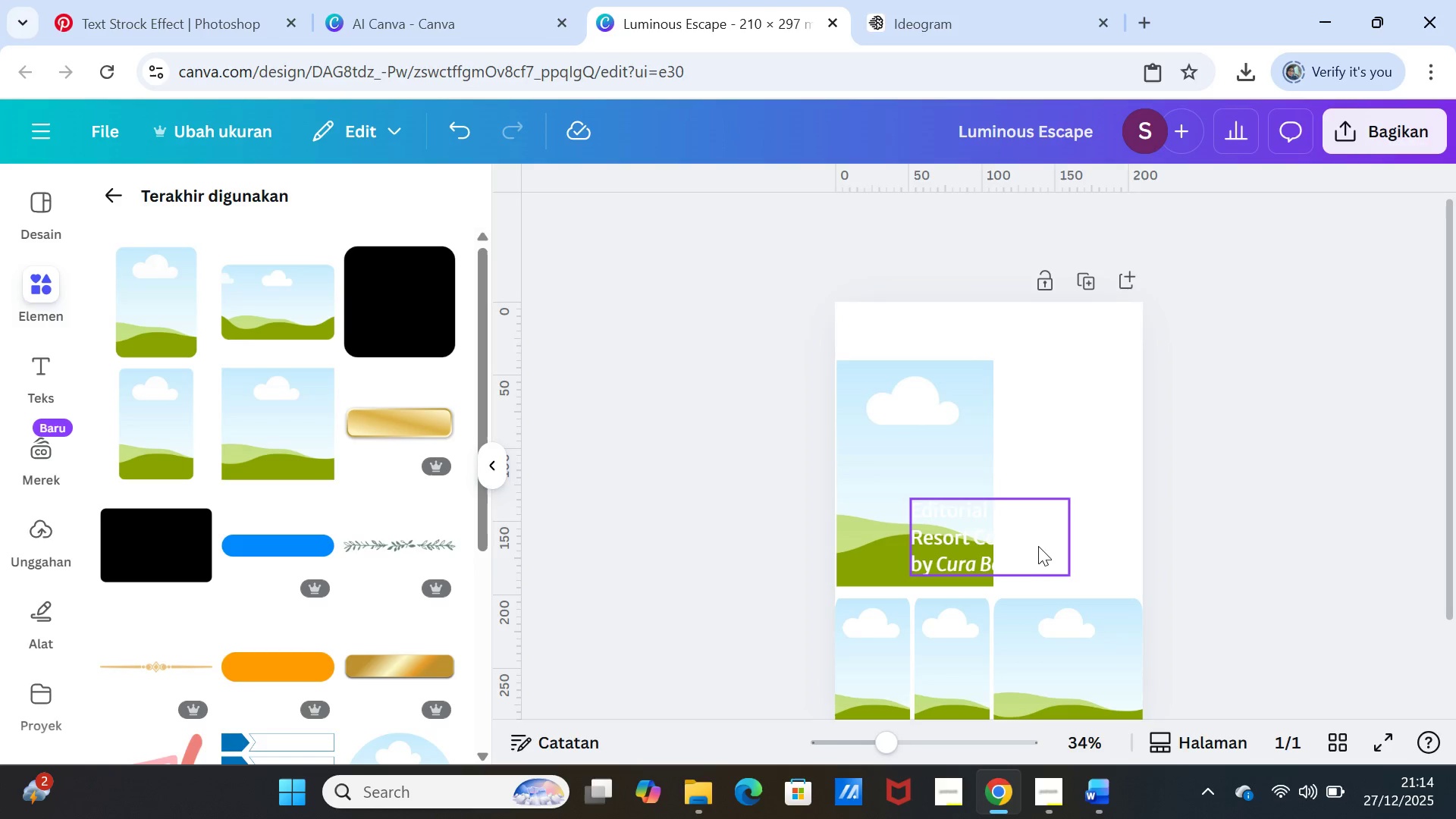 
left_click([1021, 547])
 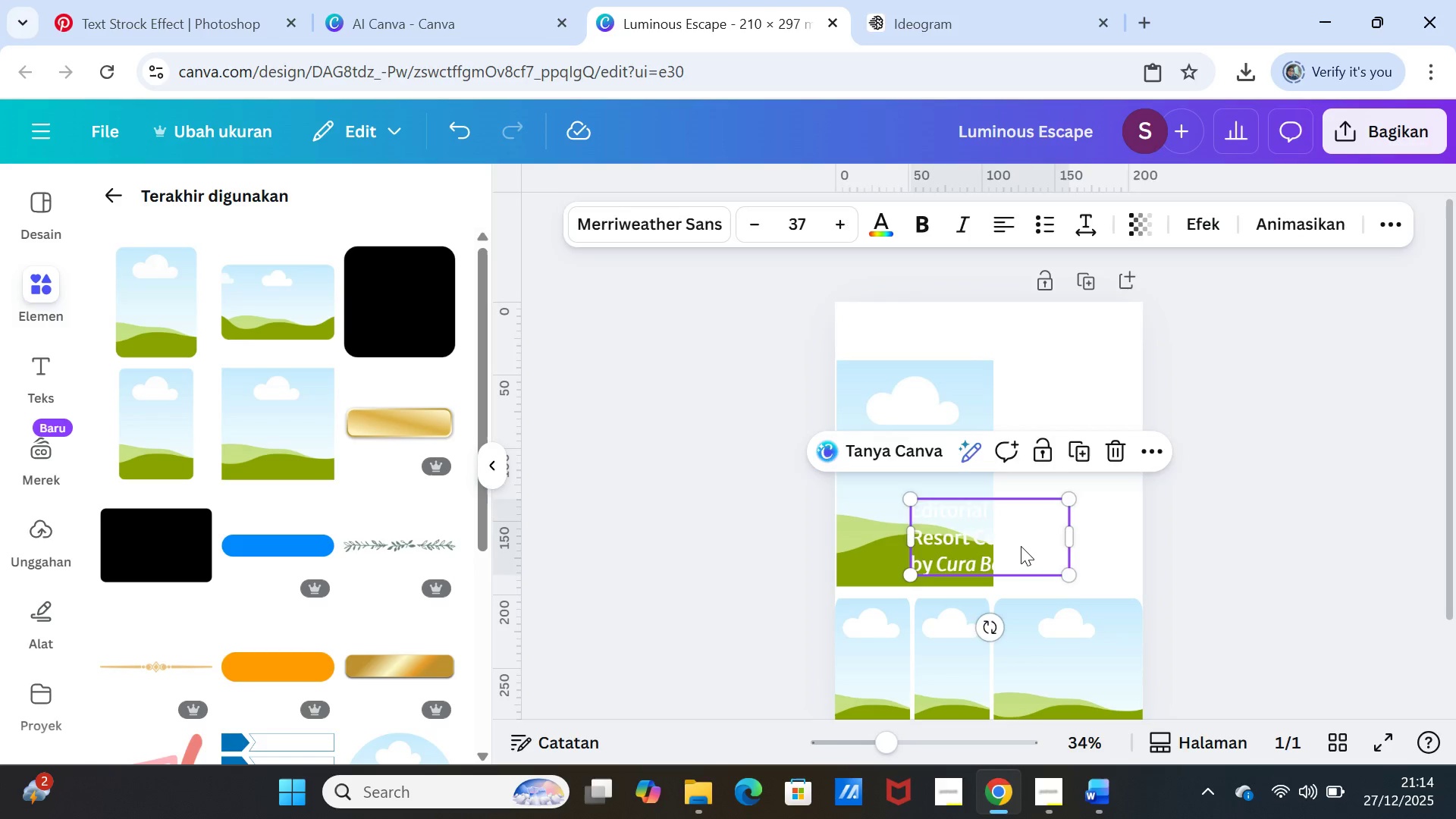 
key(Delete)
 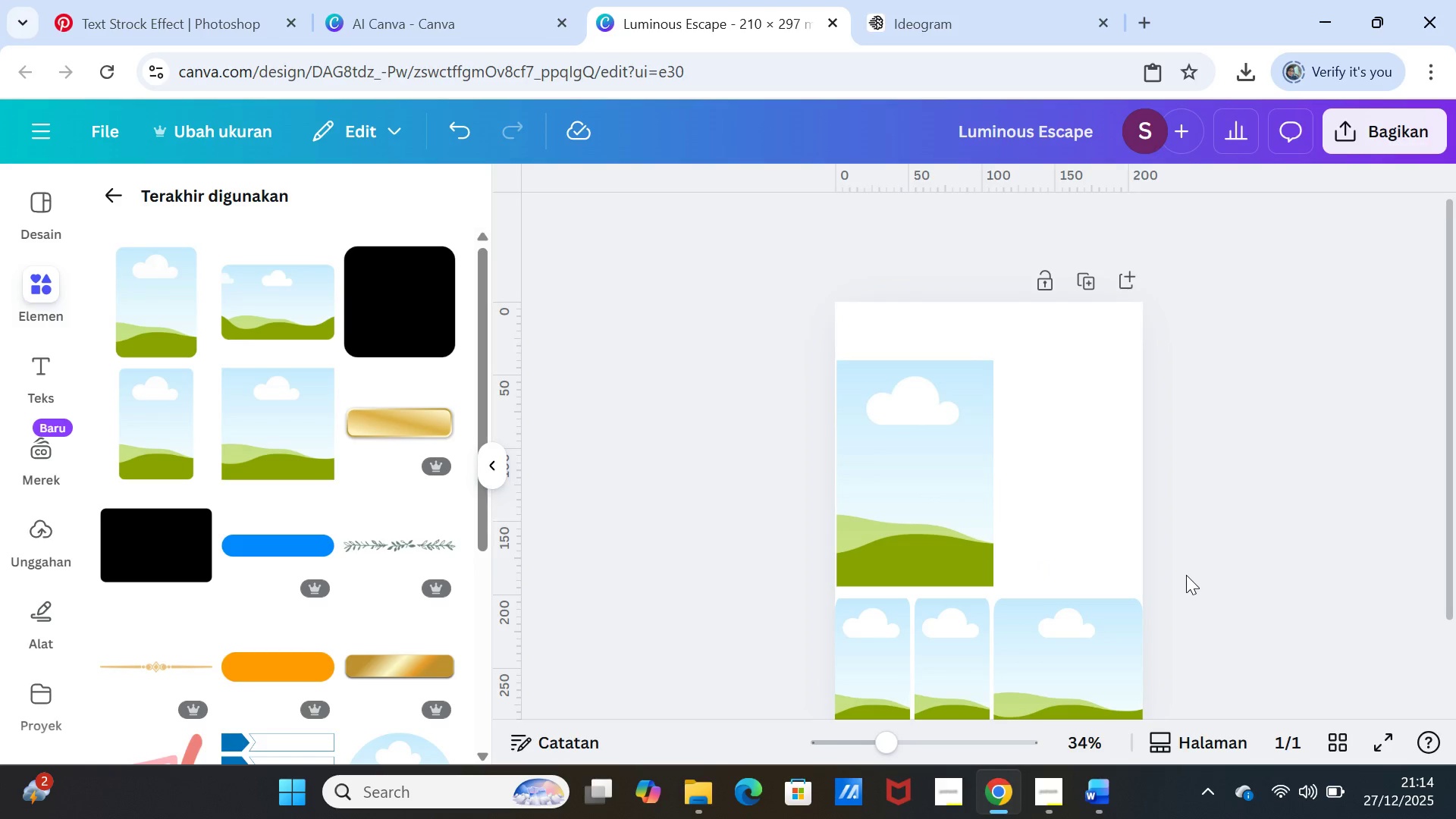 
wait(5.77)
 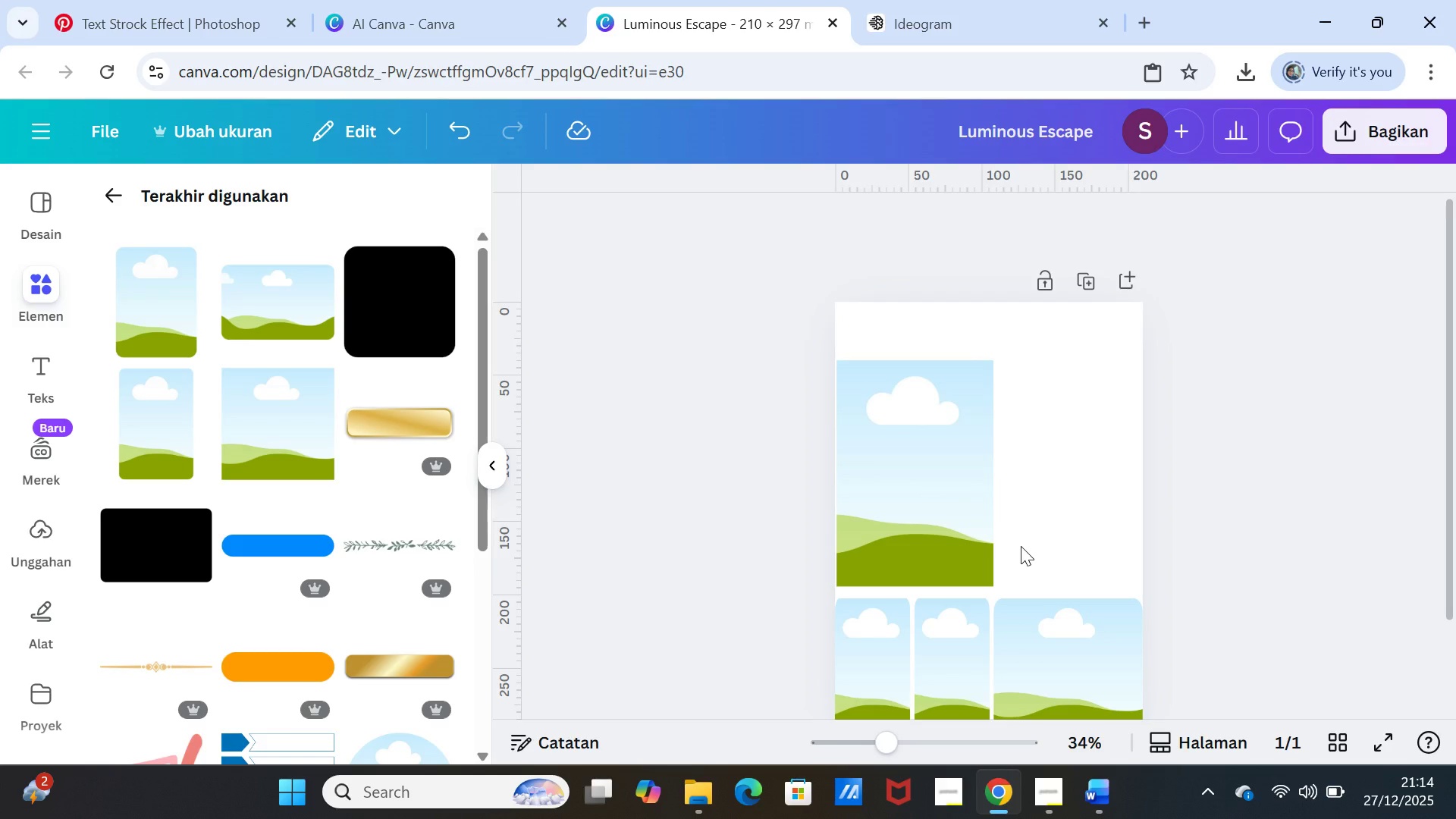 
scroll: coordinate [1161, 632], scroll_direction: down, amount: 1.0
 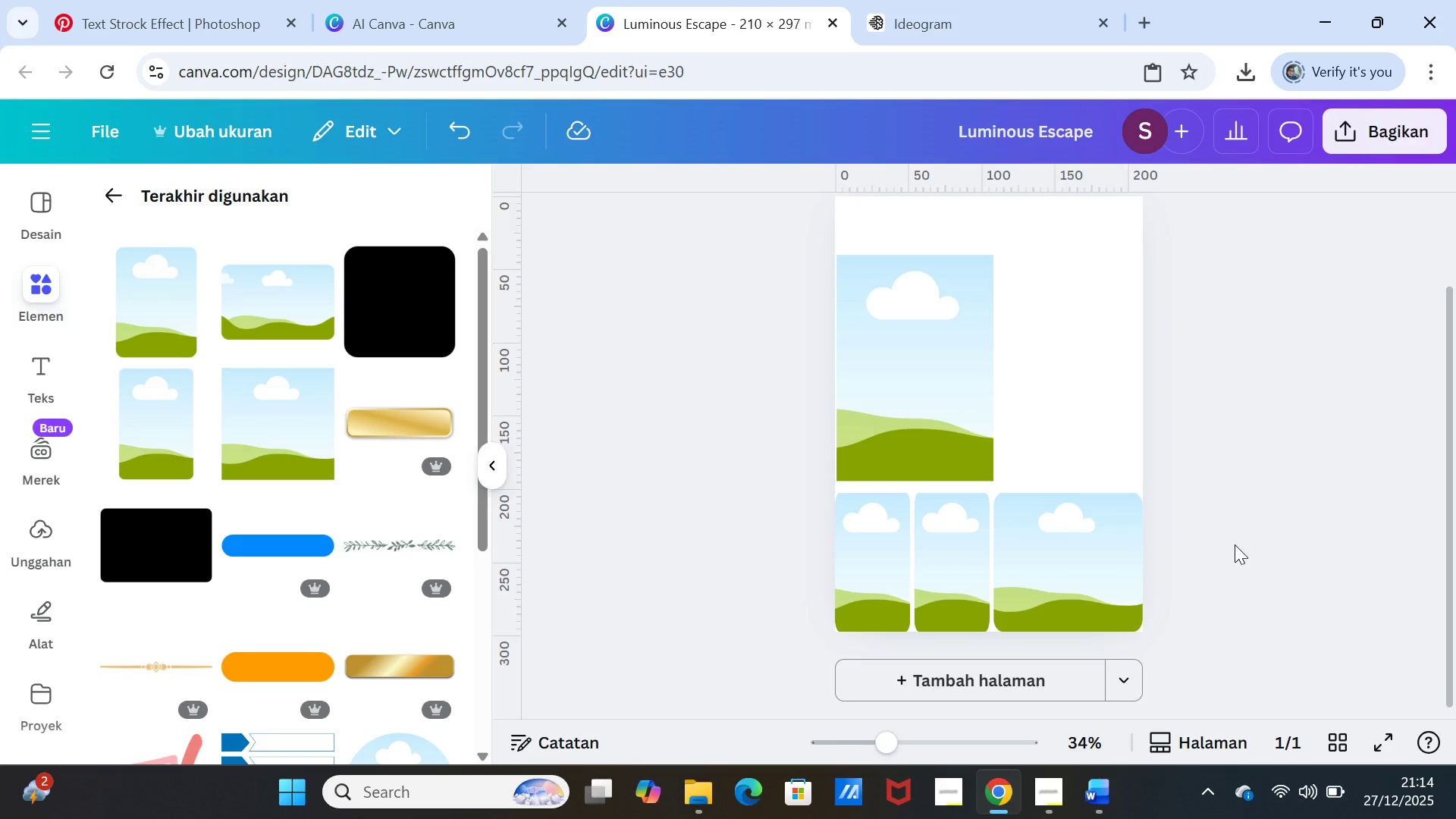 
left_click([934, 578])
 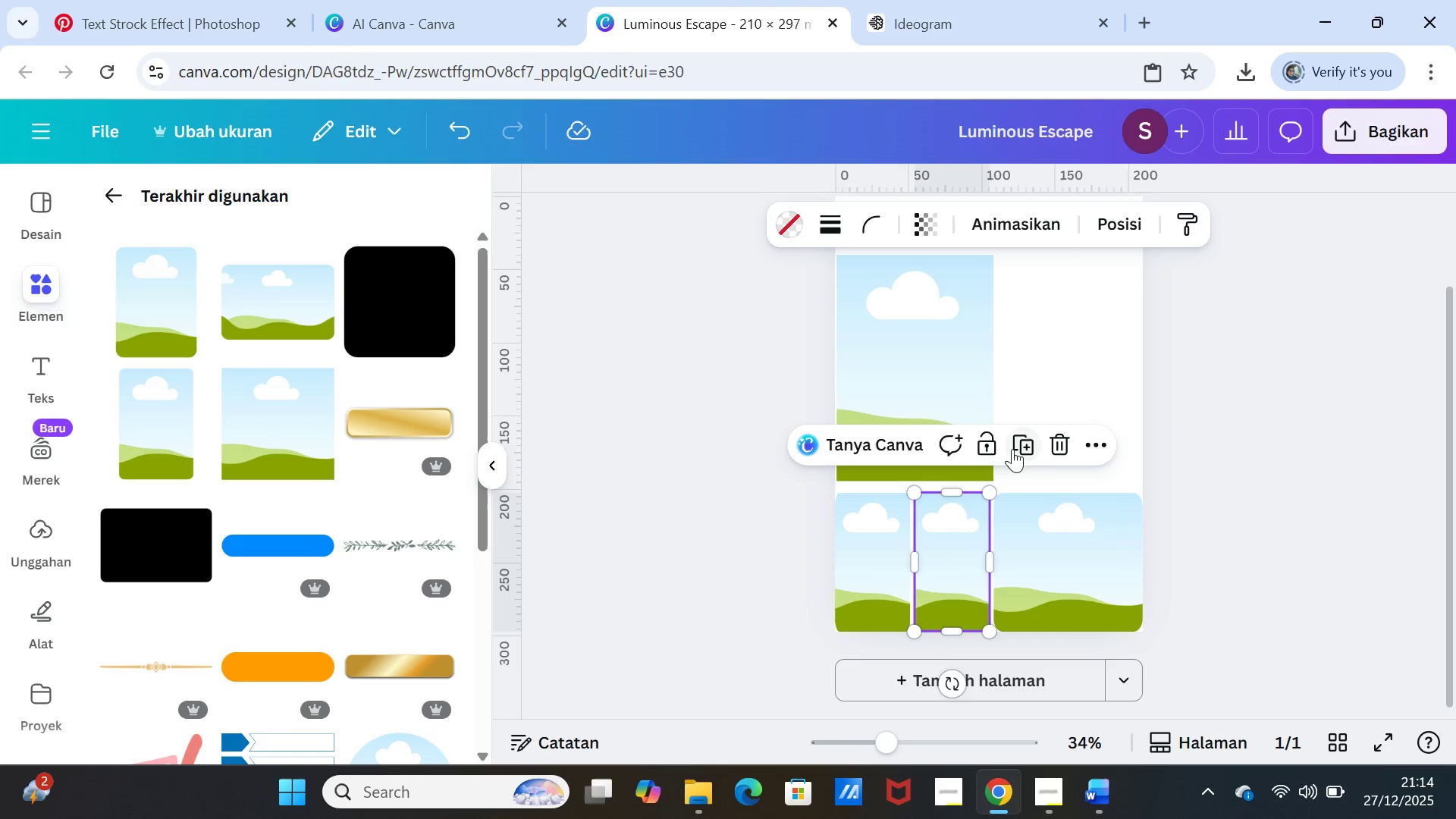 
left_click([1028, 443])
 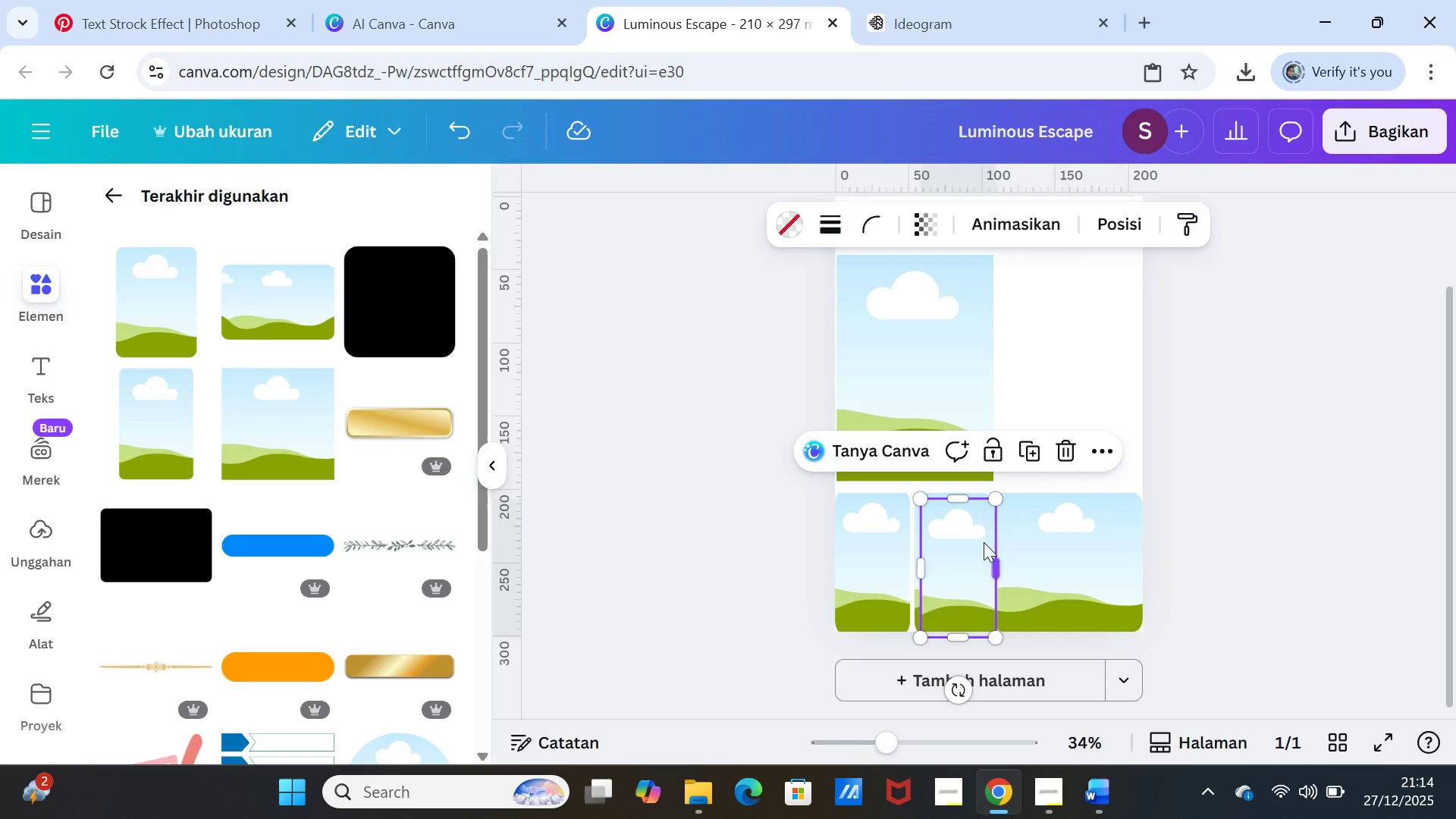 
left_click_drag(start_coordinate=[977, 542], to_coordinate=[1116, 328])
 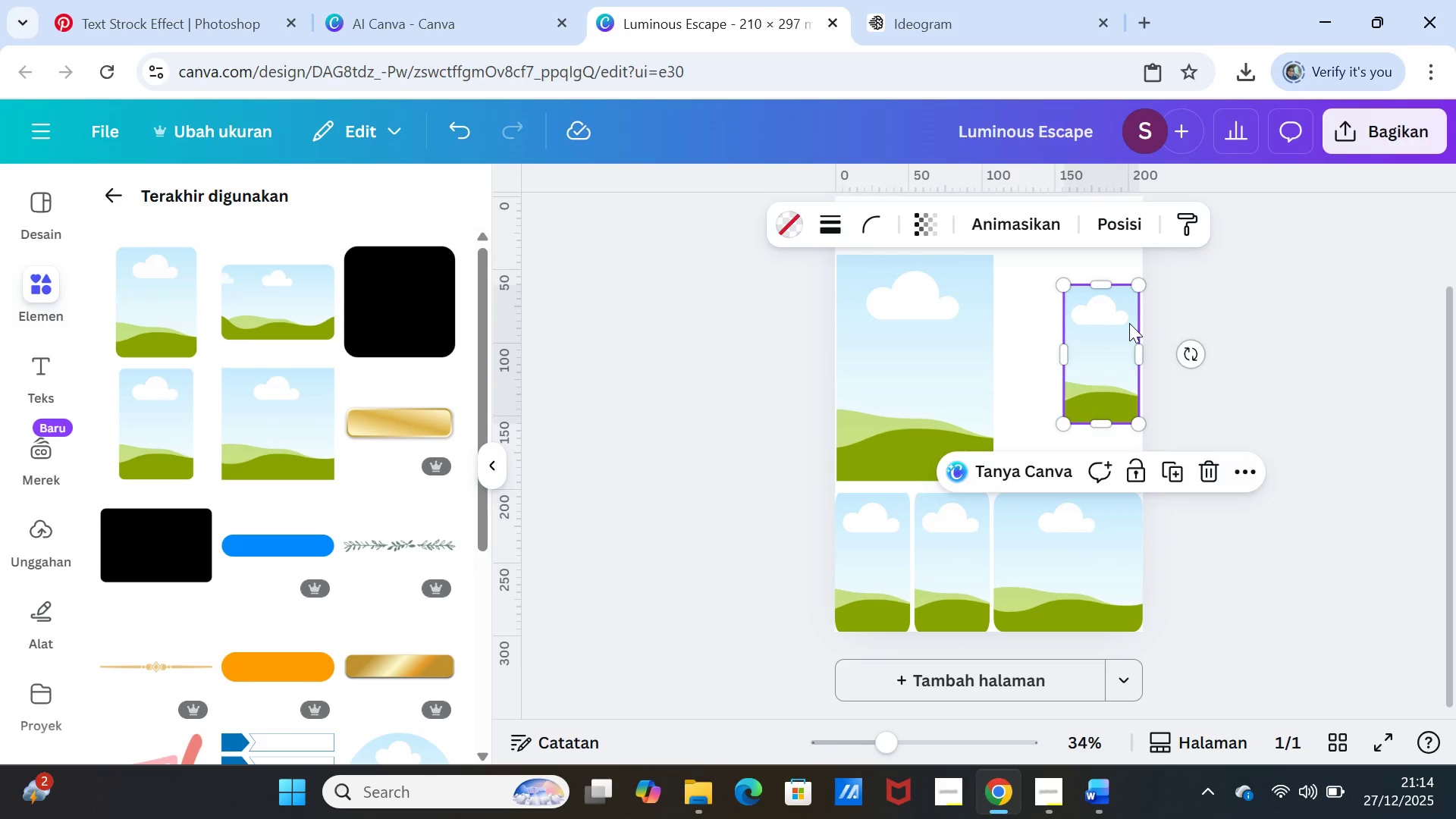 
key(Delete)
 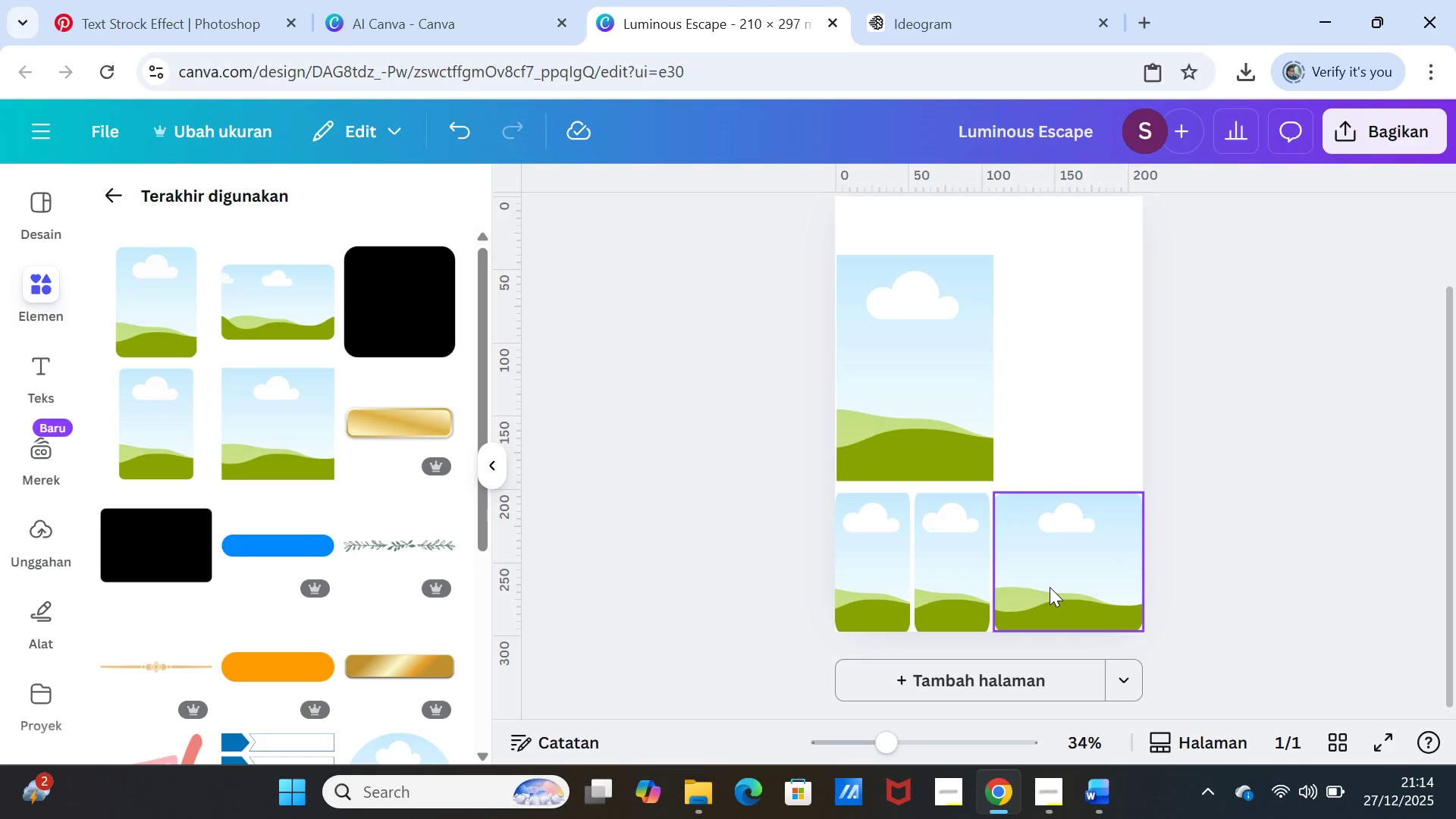 
left_click([1050, 587])
 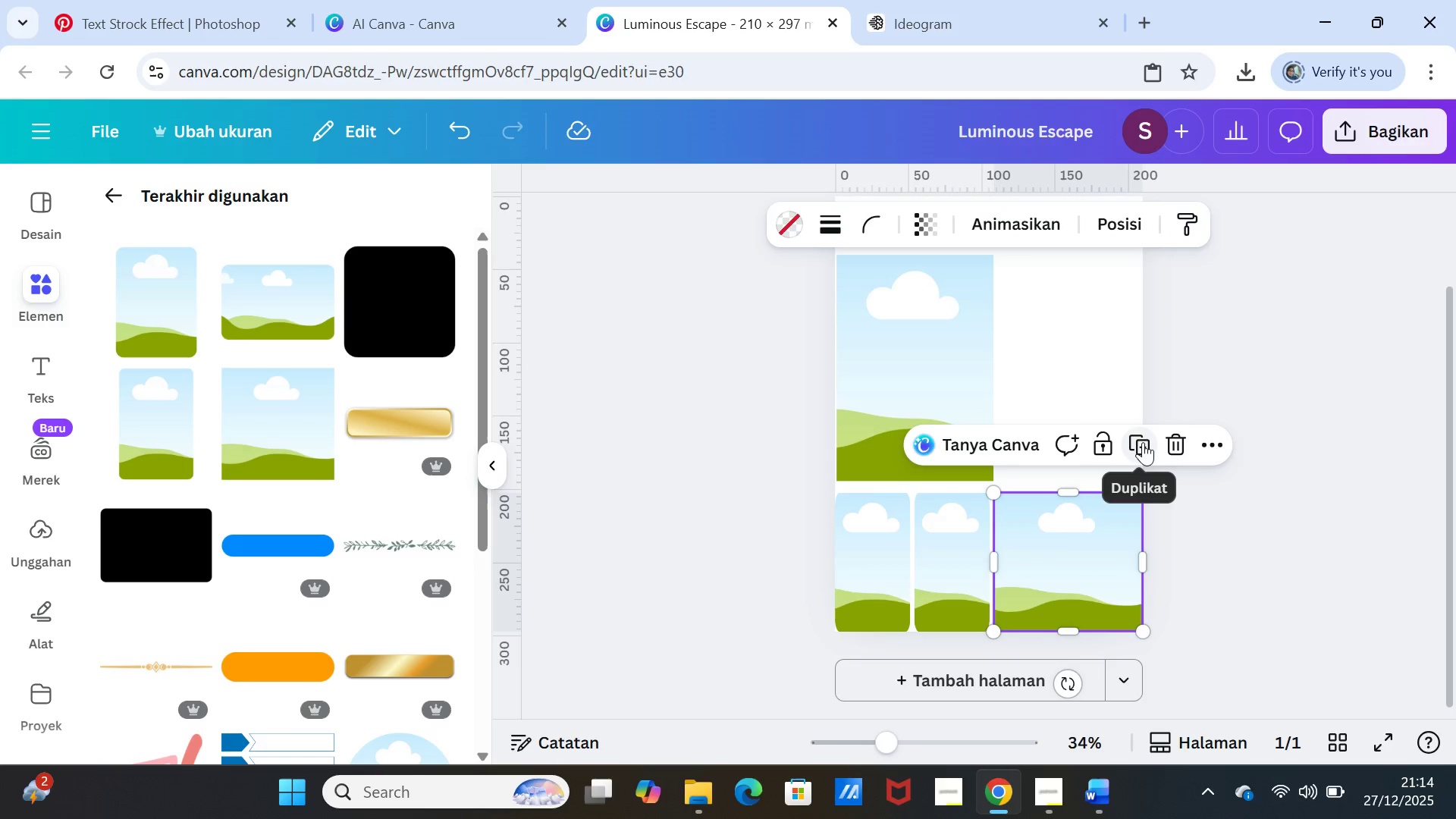 
left_click([1143, 442])
 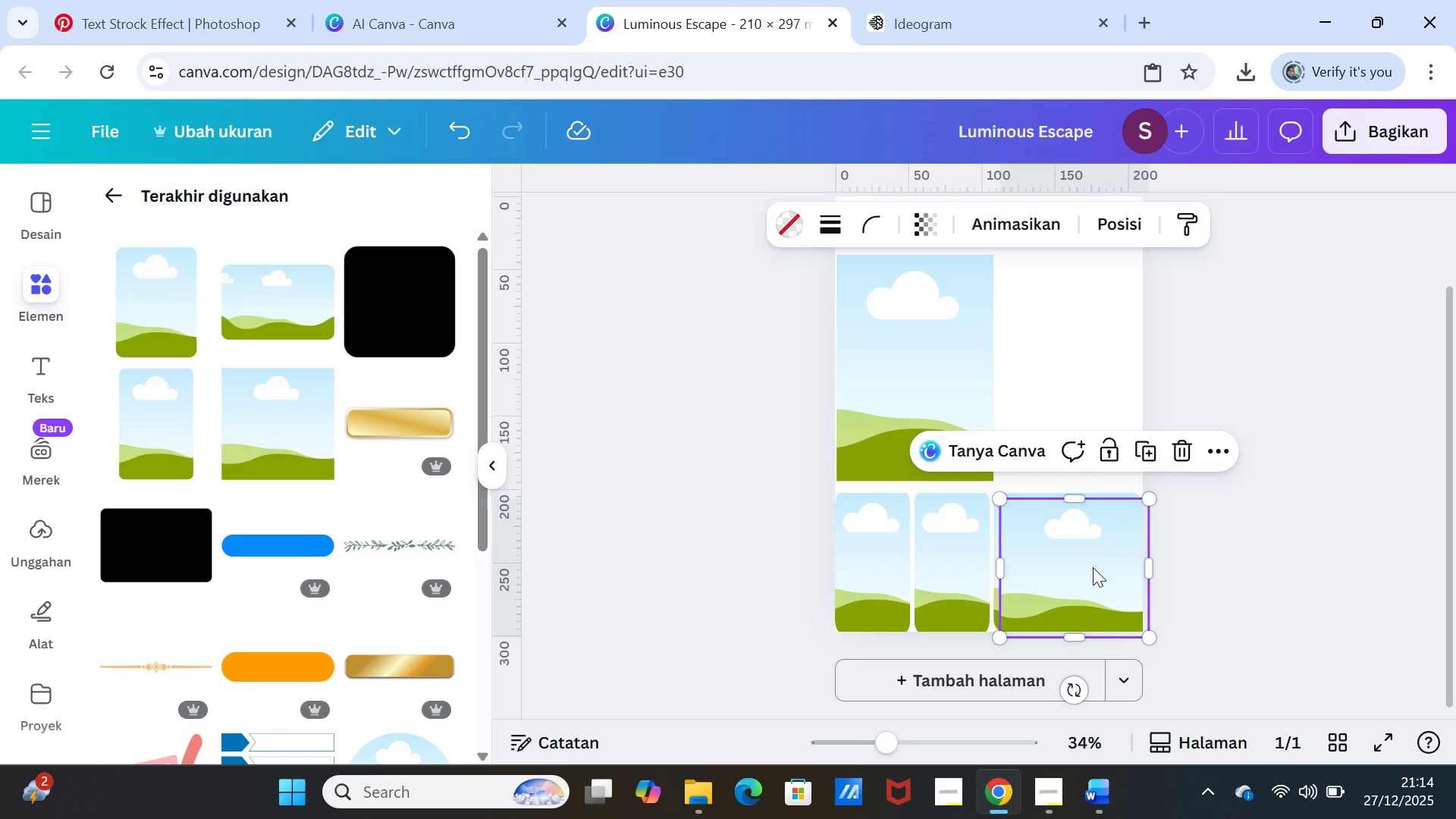 
left_click_drag(start_coordinate=[1093, 567], to_coordinate=[1087, 410])
 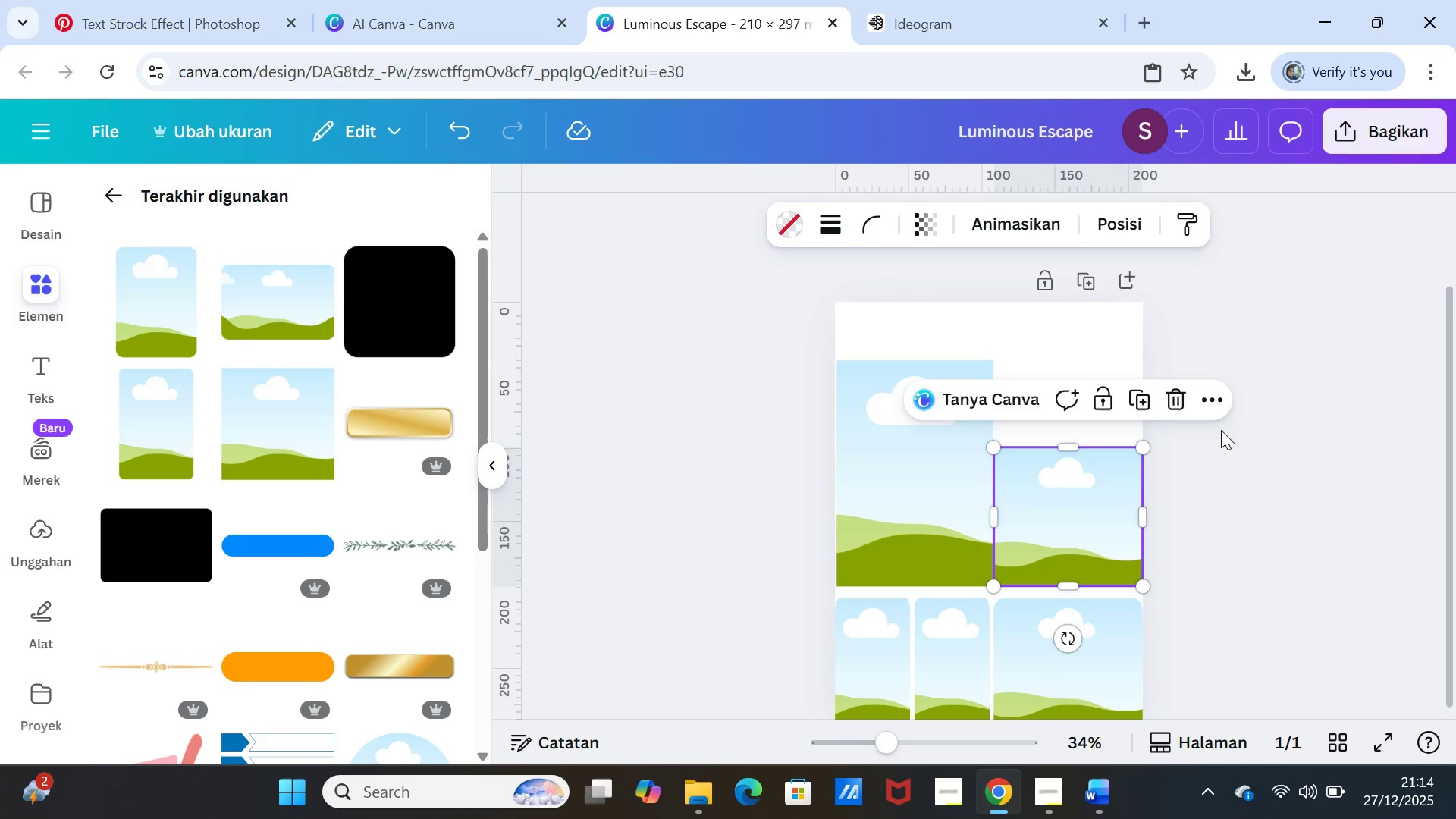 
scroll: coordinate [1221, 430], scroll_direction: up, amount: 1.0
 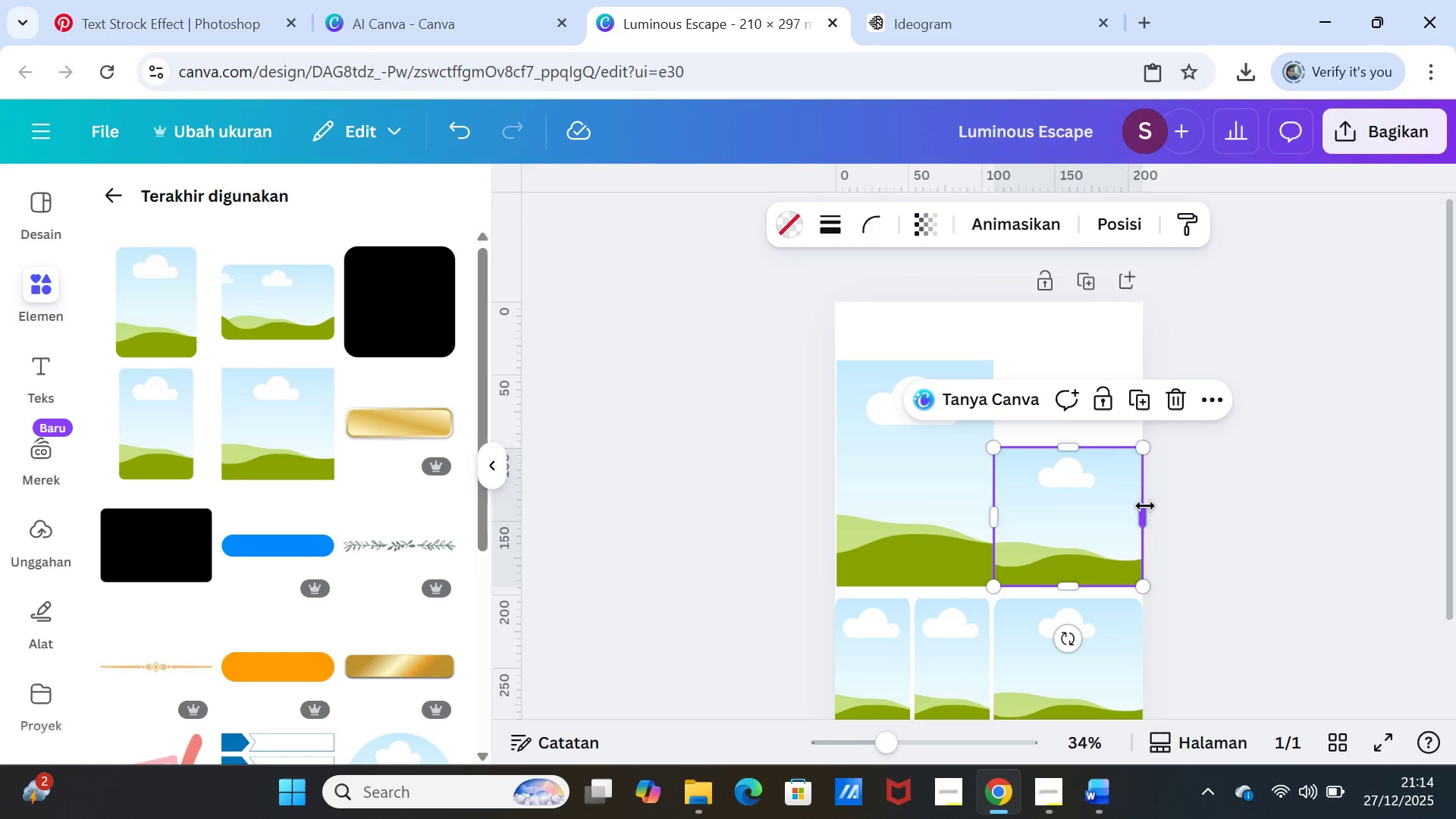 
left_click_drag(start_coordinate=[1144, 507], to_coordinate=[1072, 500])
 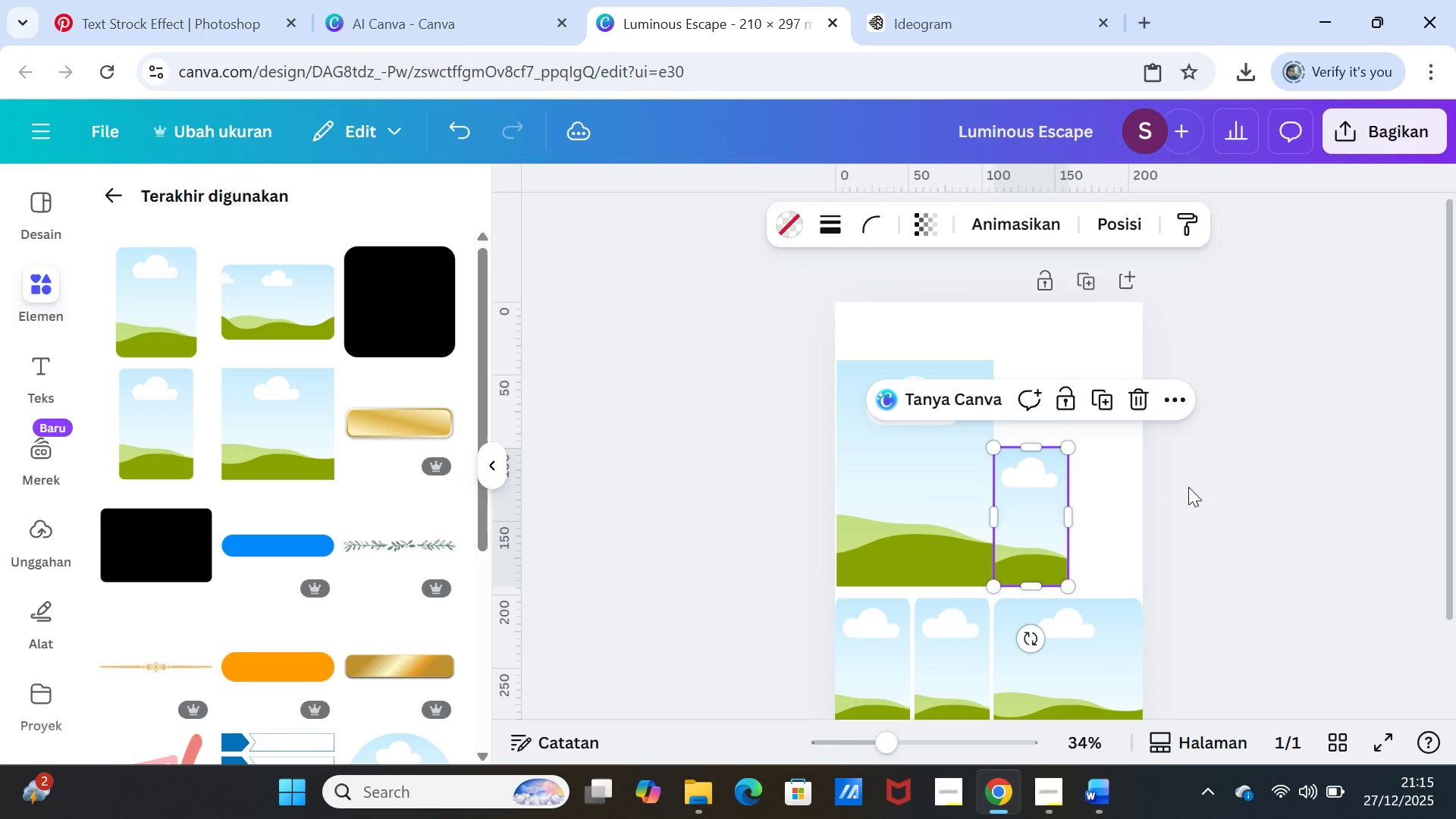 
left_click([1188, 487])
 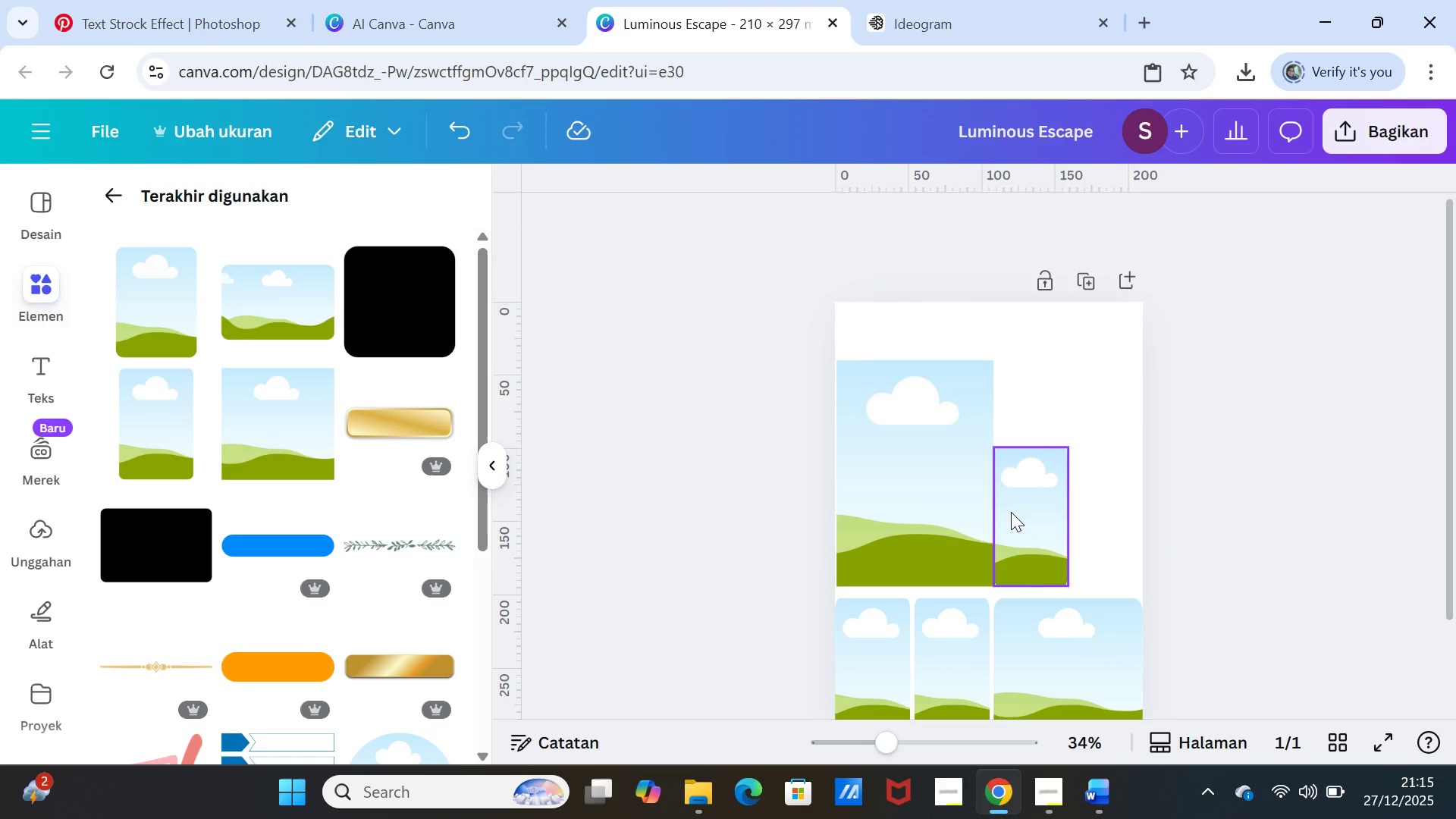 
left_click_drag(start_coordinate=[1011, 512], to_coordinate=[1018, 509])
 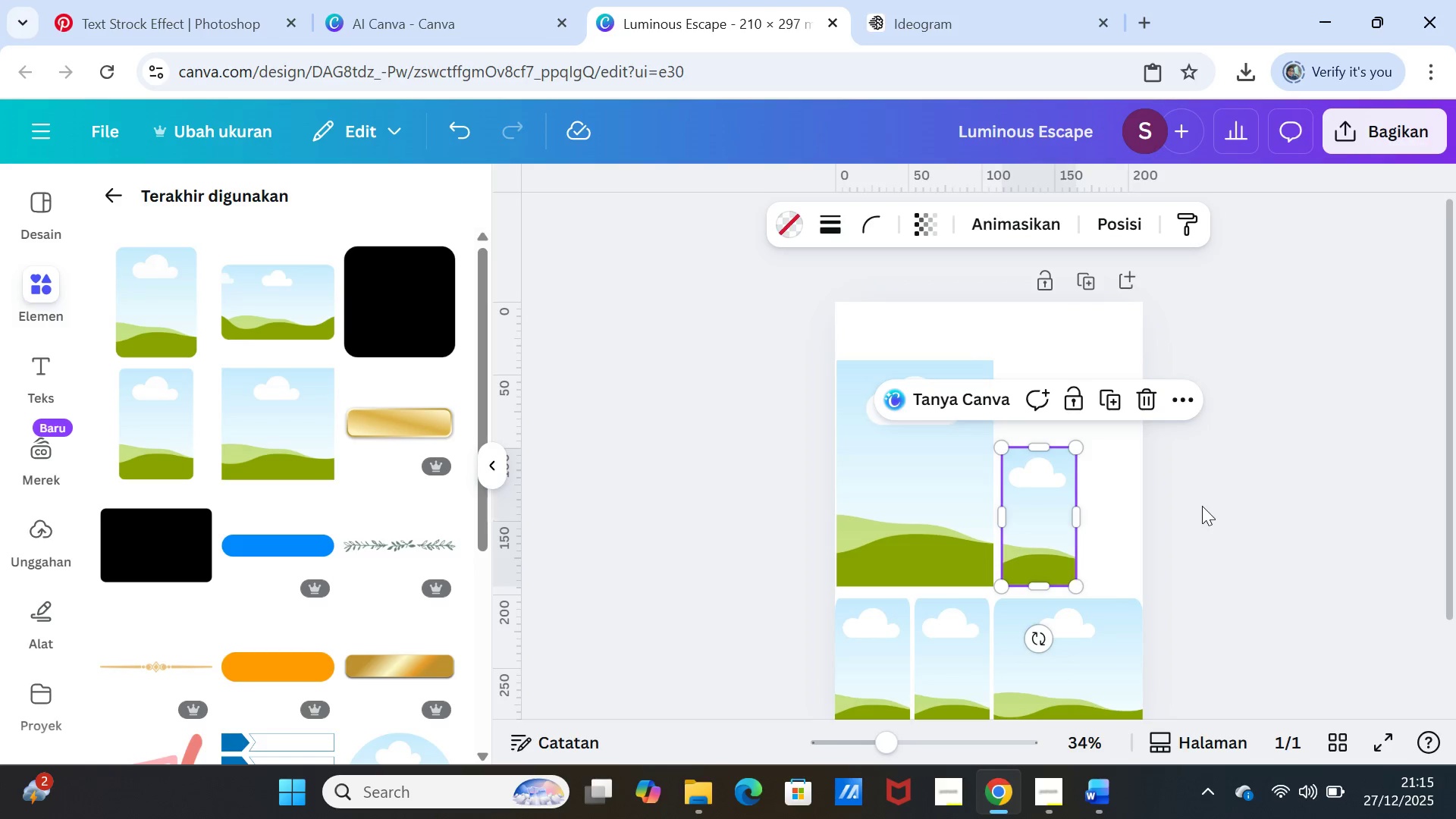 
left_click([1202, 506])
 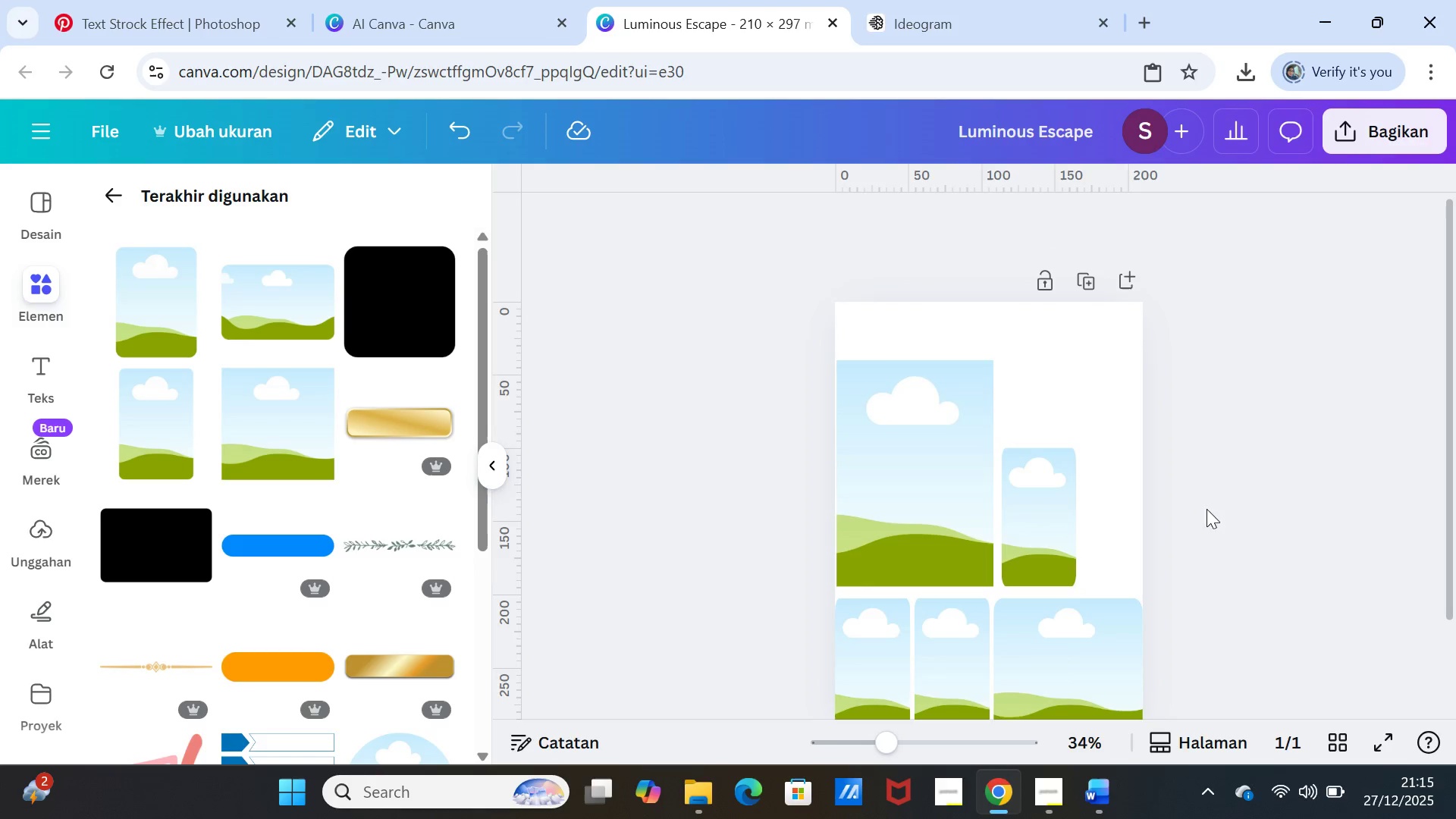 
scroll: coordinate [1219, 516], scroll_direction: down, amount: 1.0
 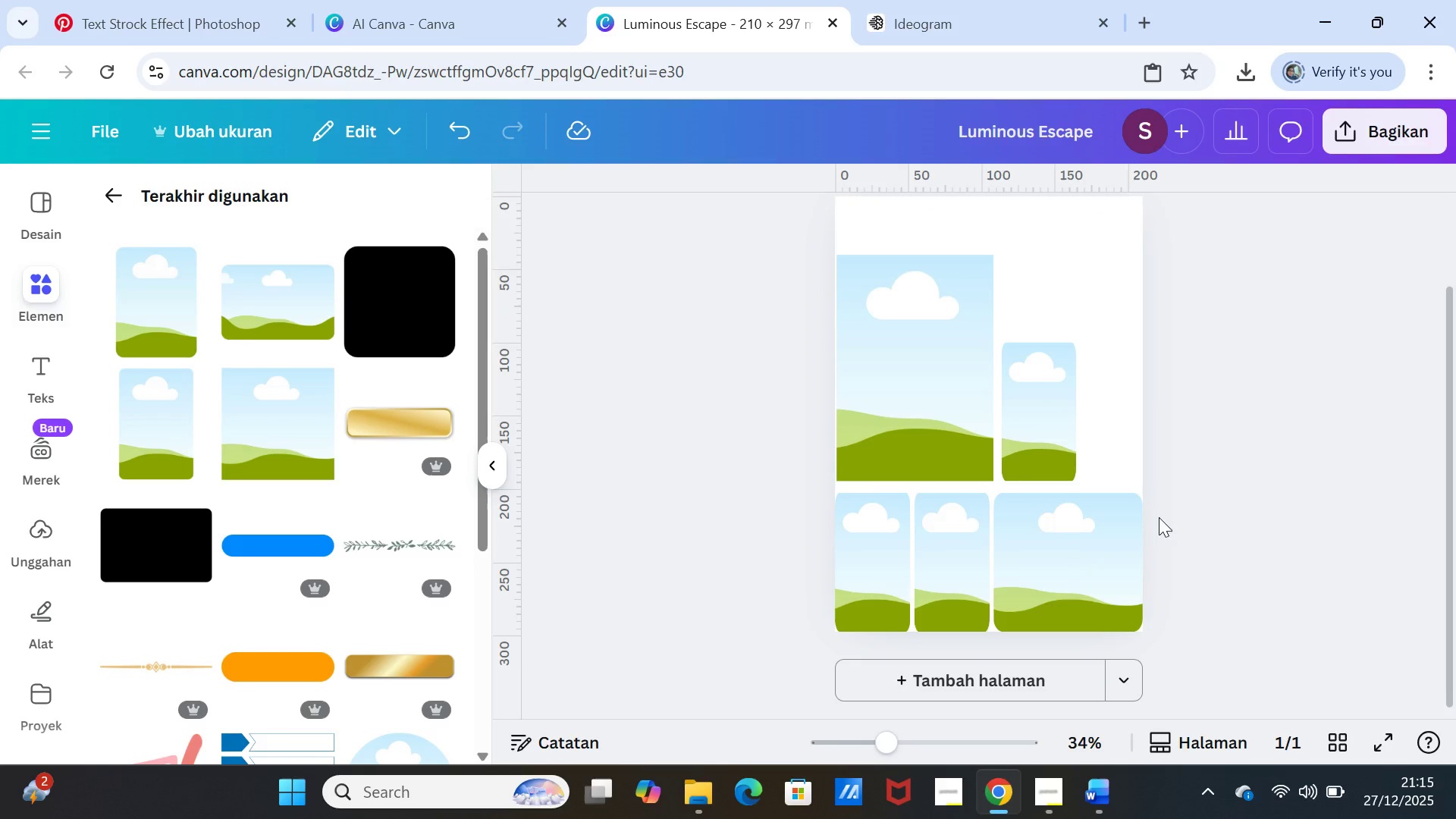 
left_click([1064, 440])
 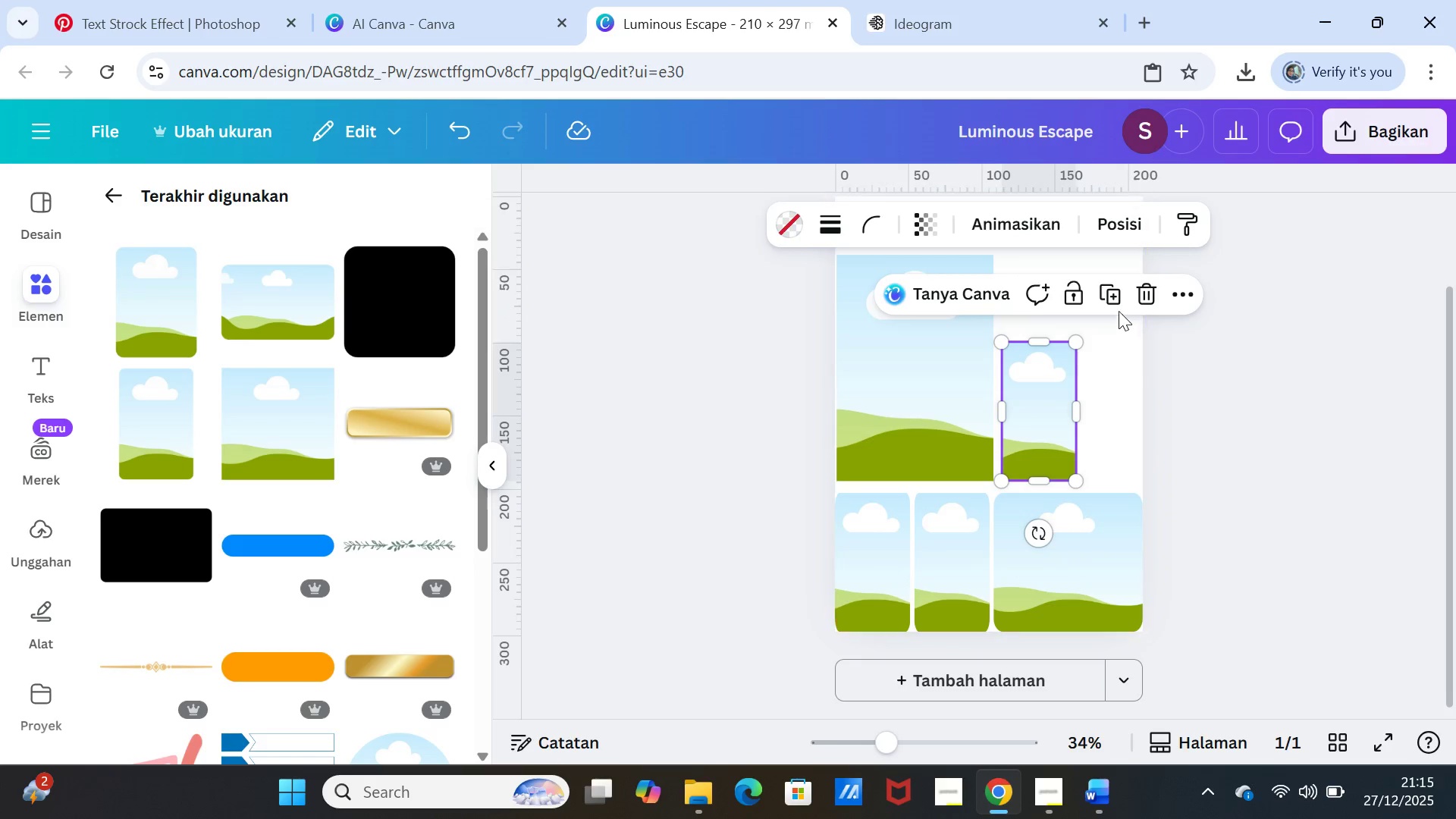 
left_click([1112, 300])
 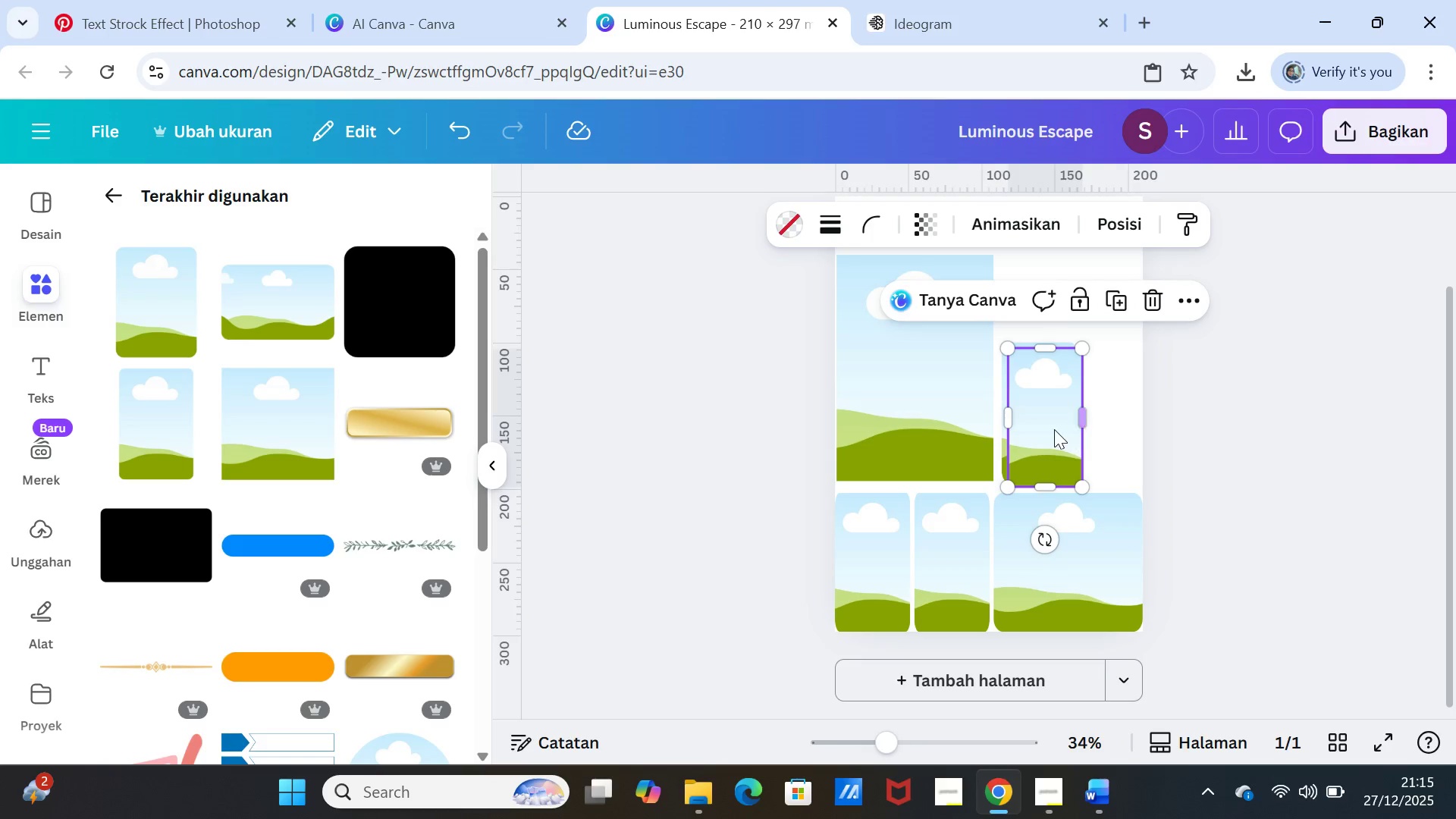 
left_click_drag(start_coordinate=[1051, 429], to_coordinate=[1122, 420])
 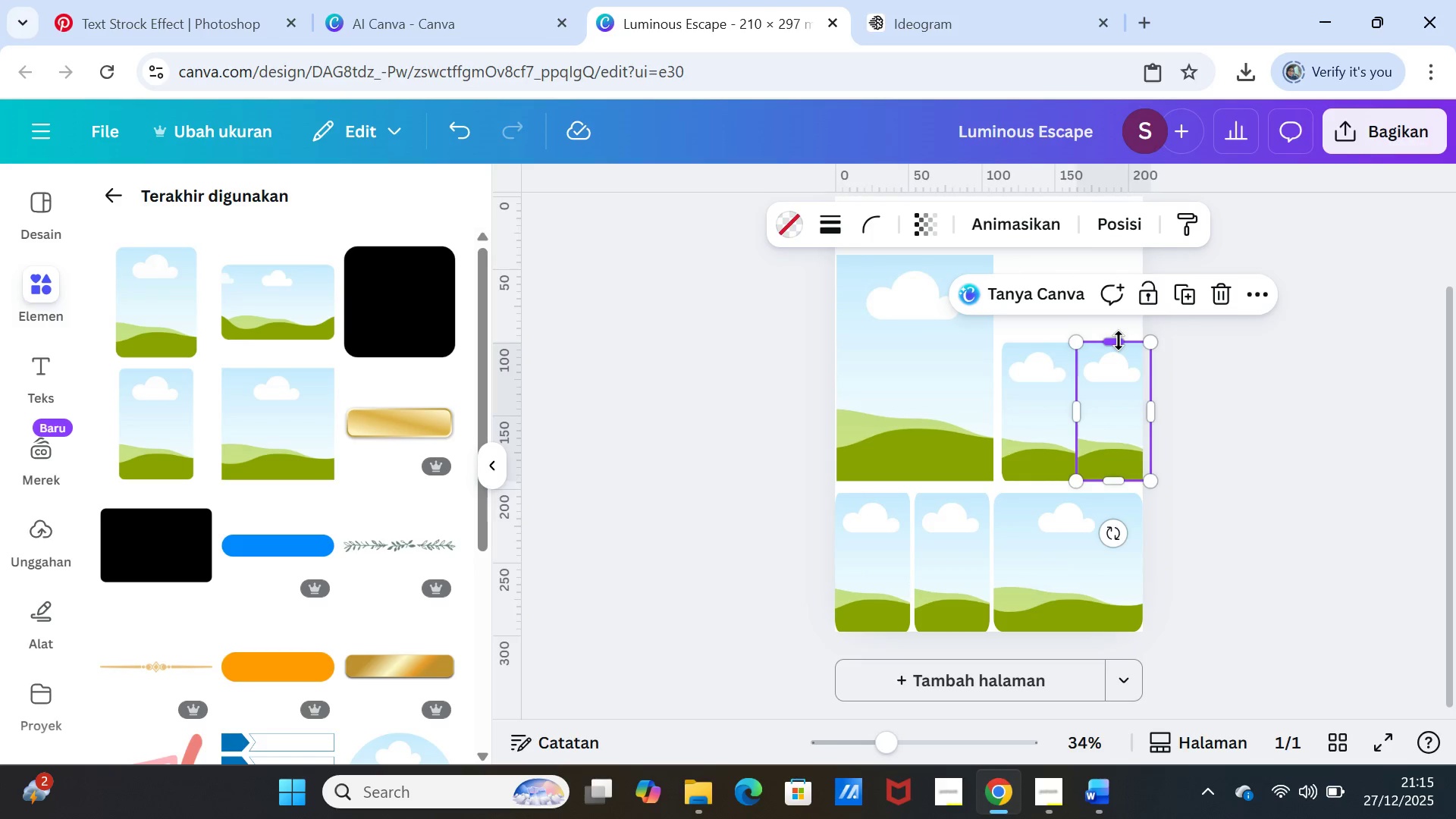 
left_click_drag(start_coordinate=[1119, 340], to_coordinate=[1119, 406])
 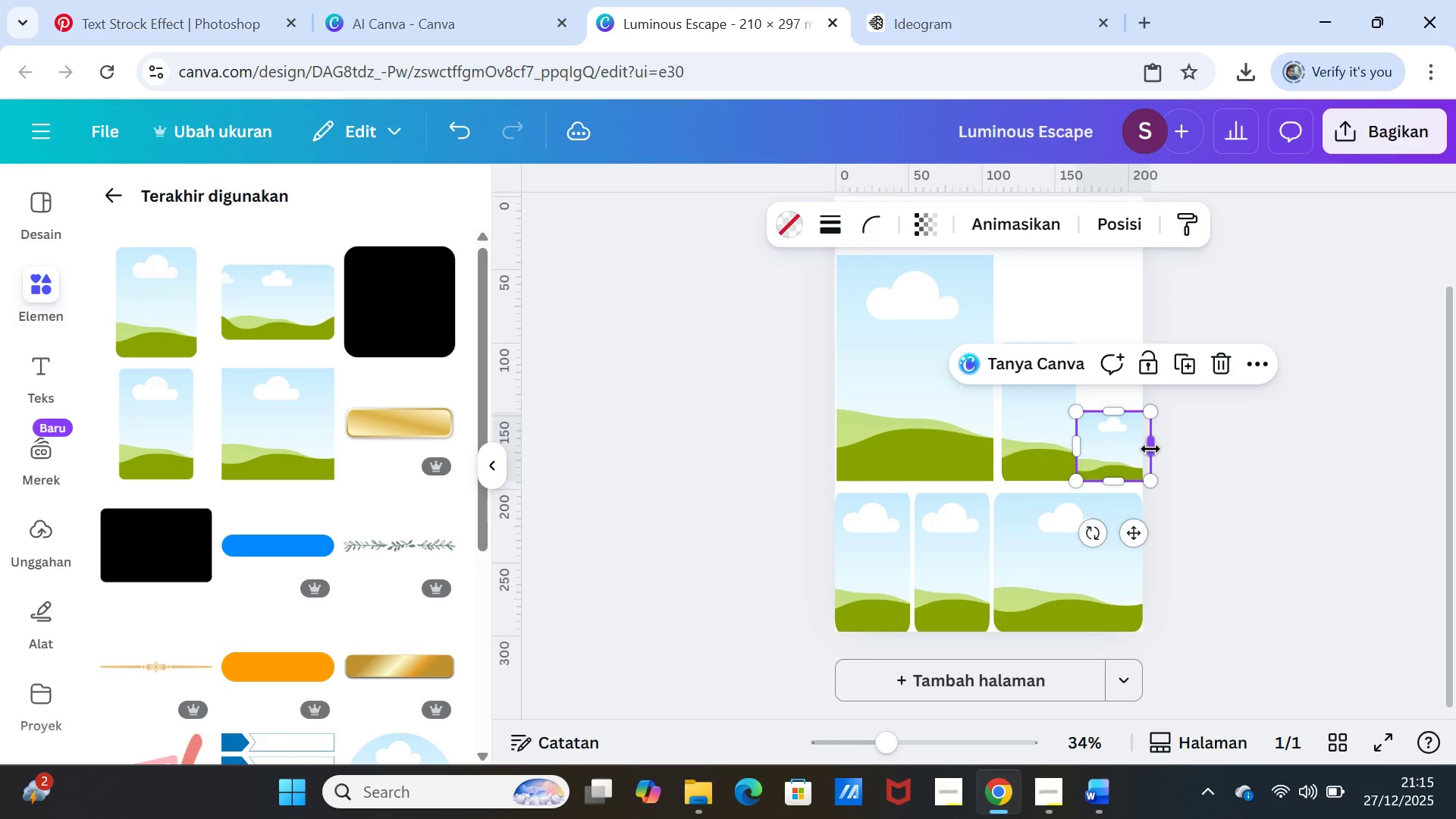 
left_click_drag(start_coordinate=[1150, 449], to_coordinate=[1138, 447])
 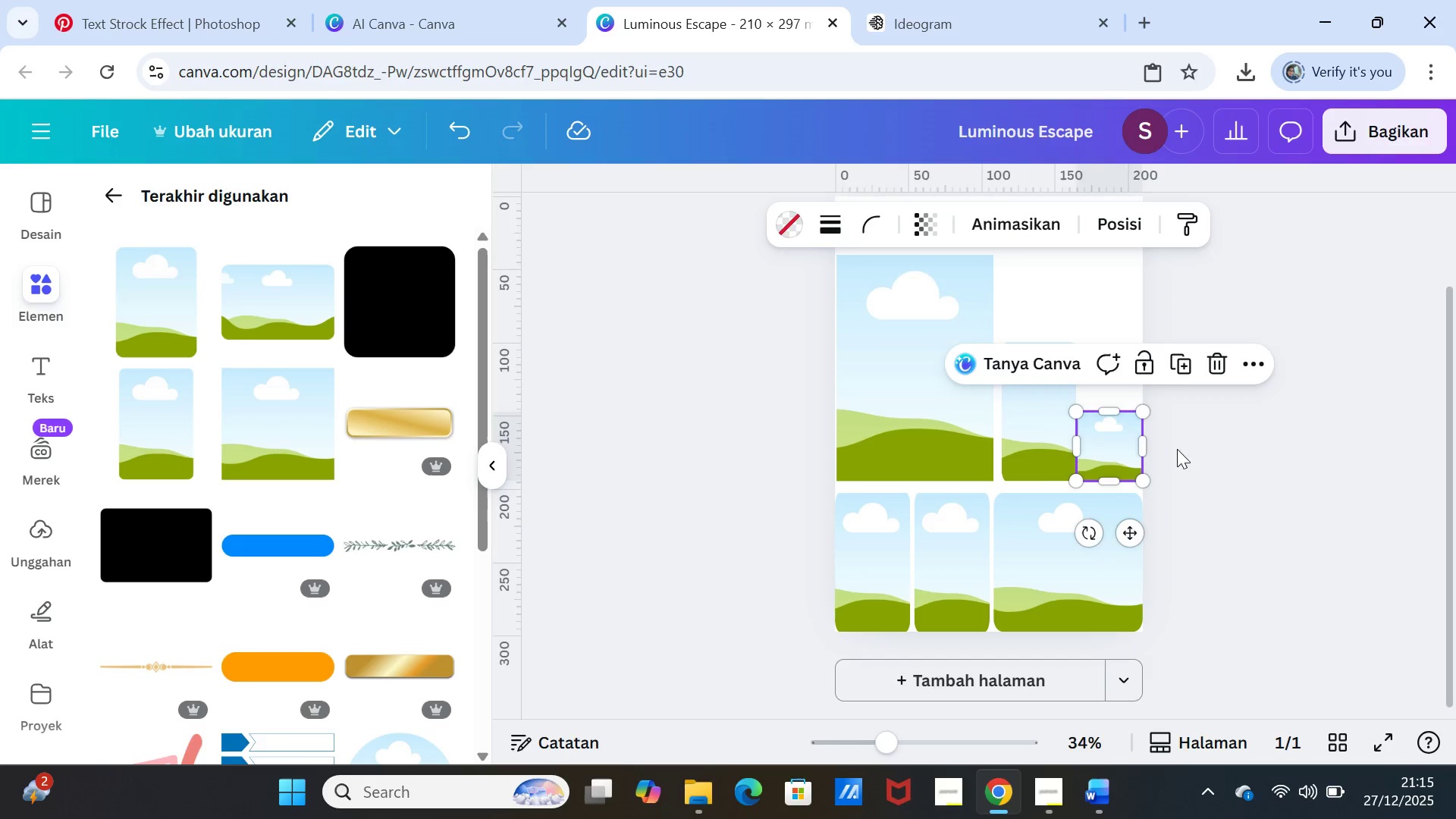 
left_click([1237, 444])
 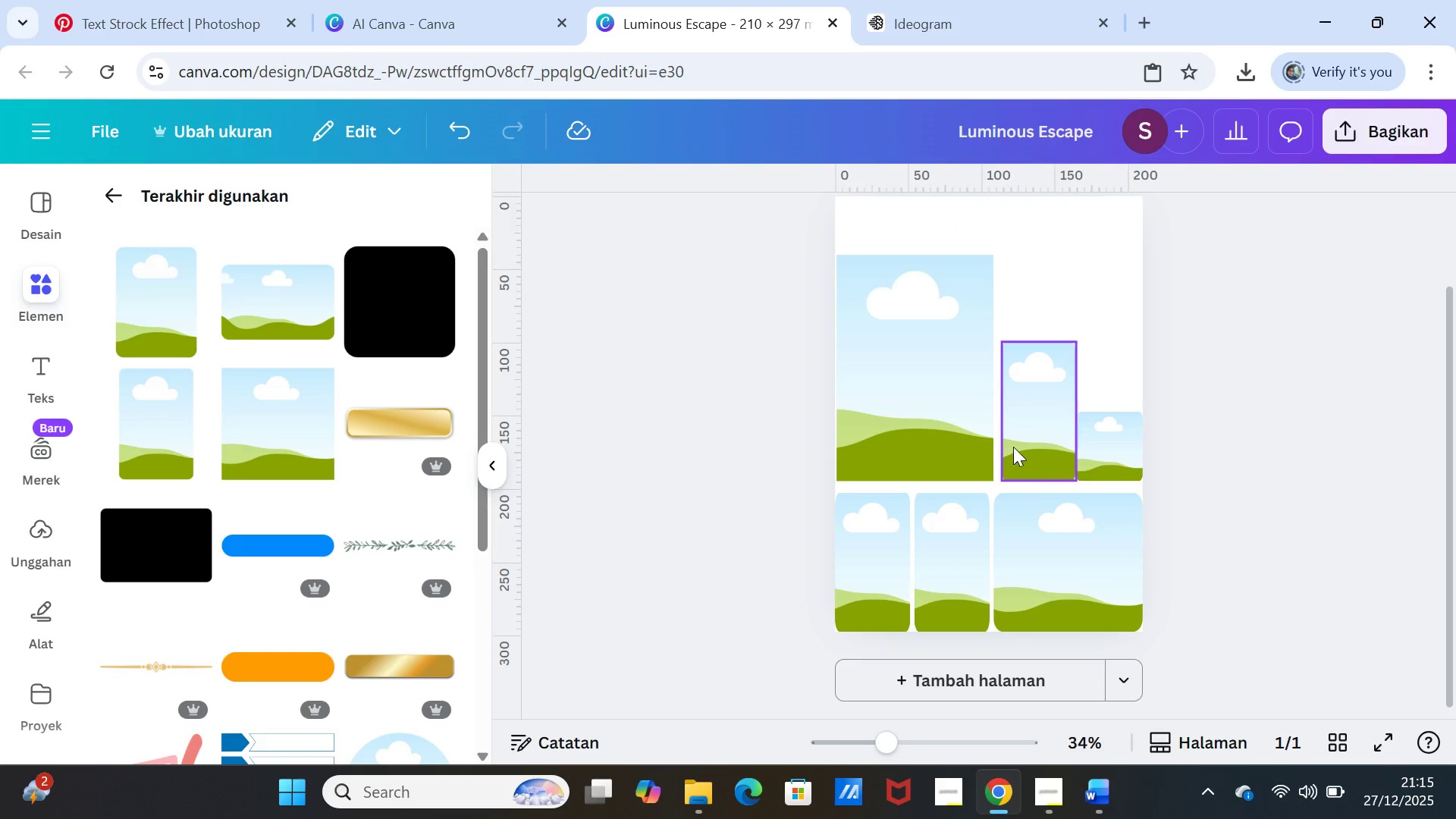 
left_click_drag(start_coordinate=[1014, 443], to_coordinate=[1009, 444])
 